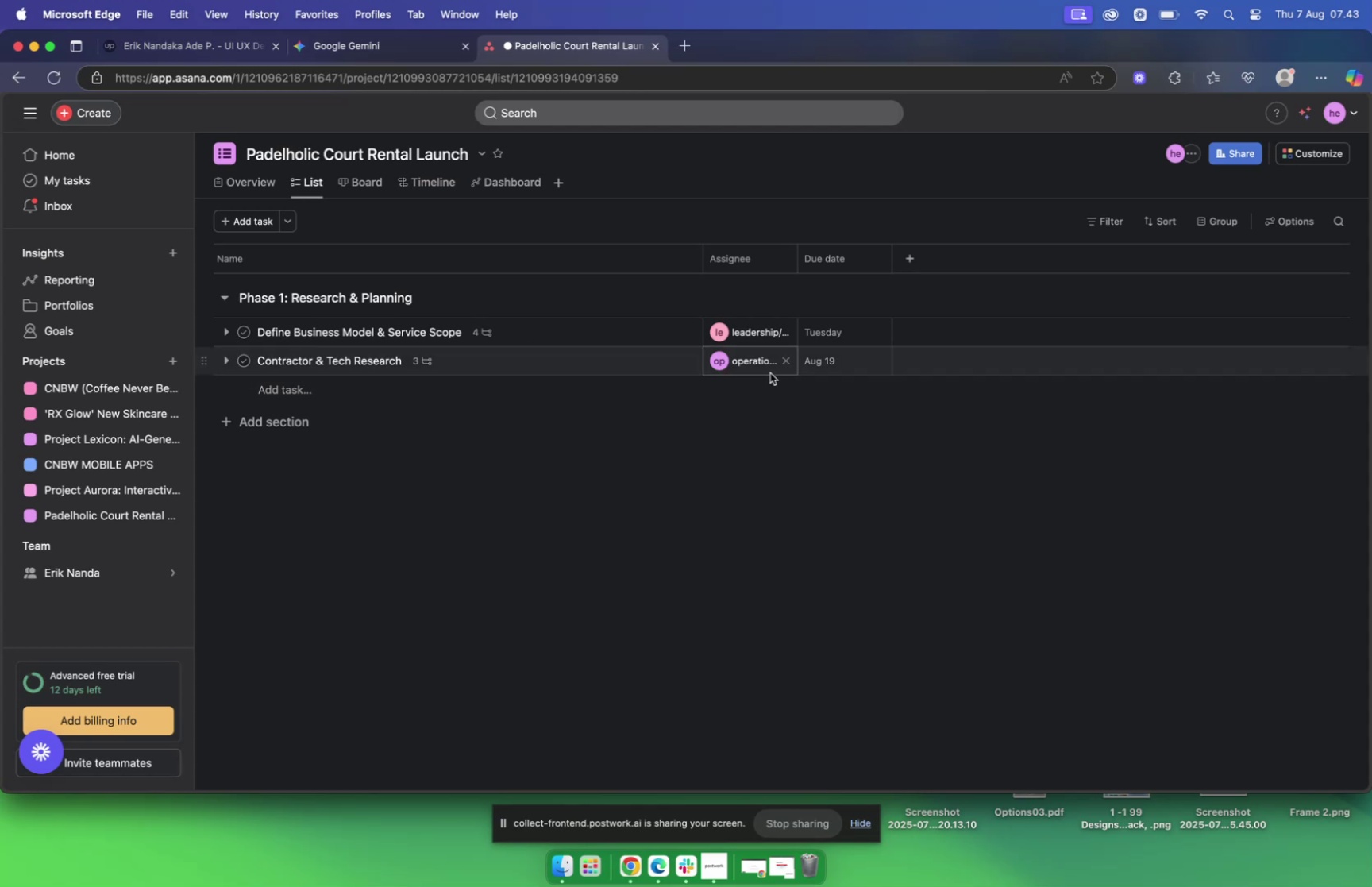 
left_click([505, 361])
 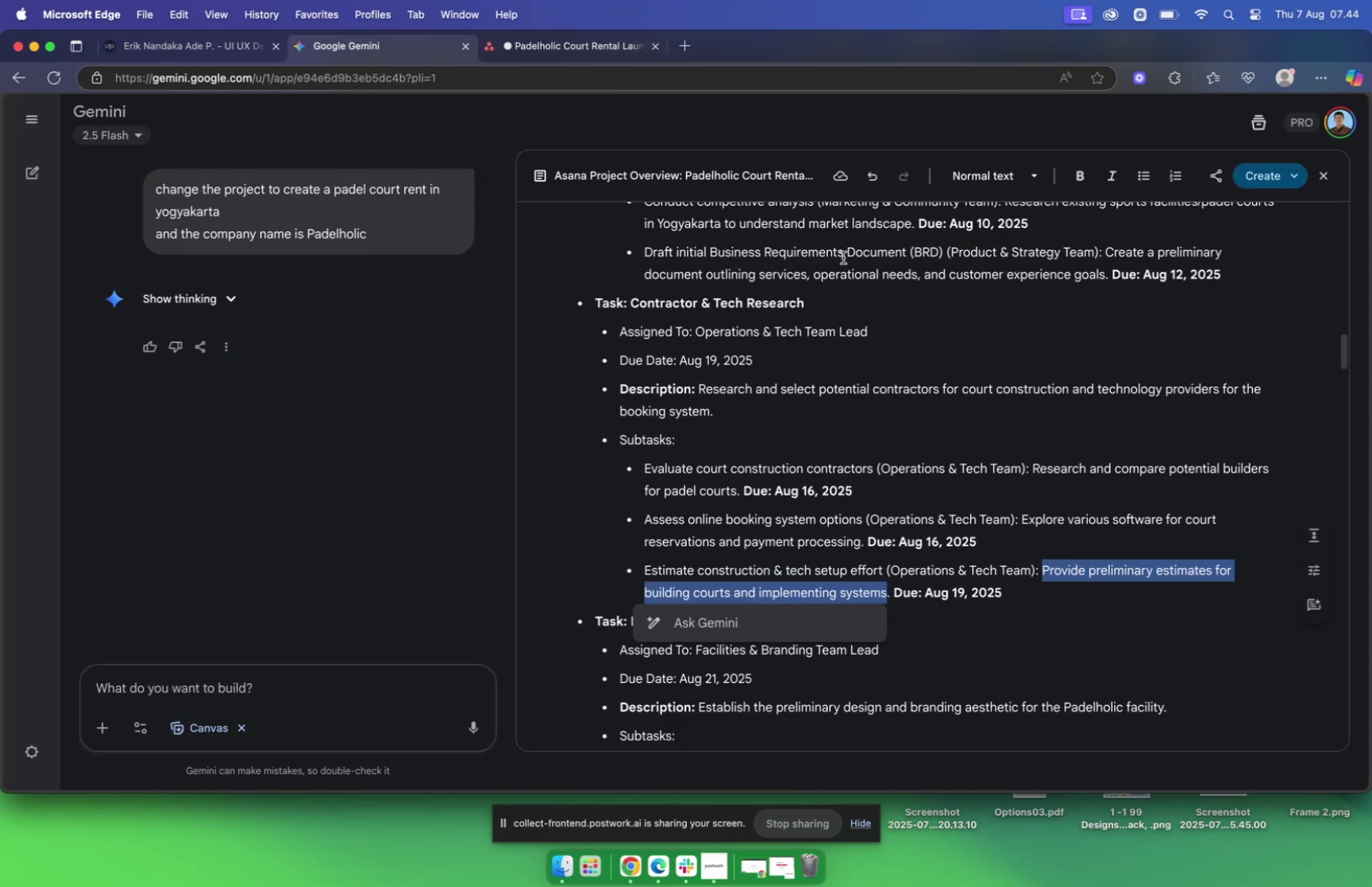 
scroll: coordinate [932, 304], scroll_direction: down, amount: 10.0
 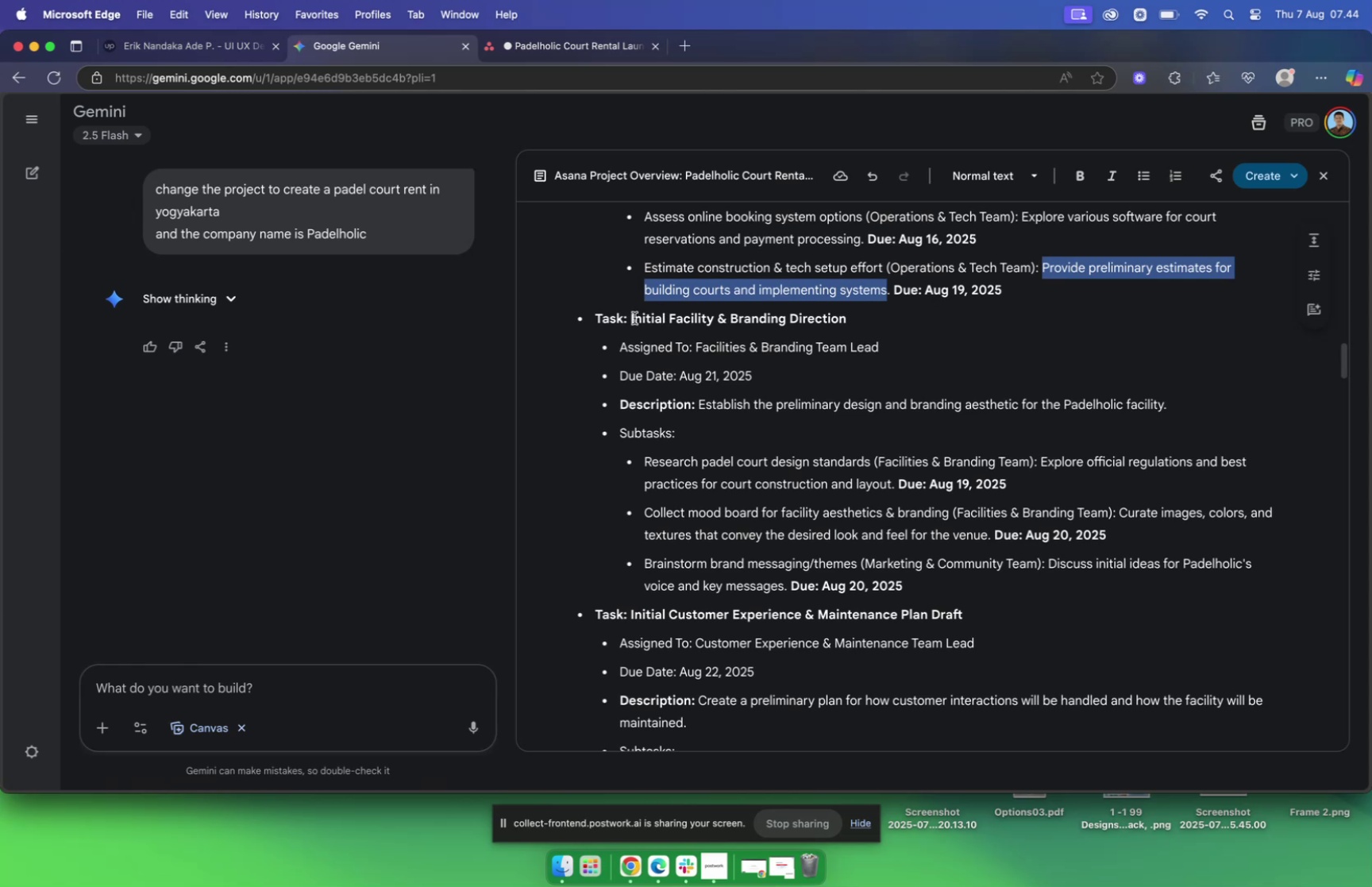 
left_click_drag(start_coordinate=[631, 316], to_coordinate=[844, 325])
 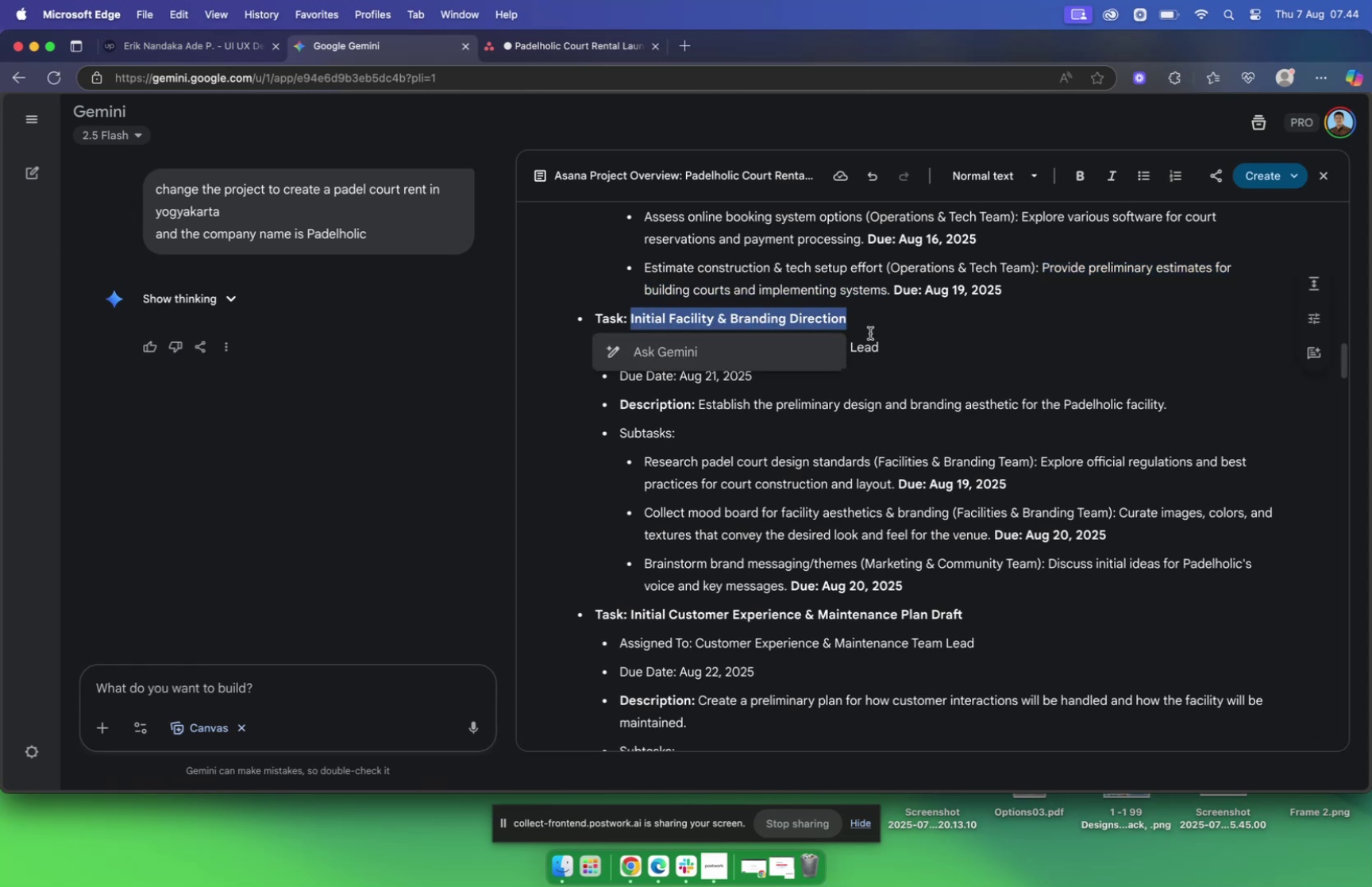 
key(Z)
 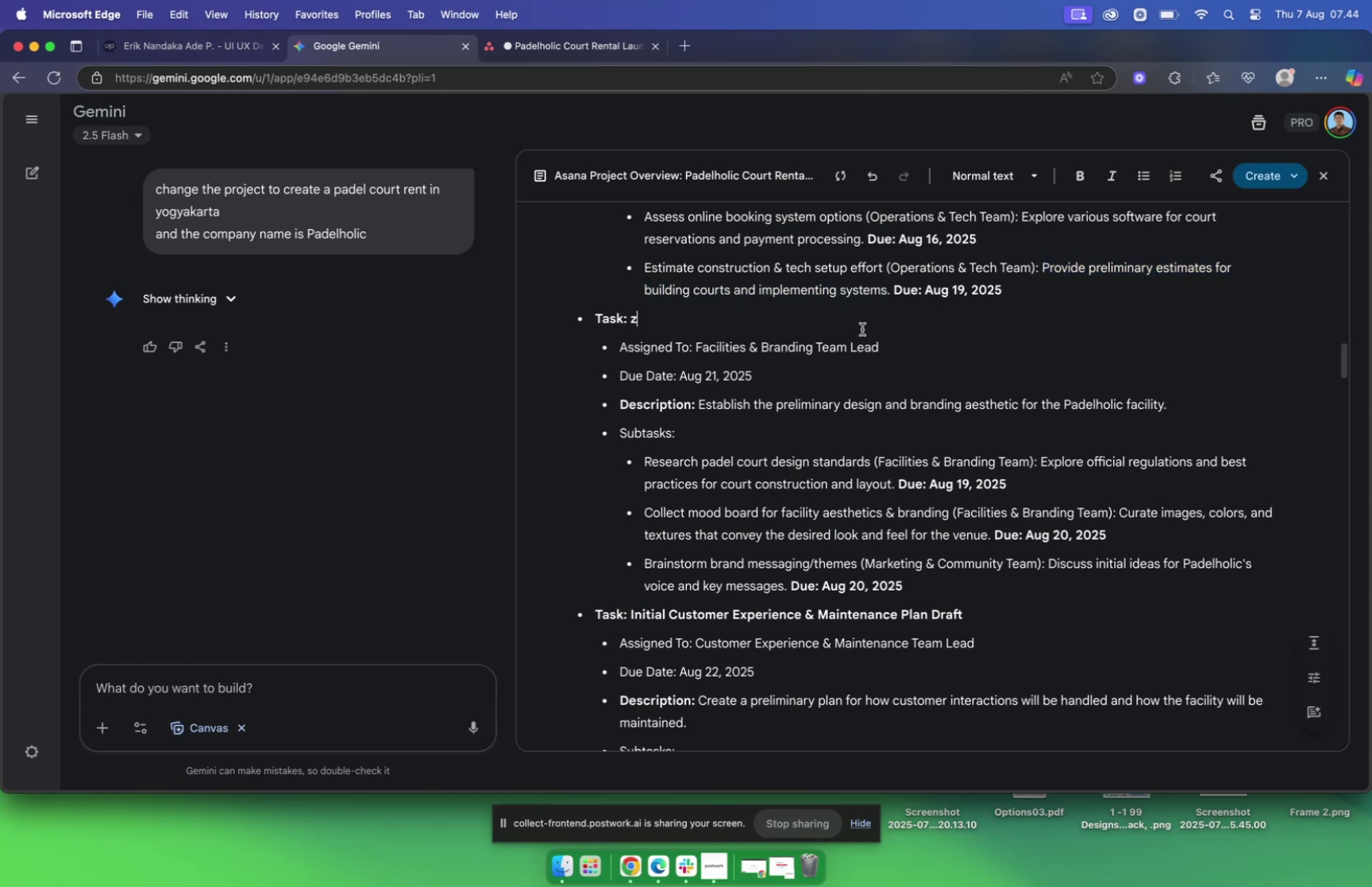 
key(Meta+C)
 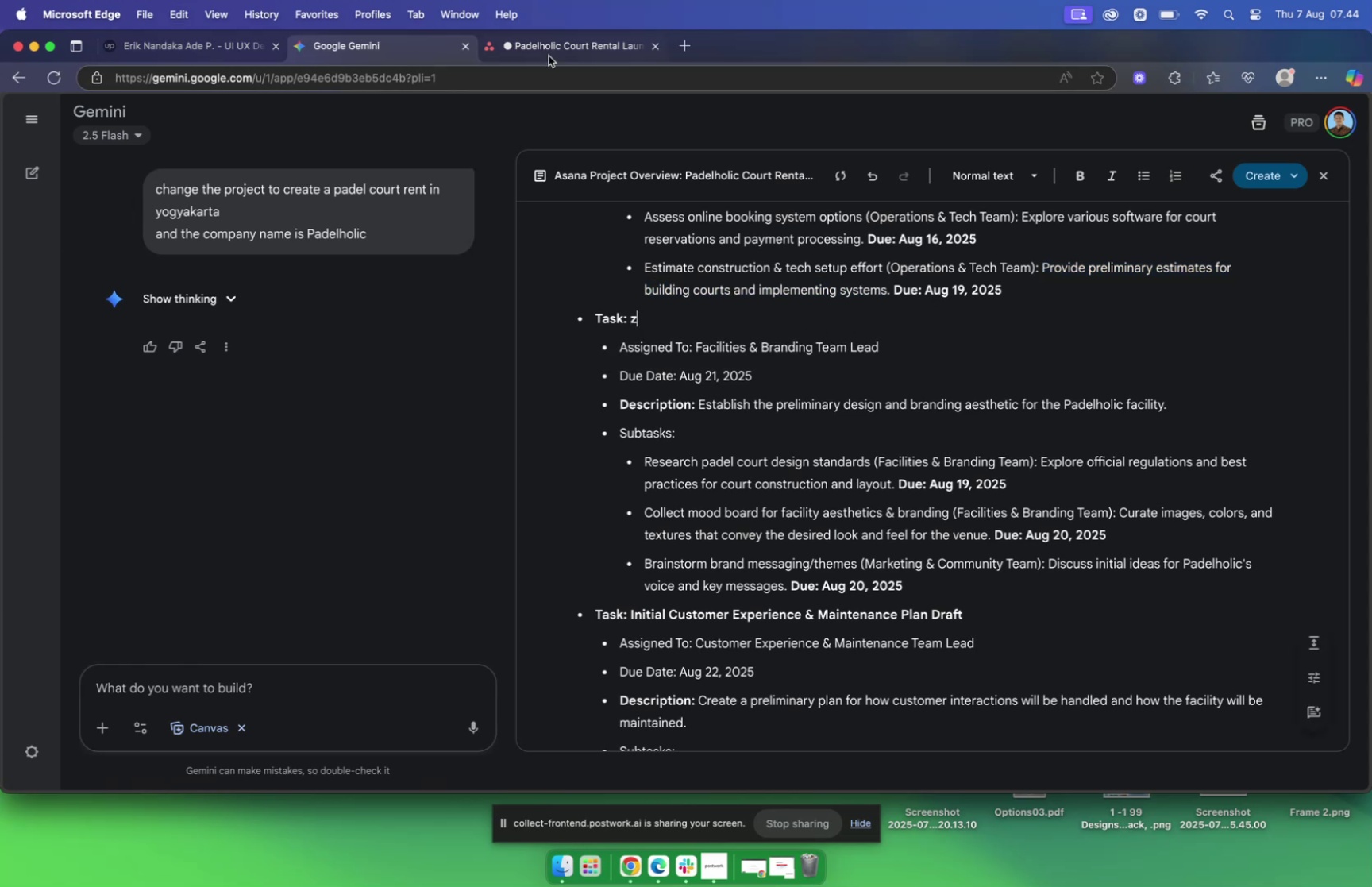 
left_click([550, 53])
 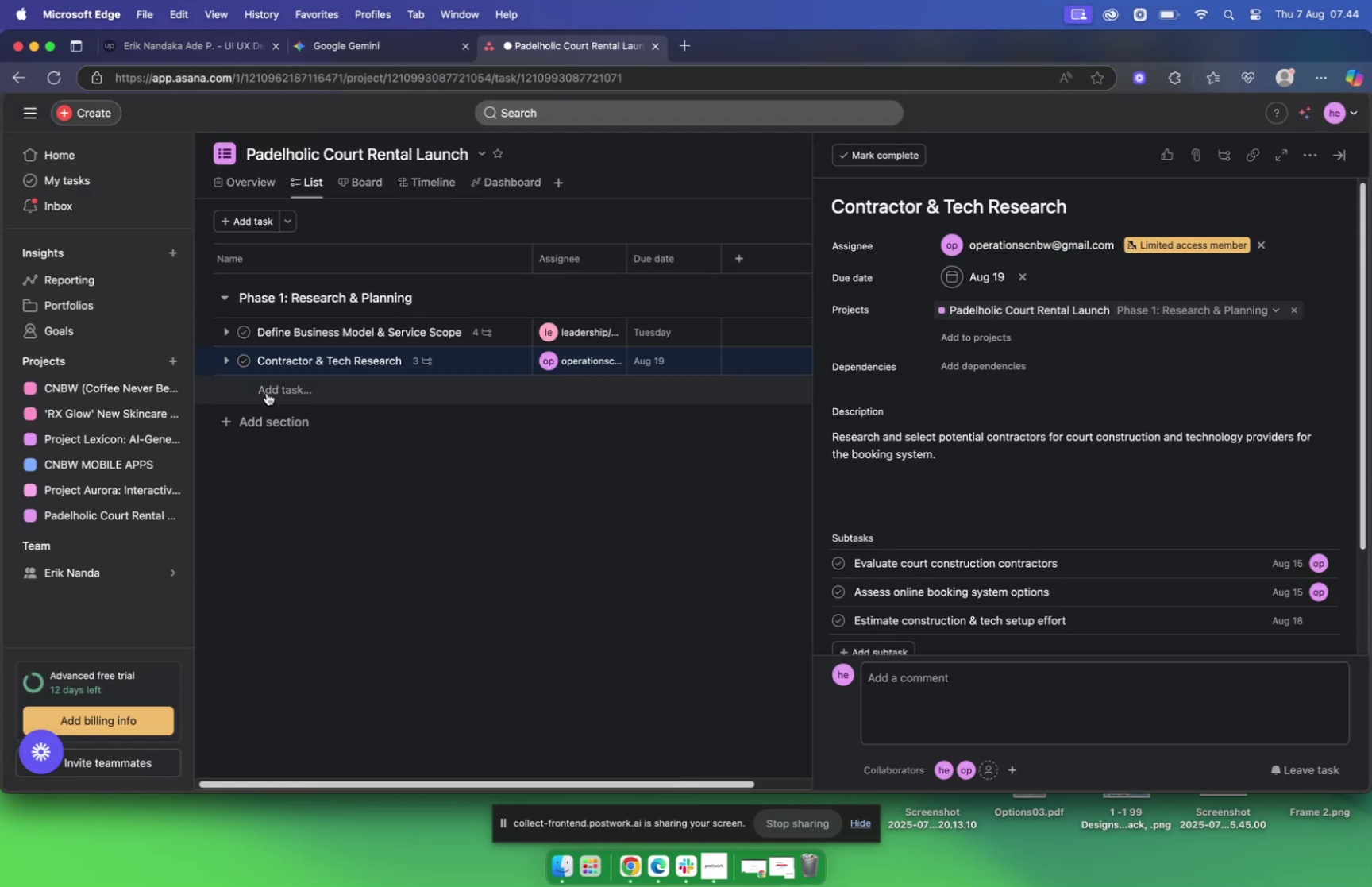 
left_click([299, 387])
 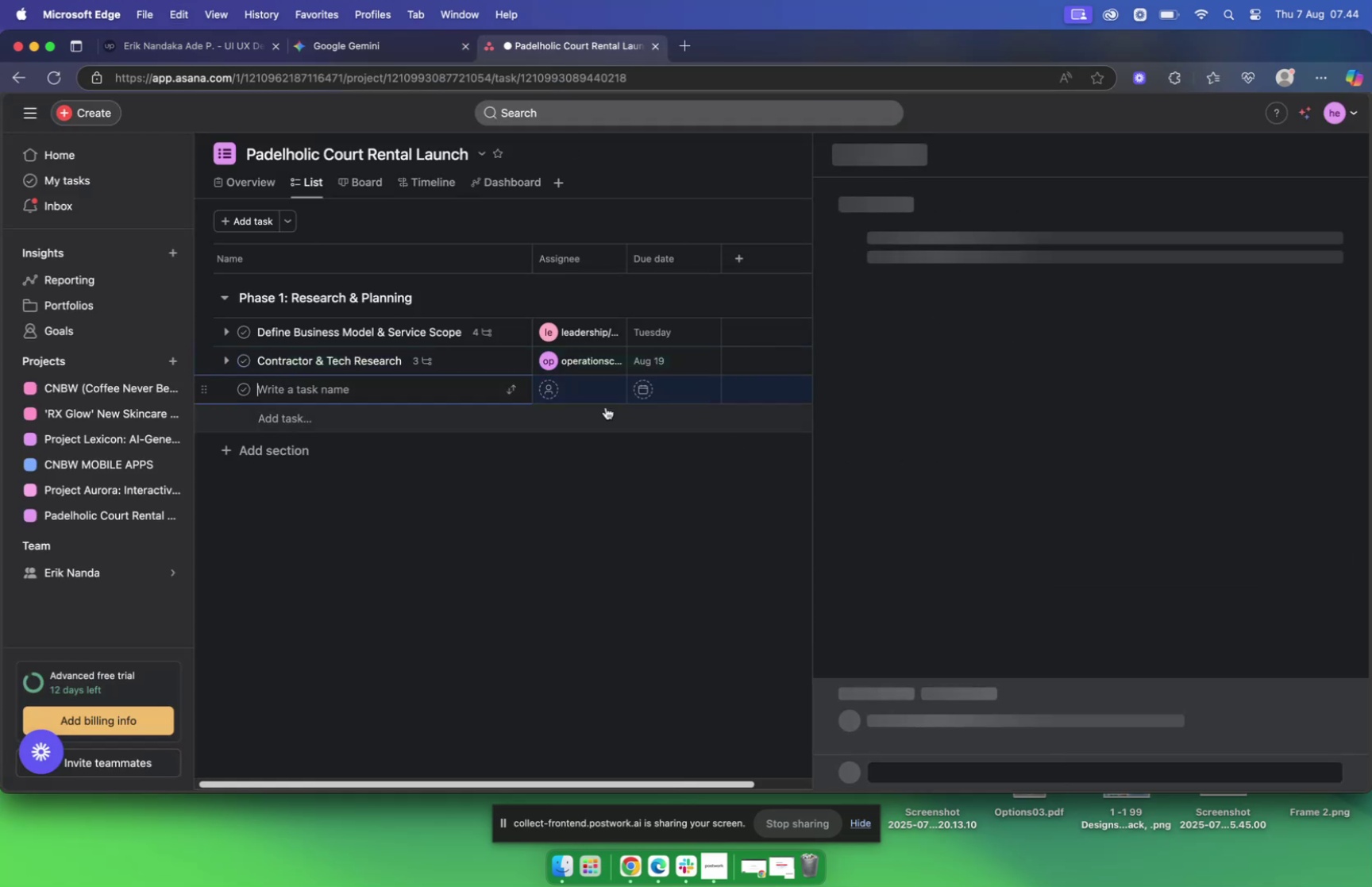 
key(Meta+V)
 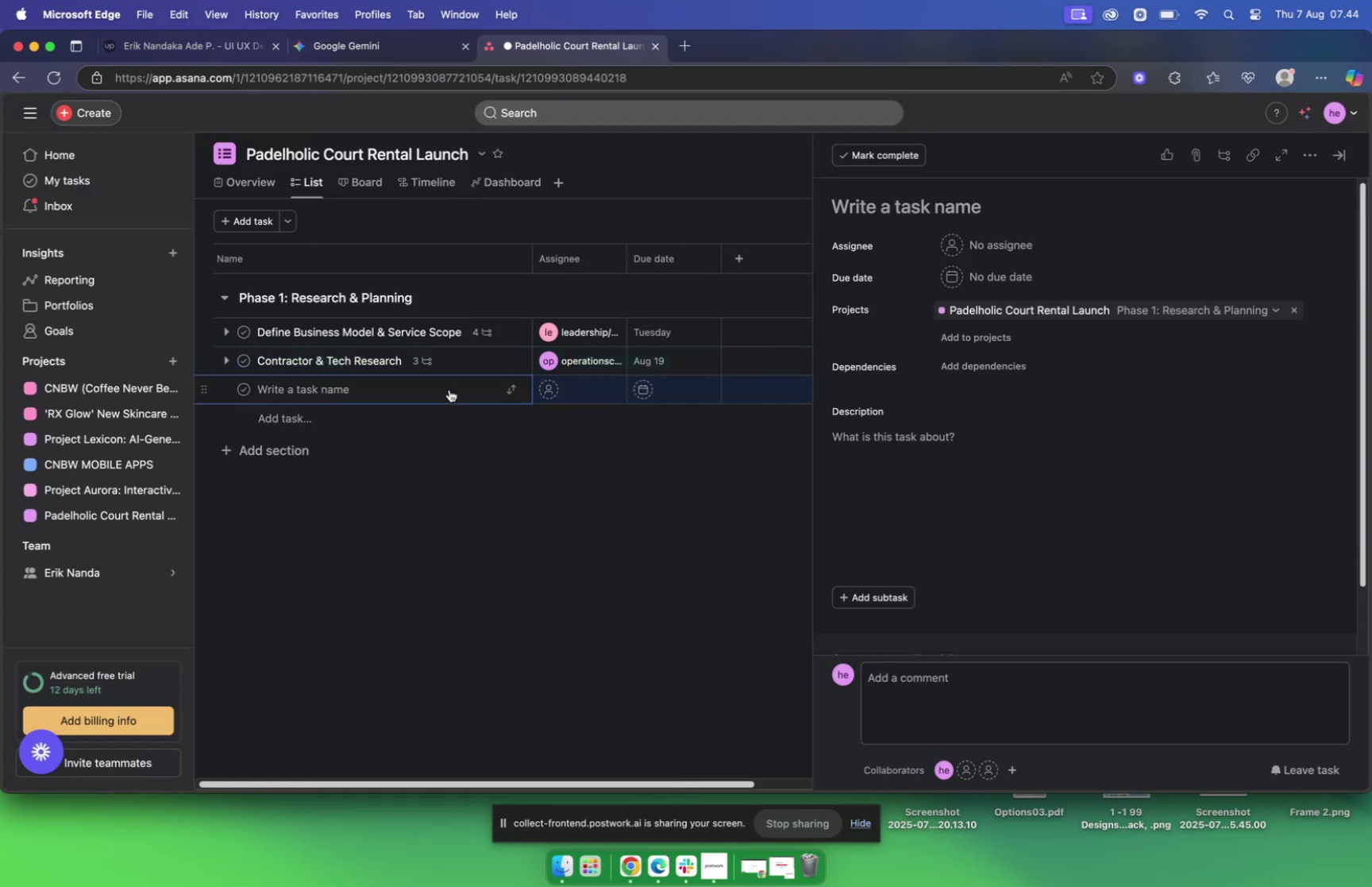 
left_click([439, 387])
 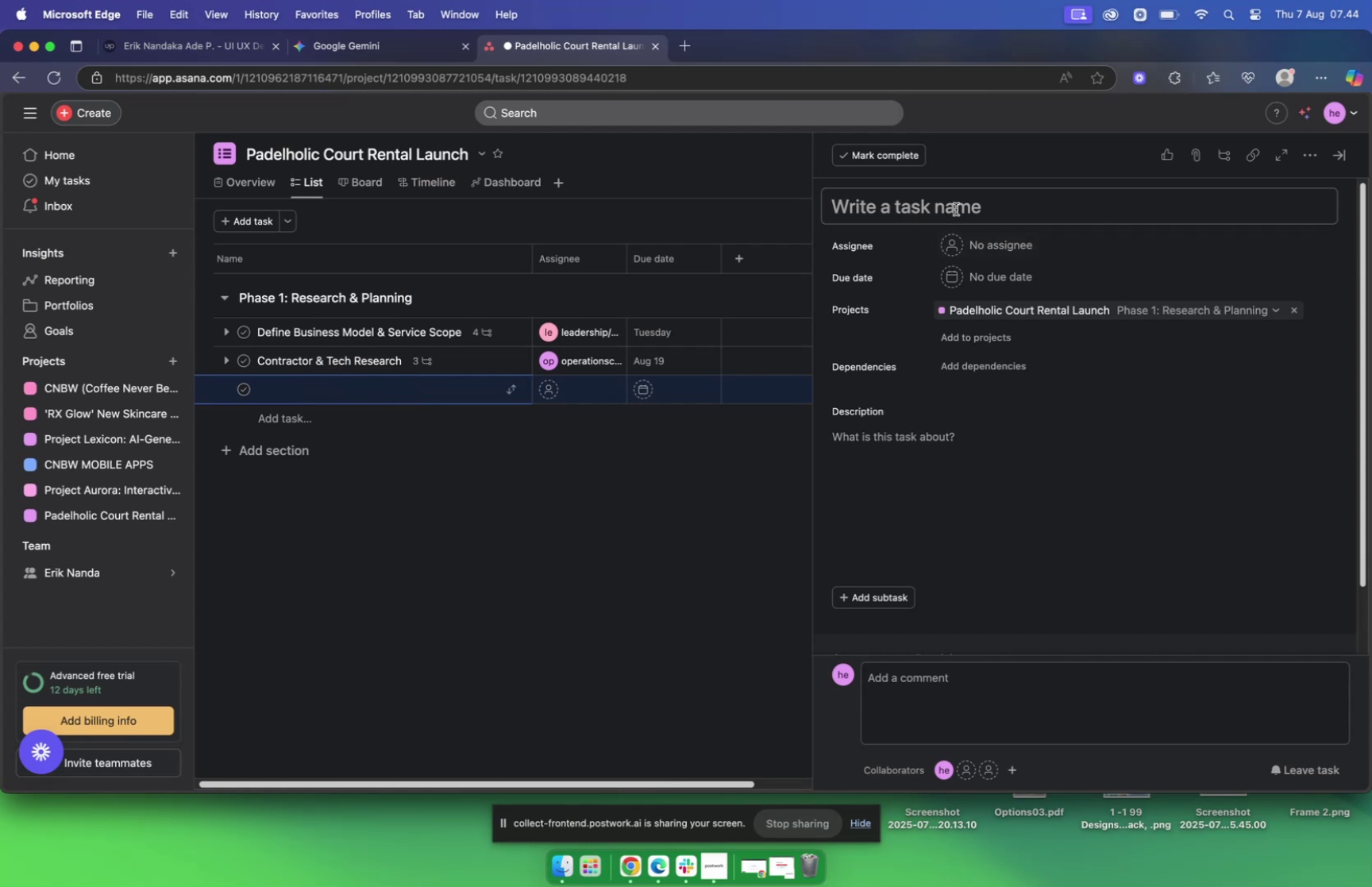 
key(Meta+V)
 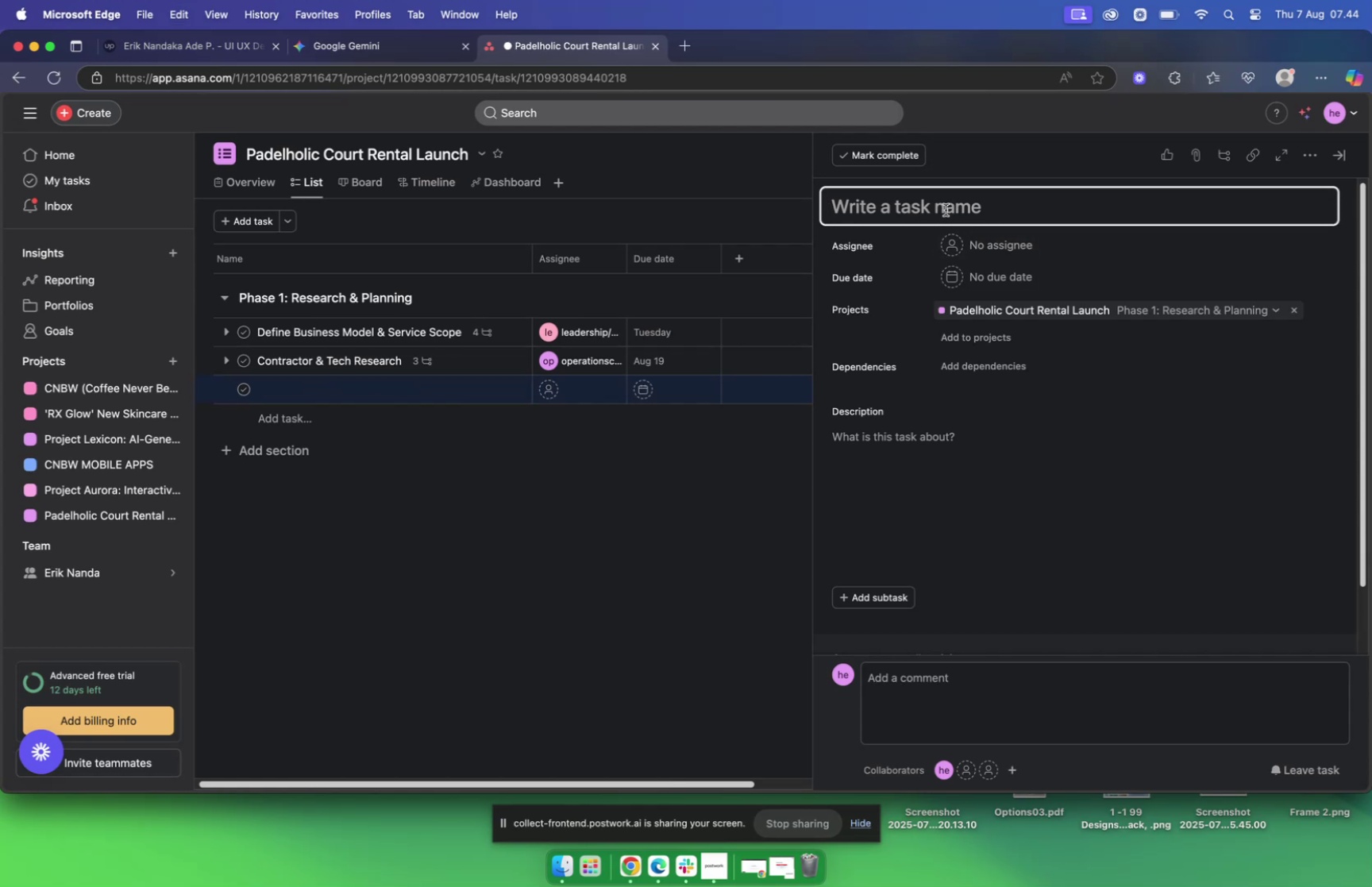 
left_click([943, 206])
 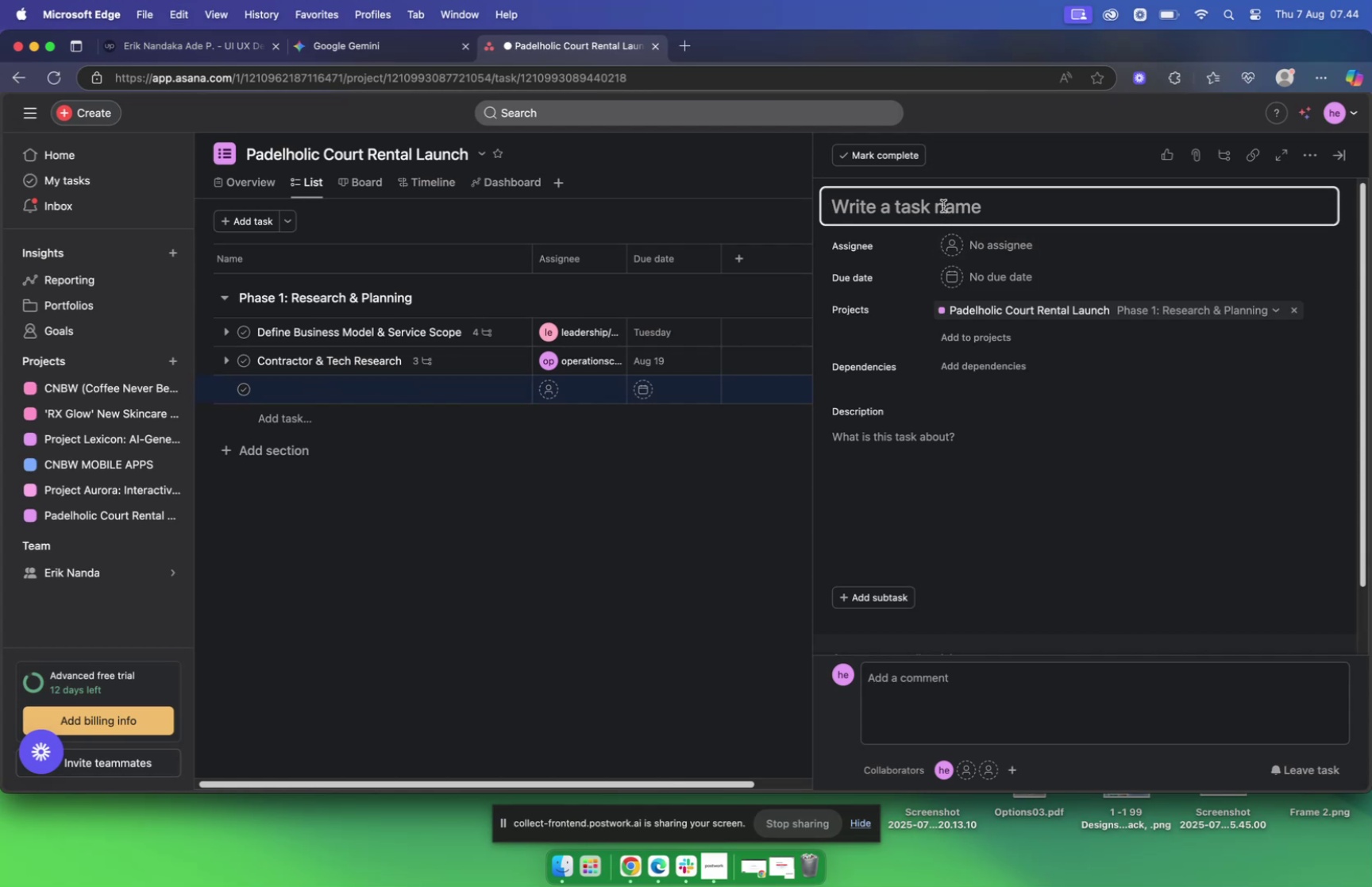 
key(Meta+CommandLeft)
 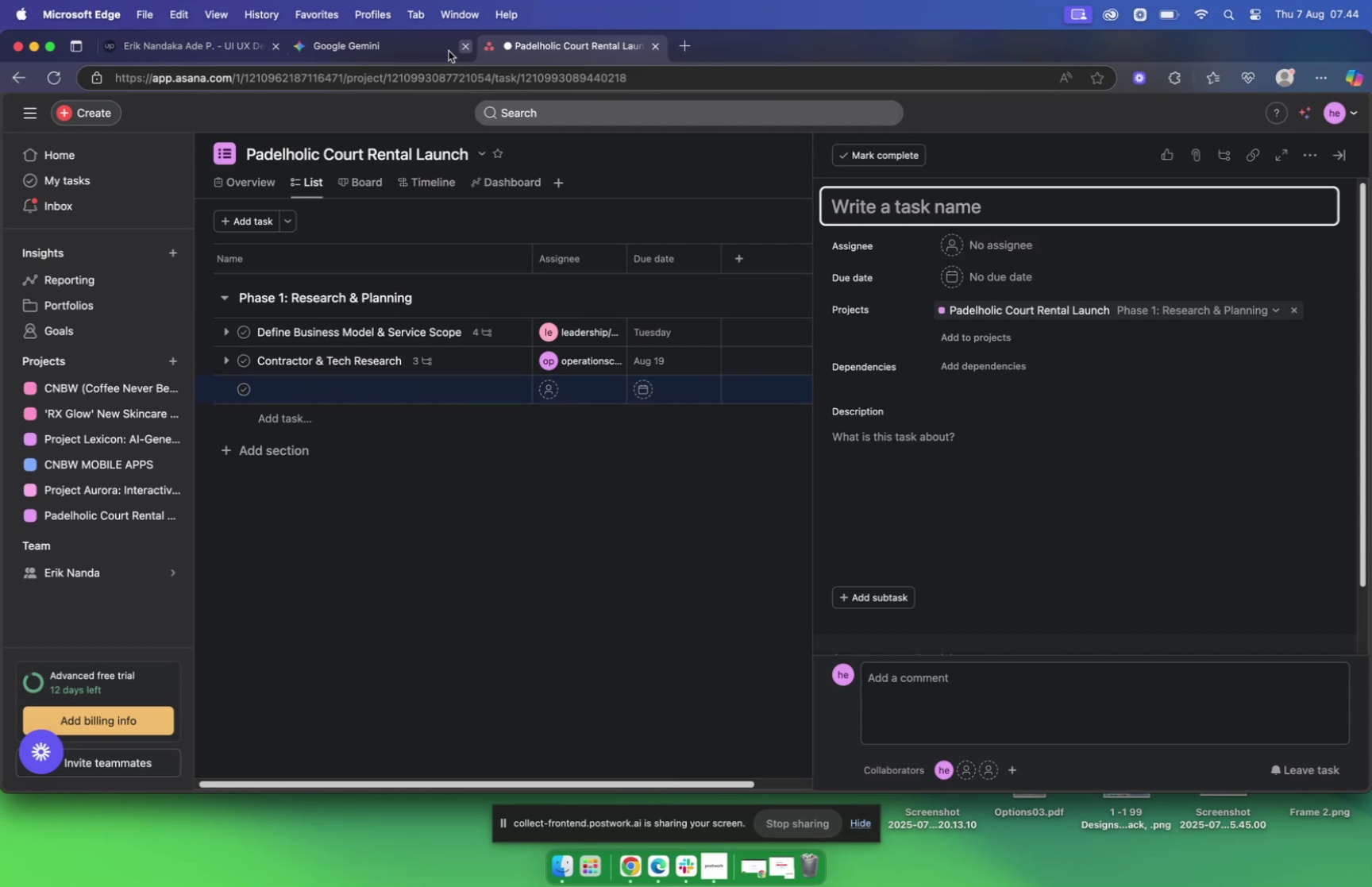 
left_click([380, 47])
 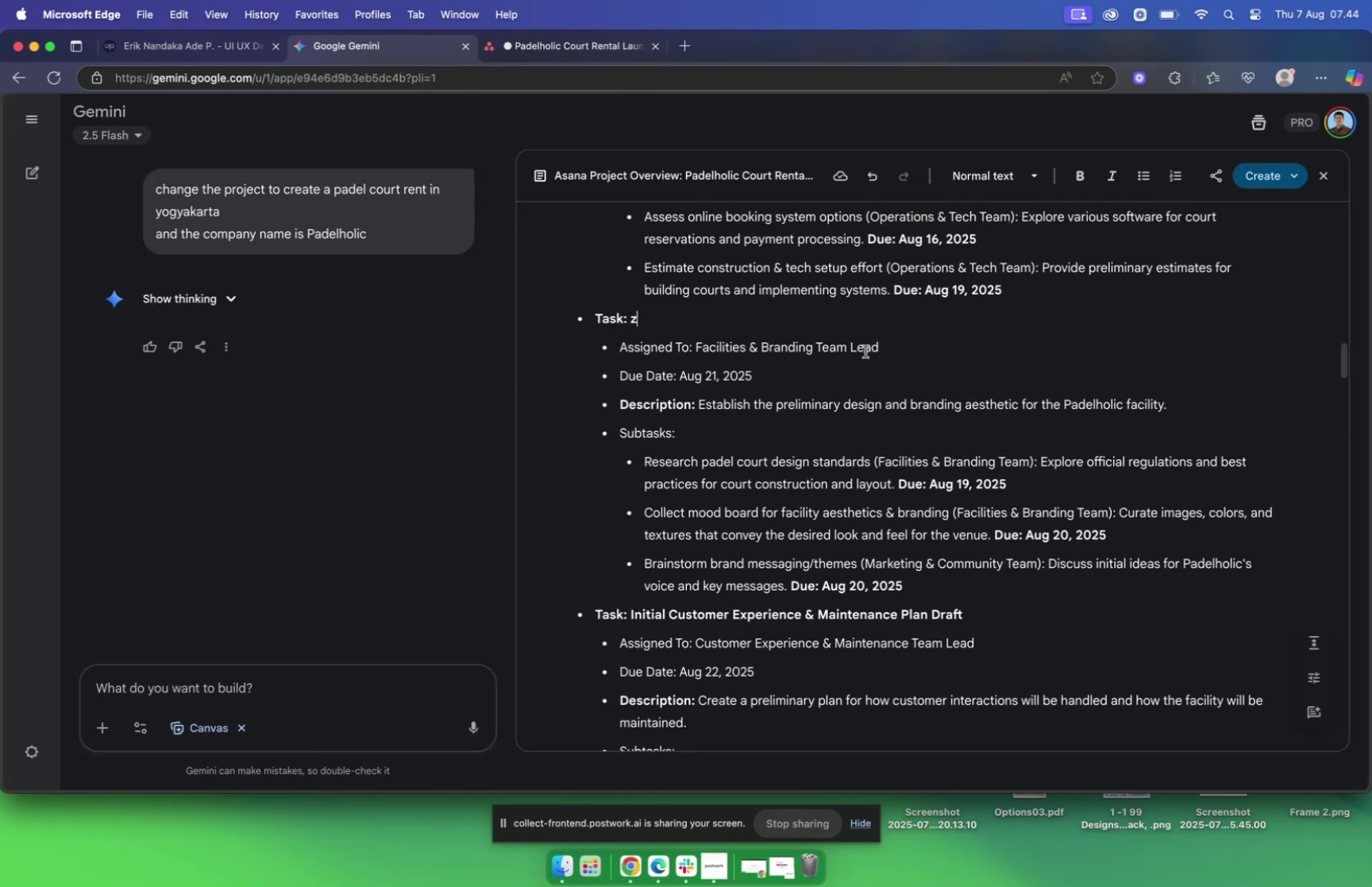 
key(Meta+Z)
 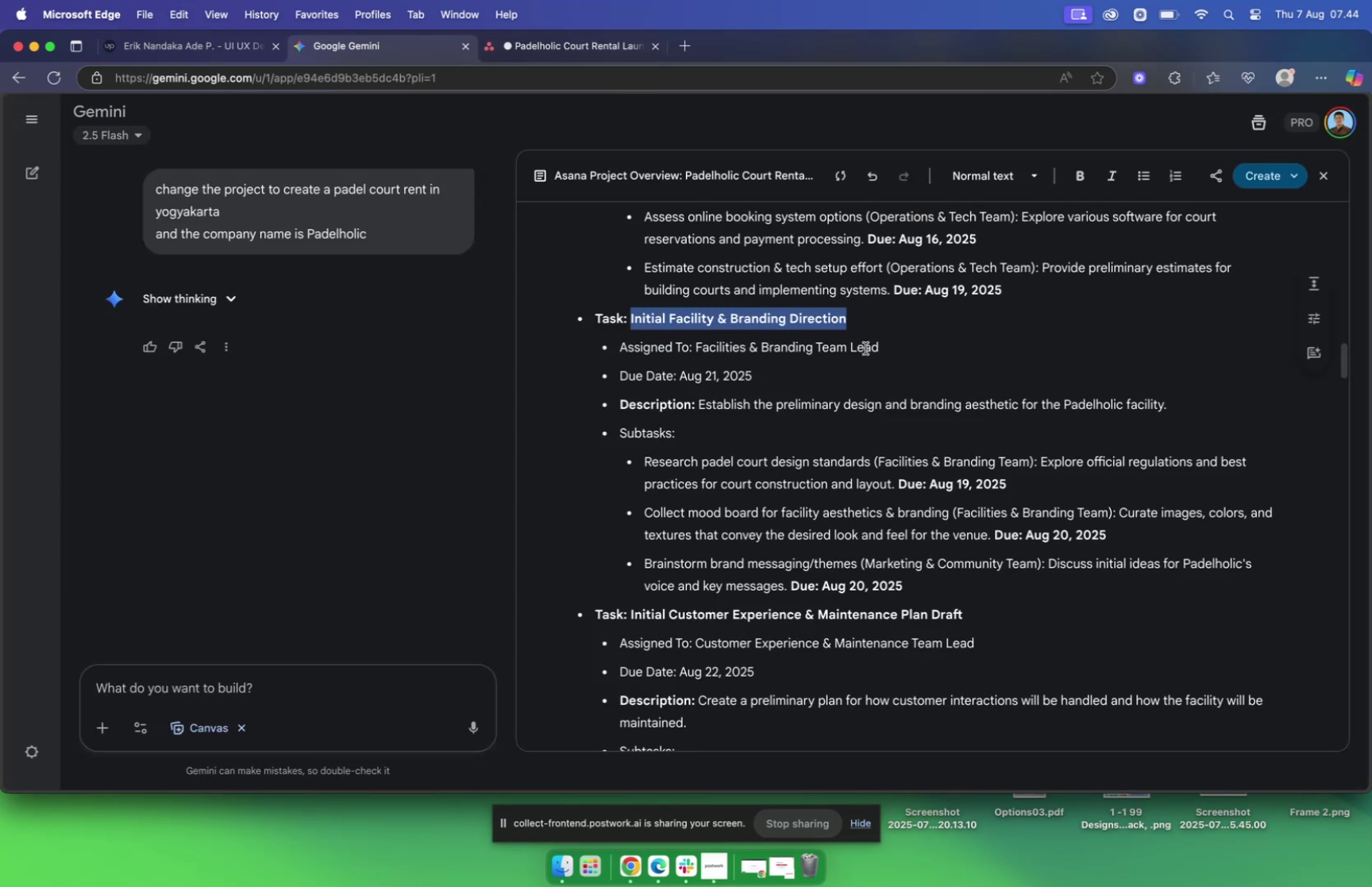 
key(Meta+C)
 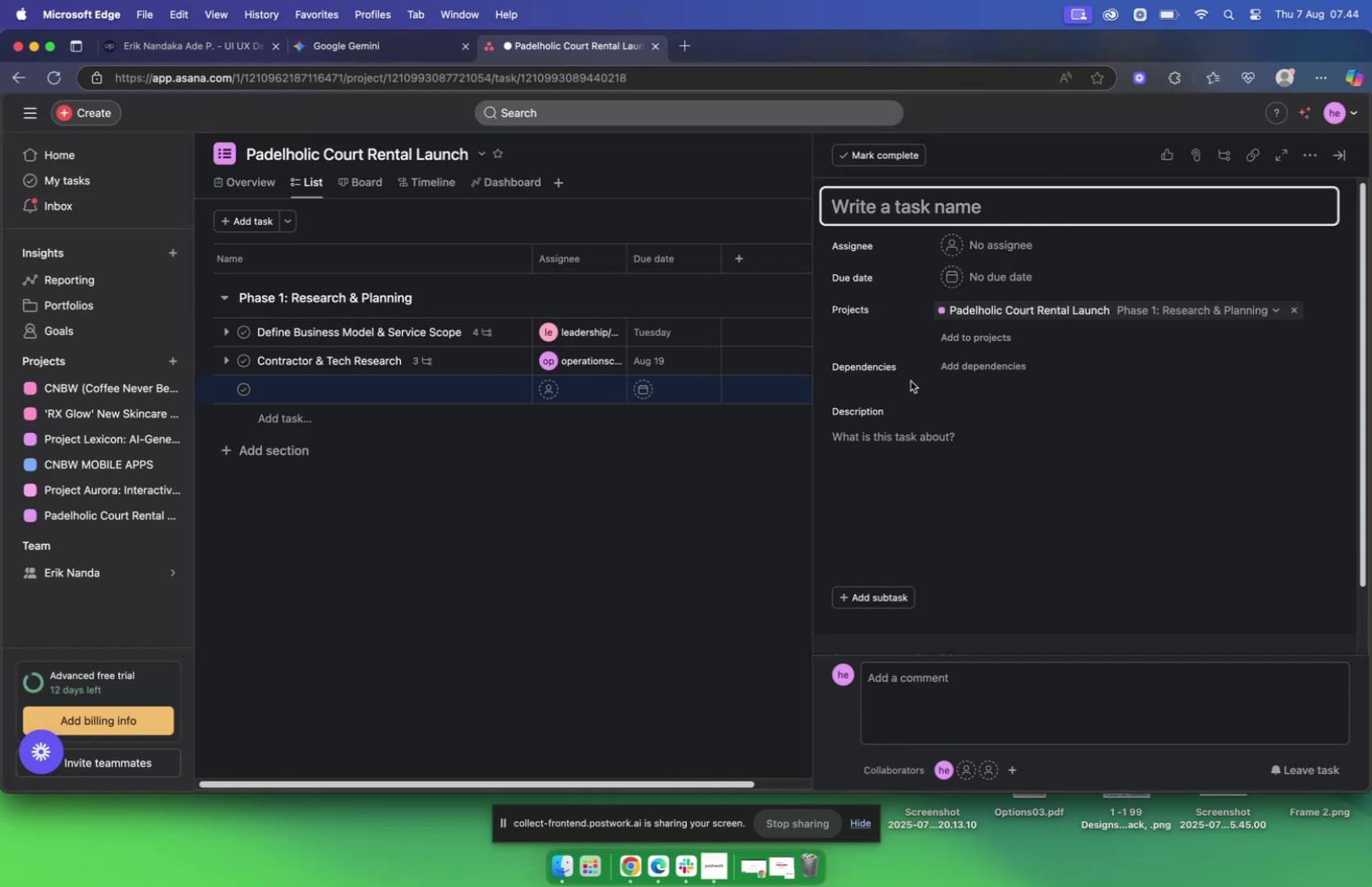 
key(Meta+V)
 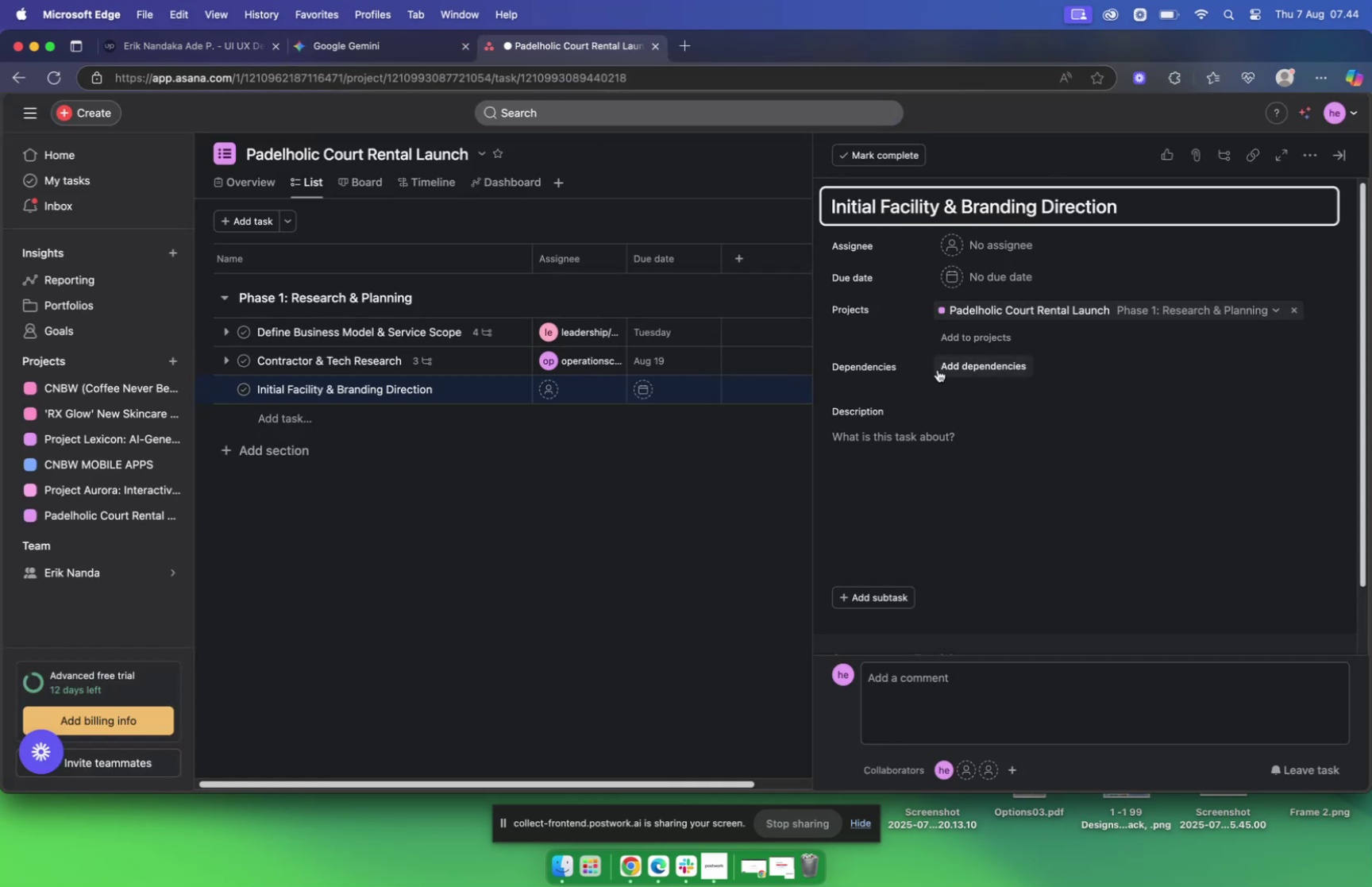 
mouse_move([962, 242])
 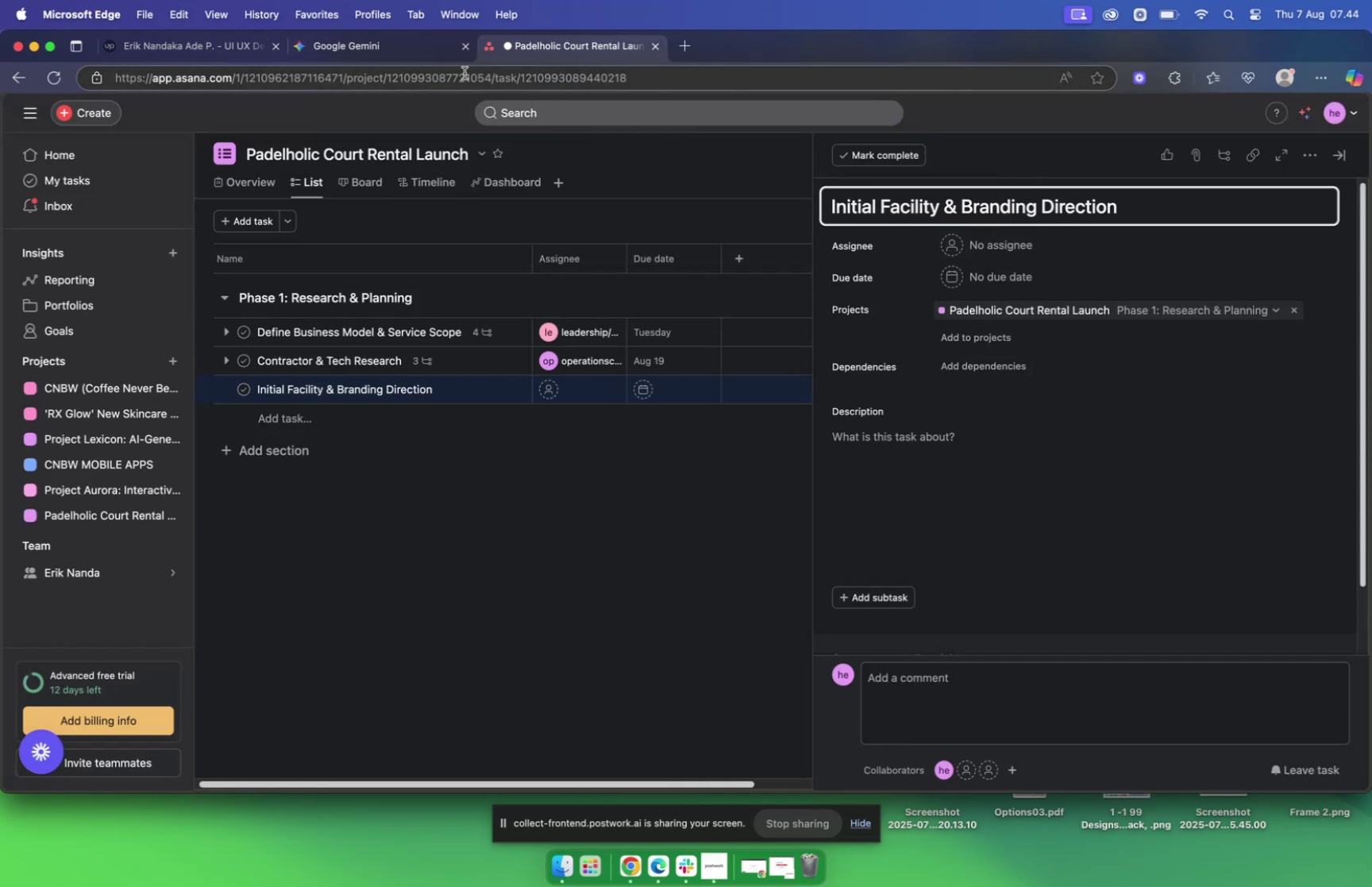 
left_click([386, 54])
 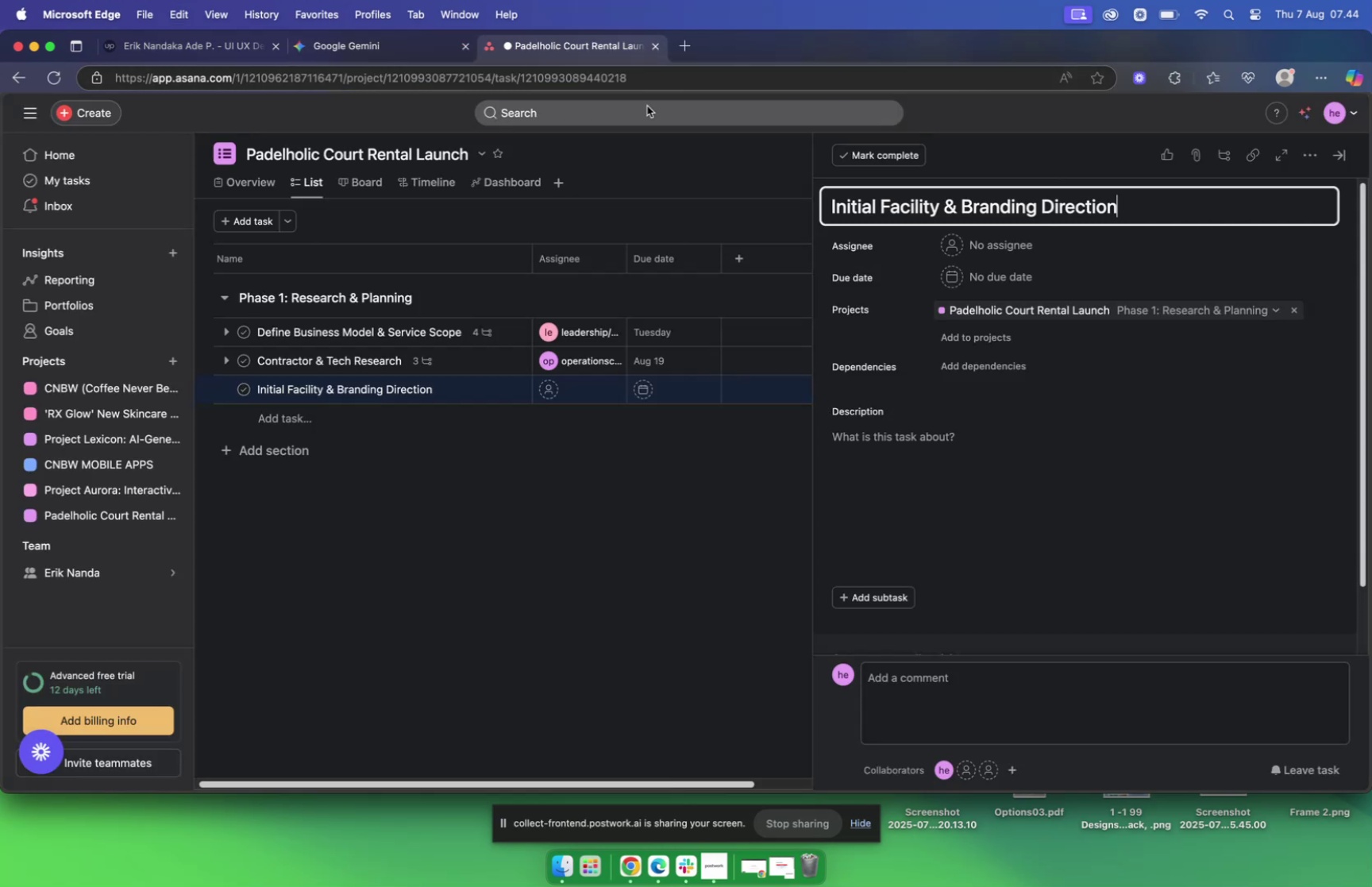 
left_click([947, 245])
 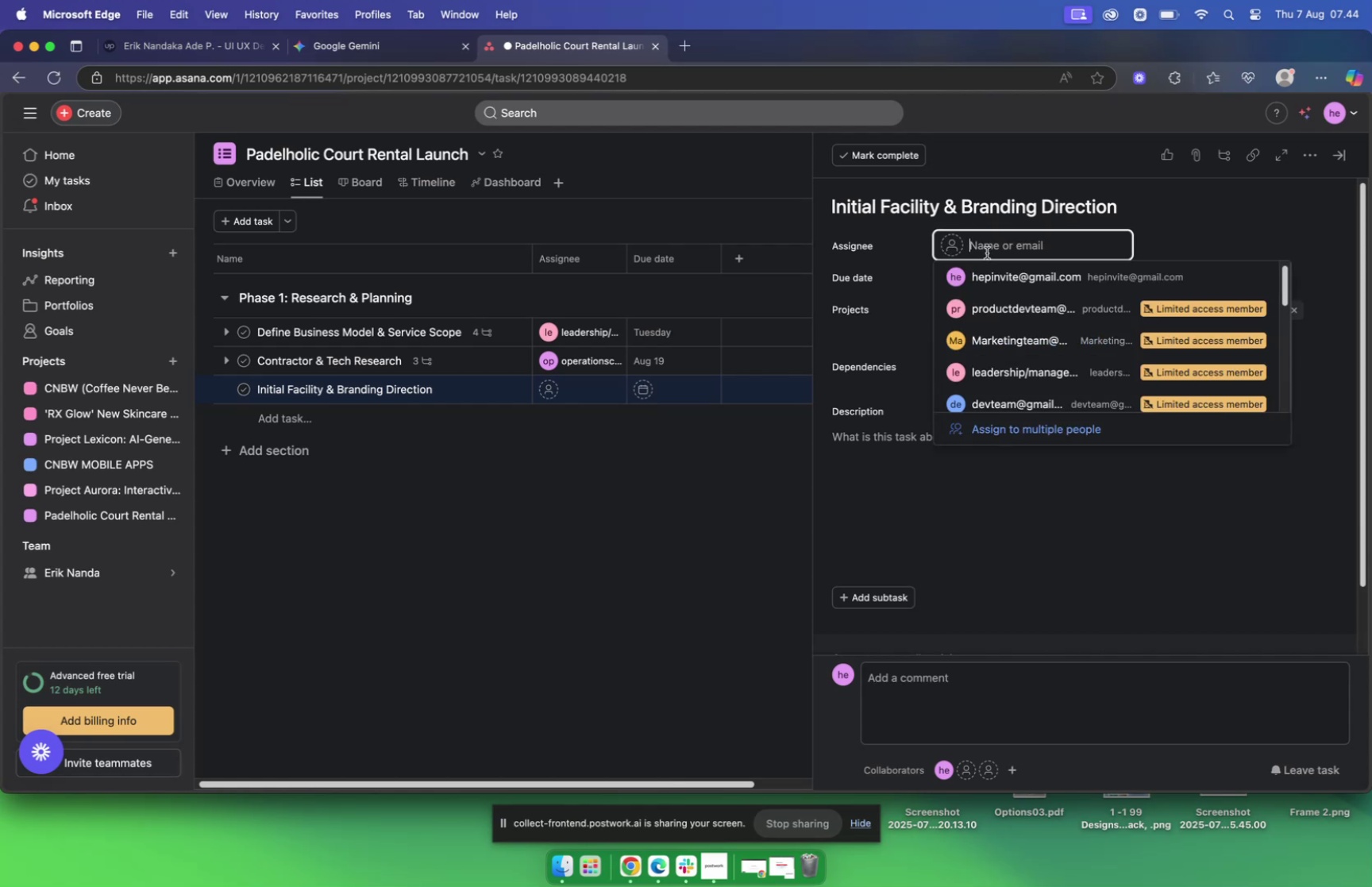 
type(bra)
 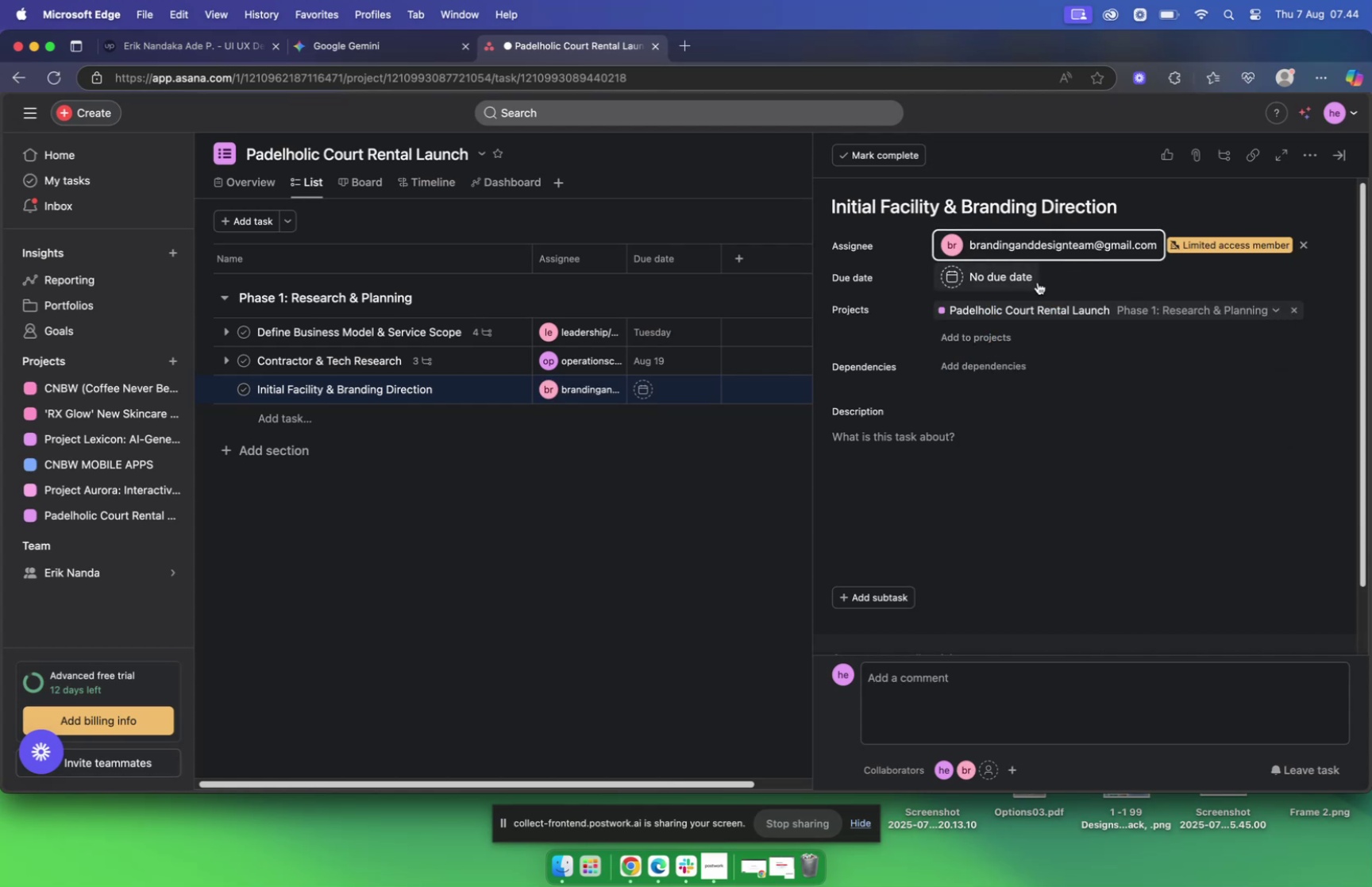 
left_click([1001, 272])
 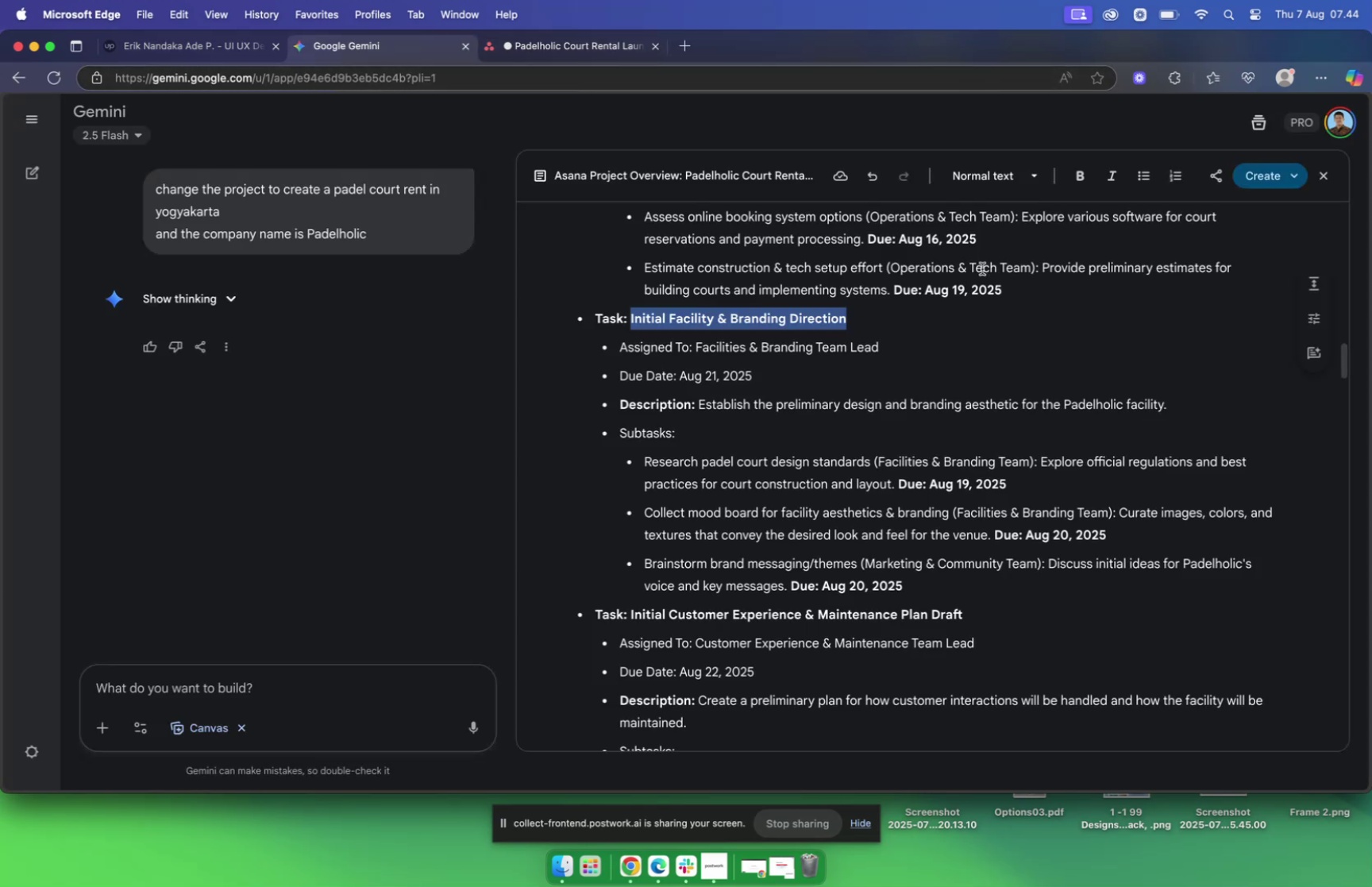 
left_click([563, 52])
 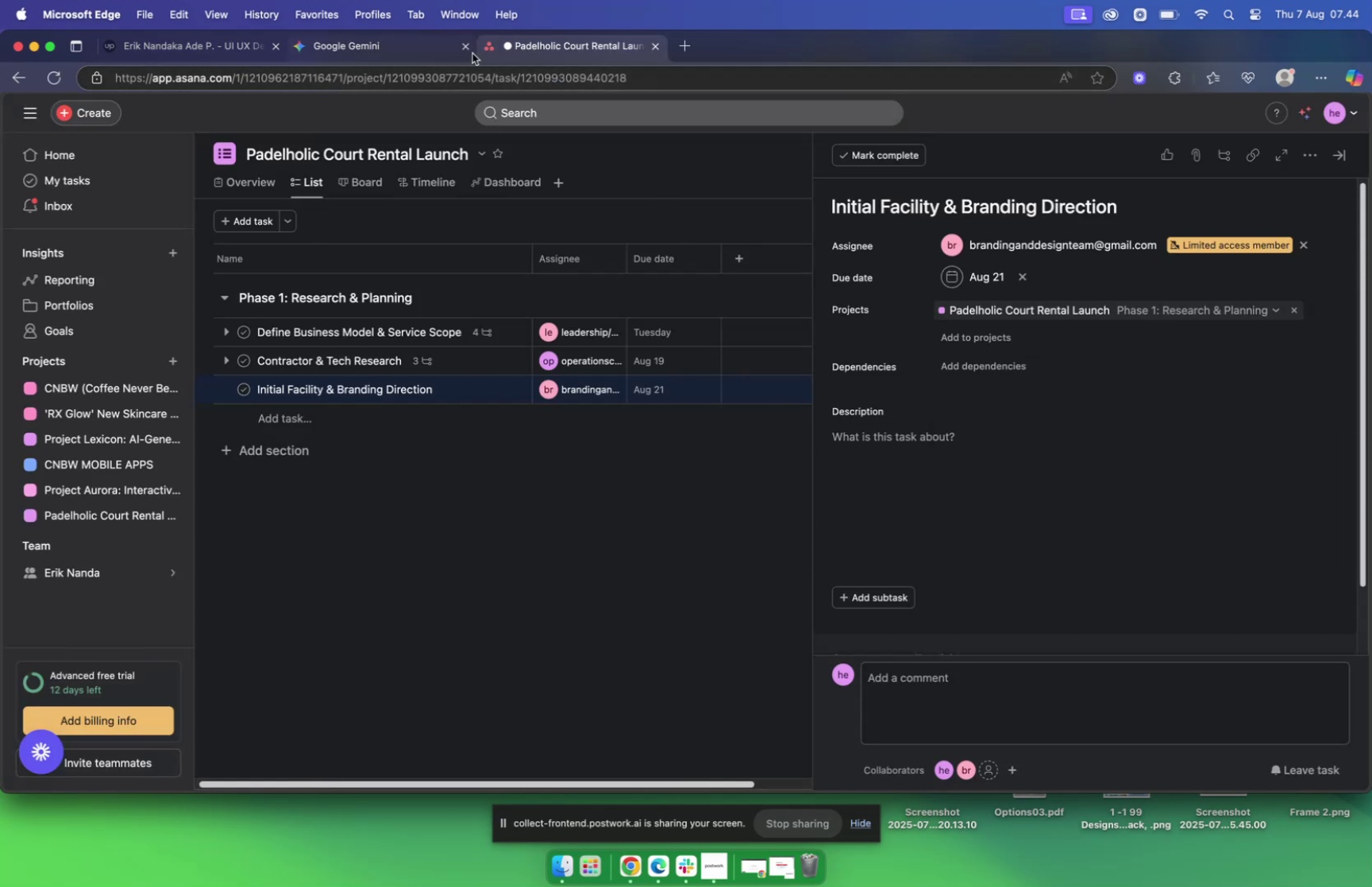 
wait(7.11)
 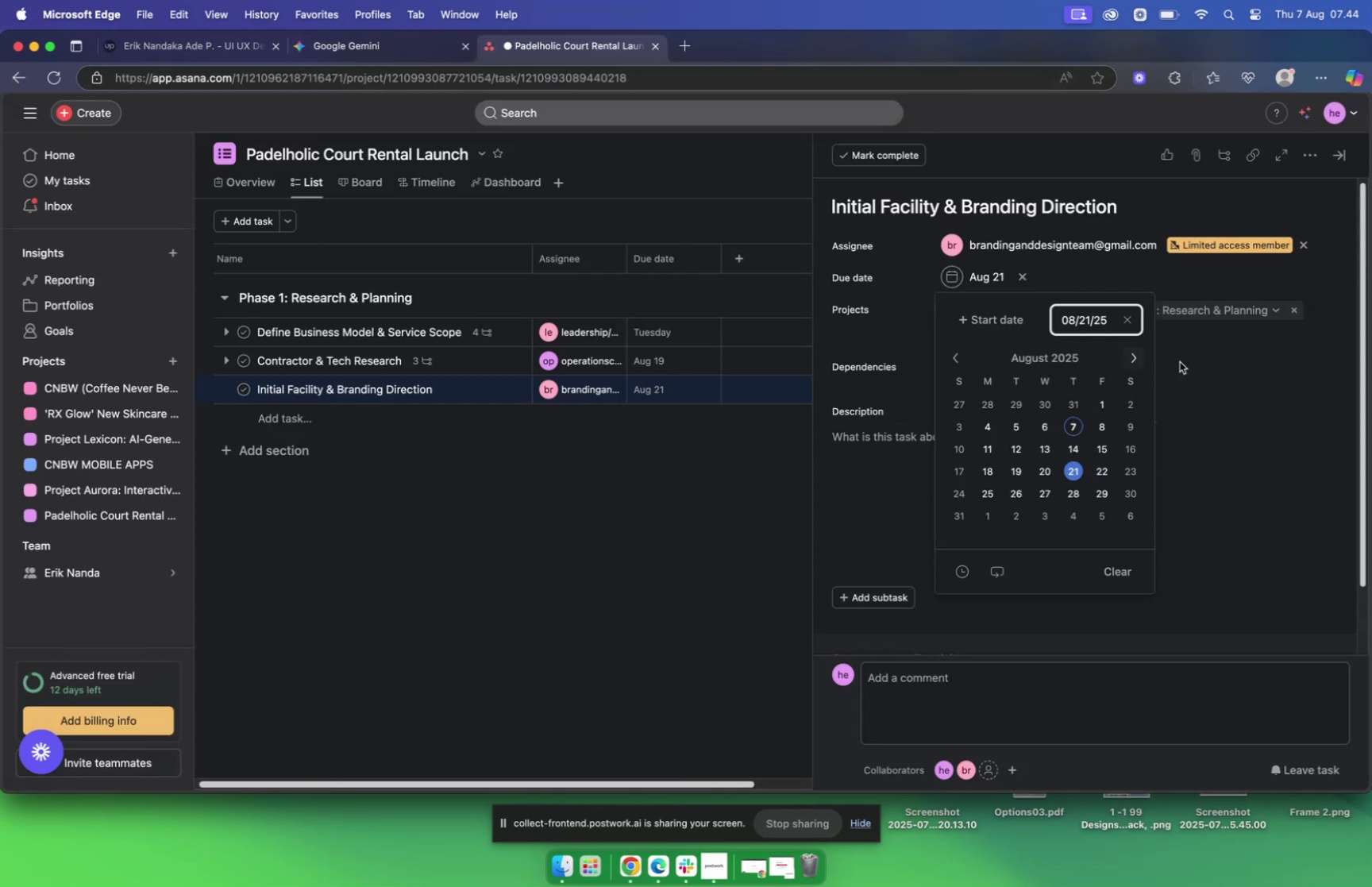 
left_click([407, 48])
 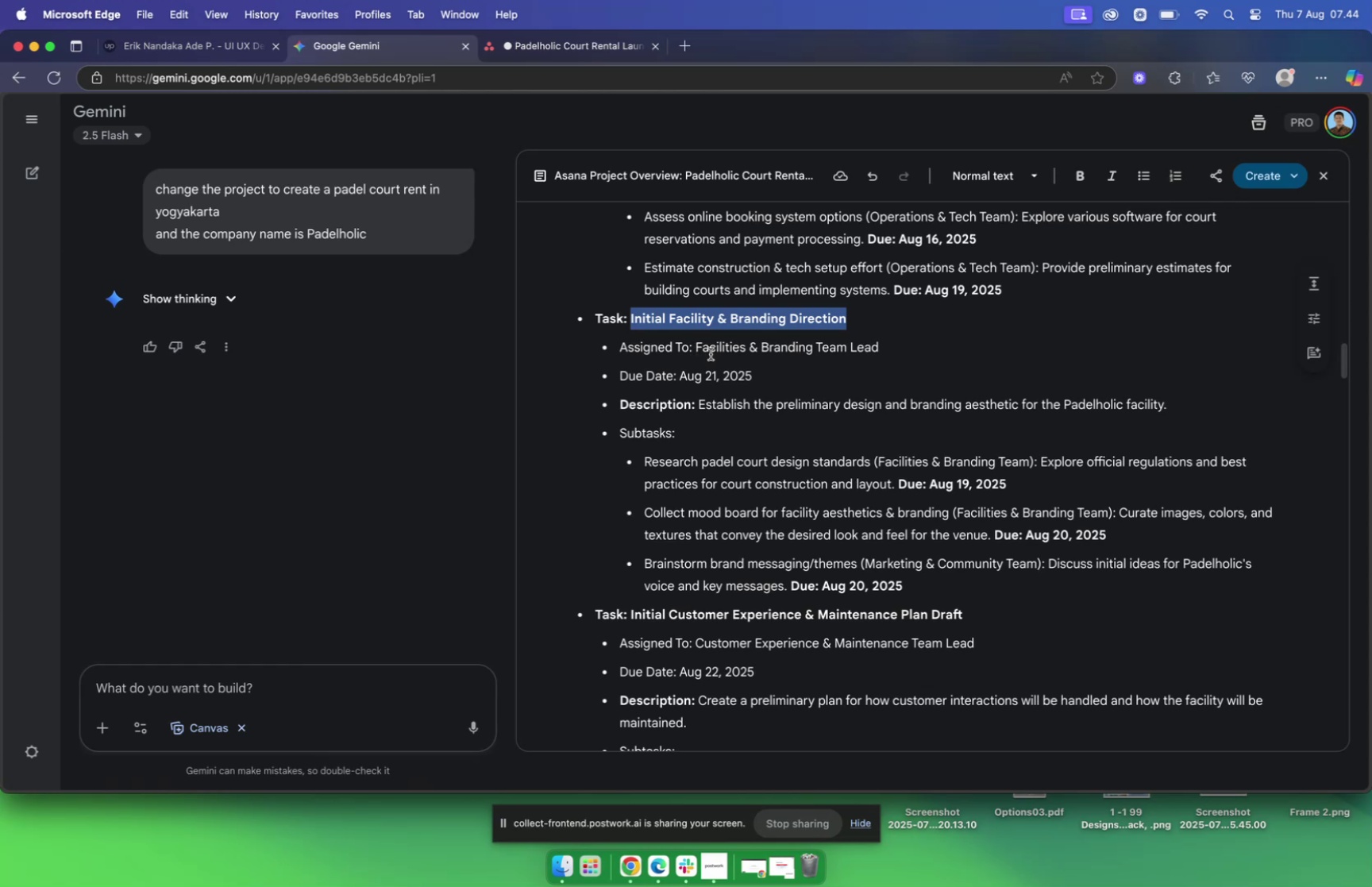 
wait(10.34)
 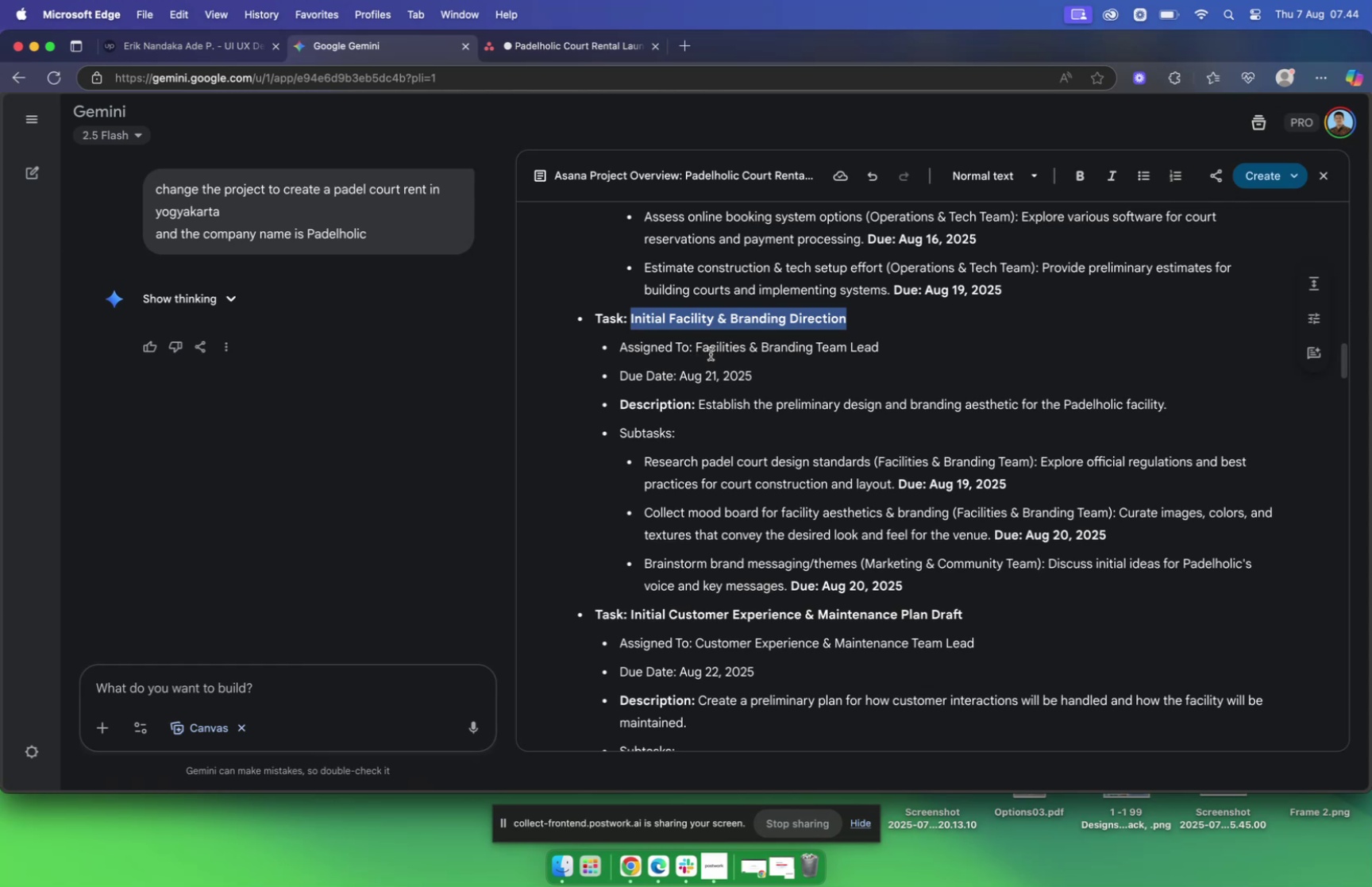 
left_click([526, 50])
 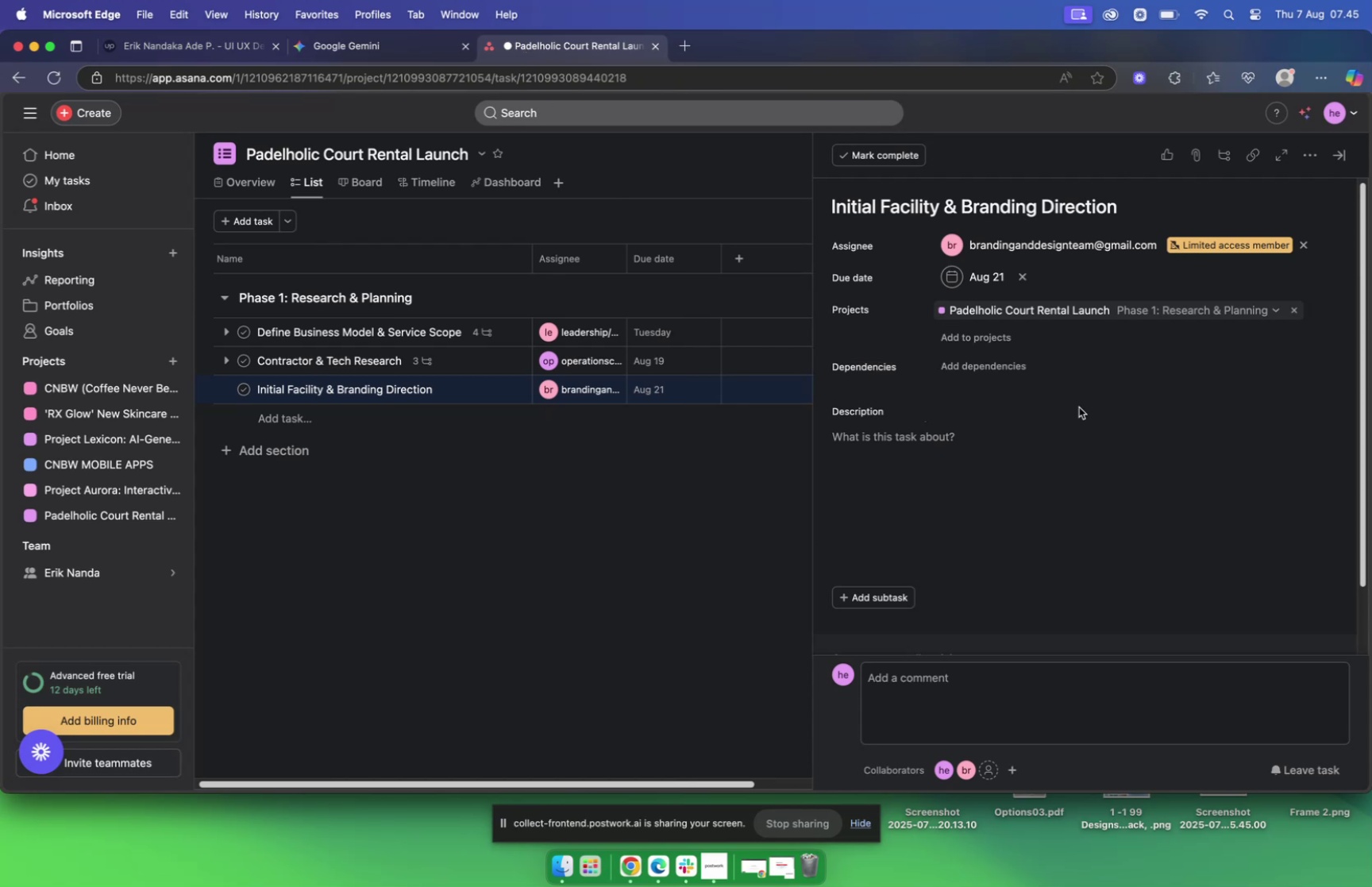 
wait(9.97)
 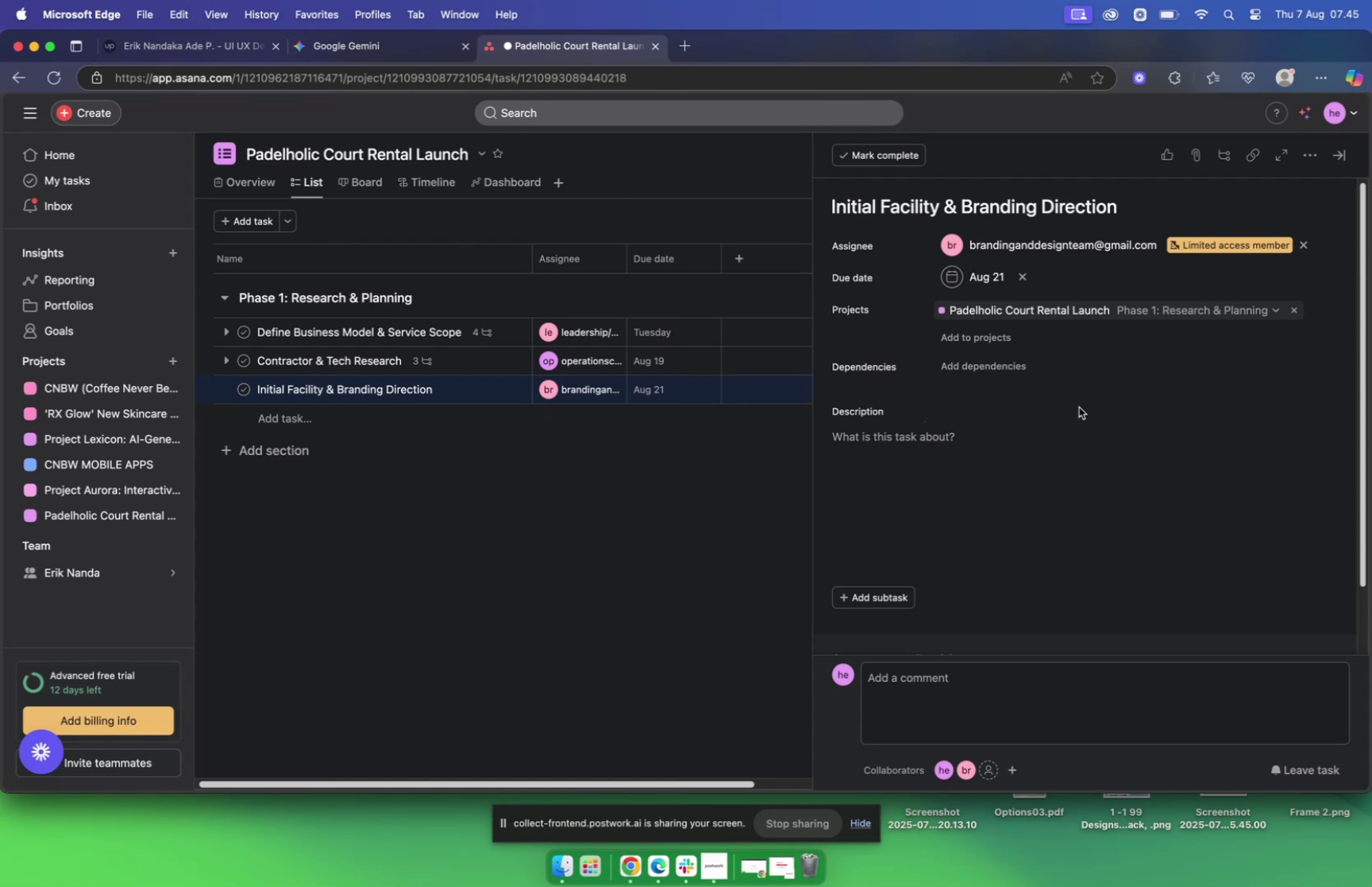 
left_click([343, 57])
 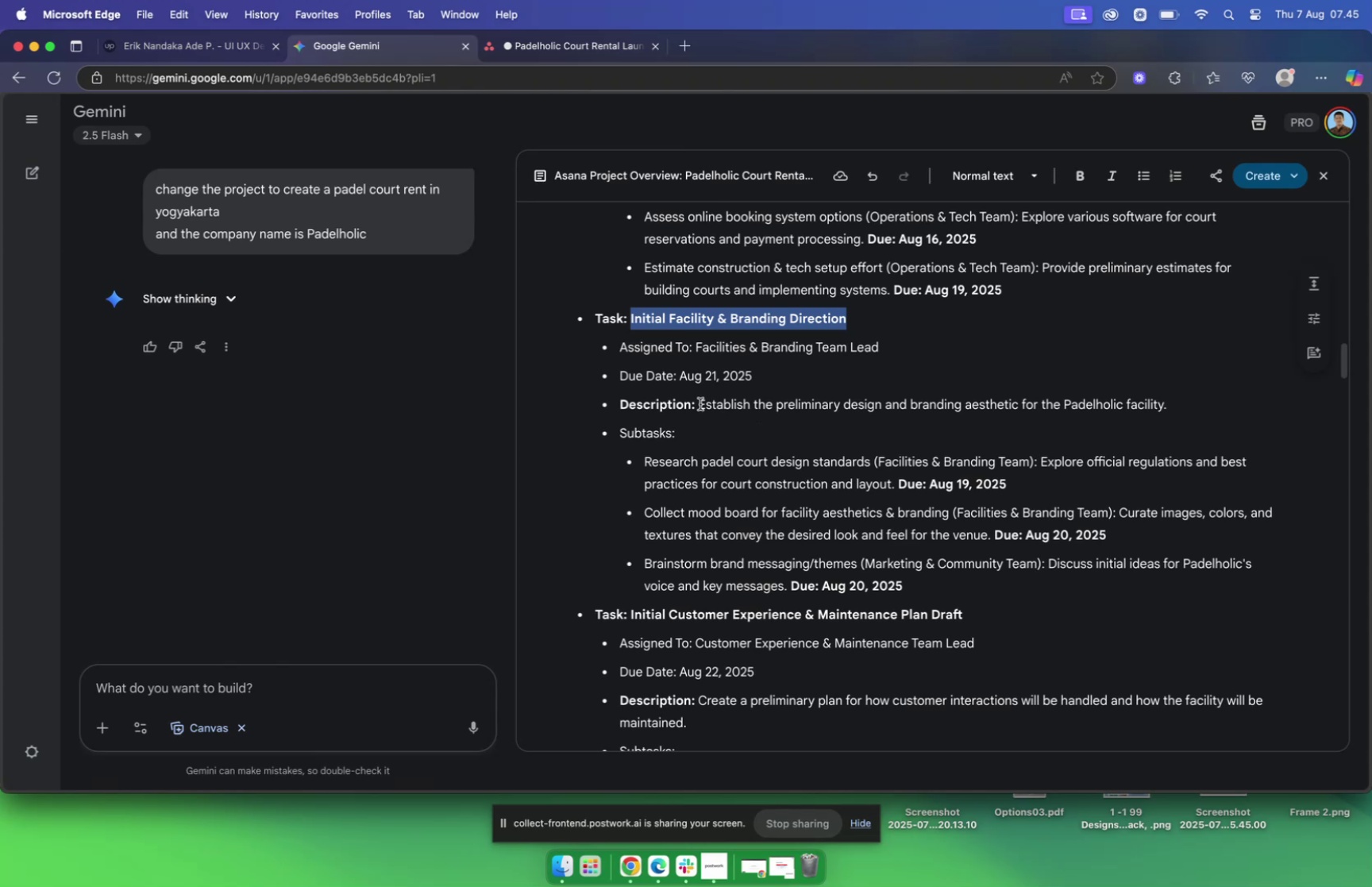 
left_click_drag(start_coordinate=[699, 403], to_coordinate=[1163, 404])
 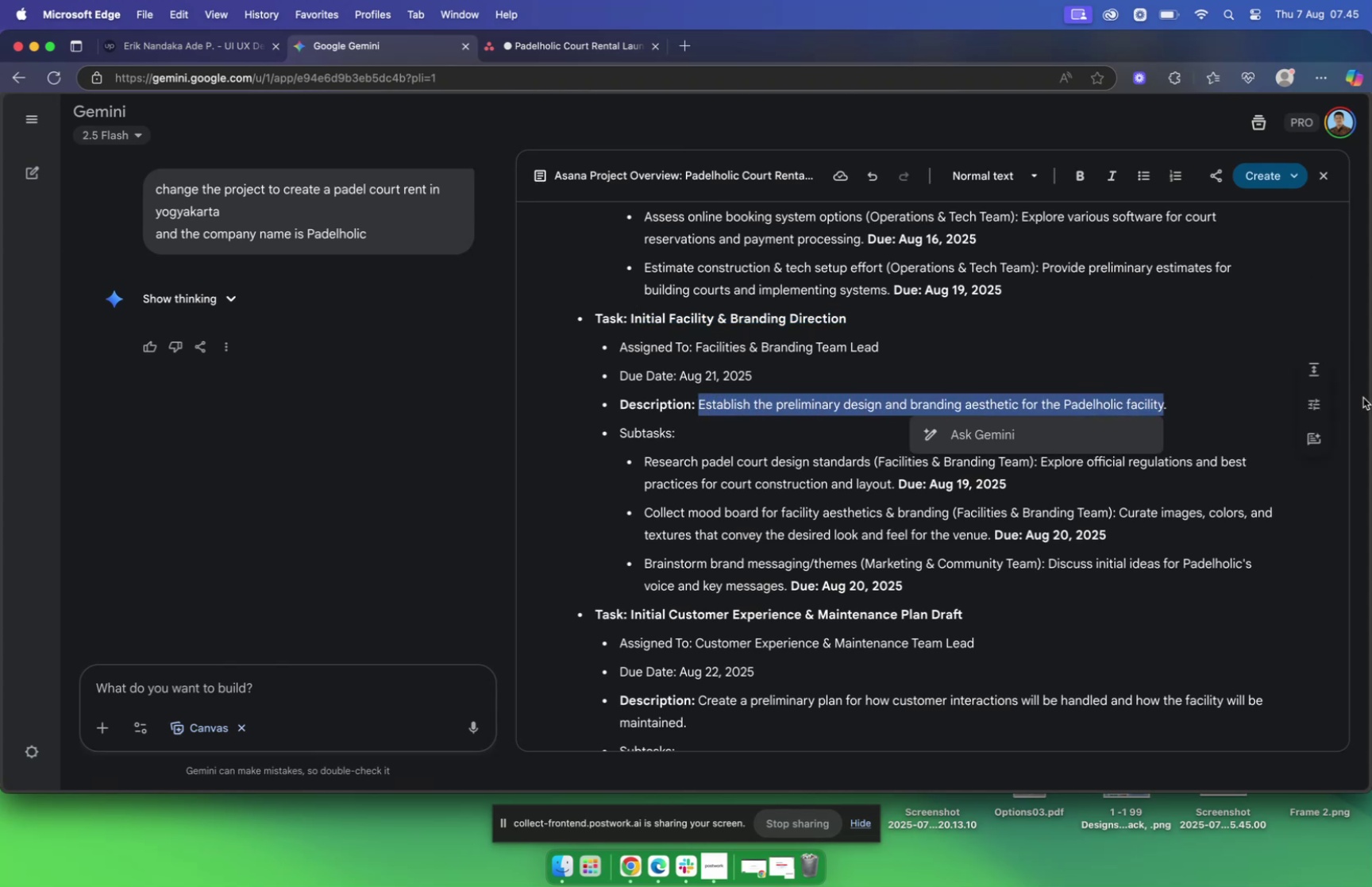 
key(Meta+CommandLeft)
 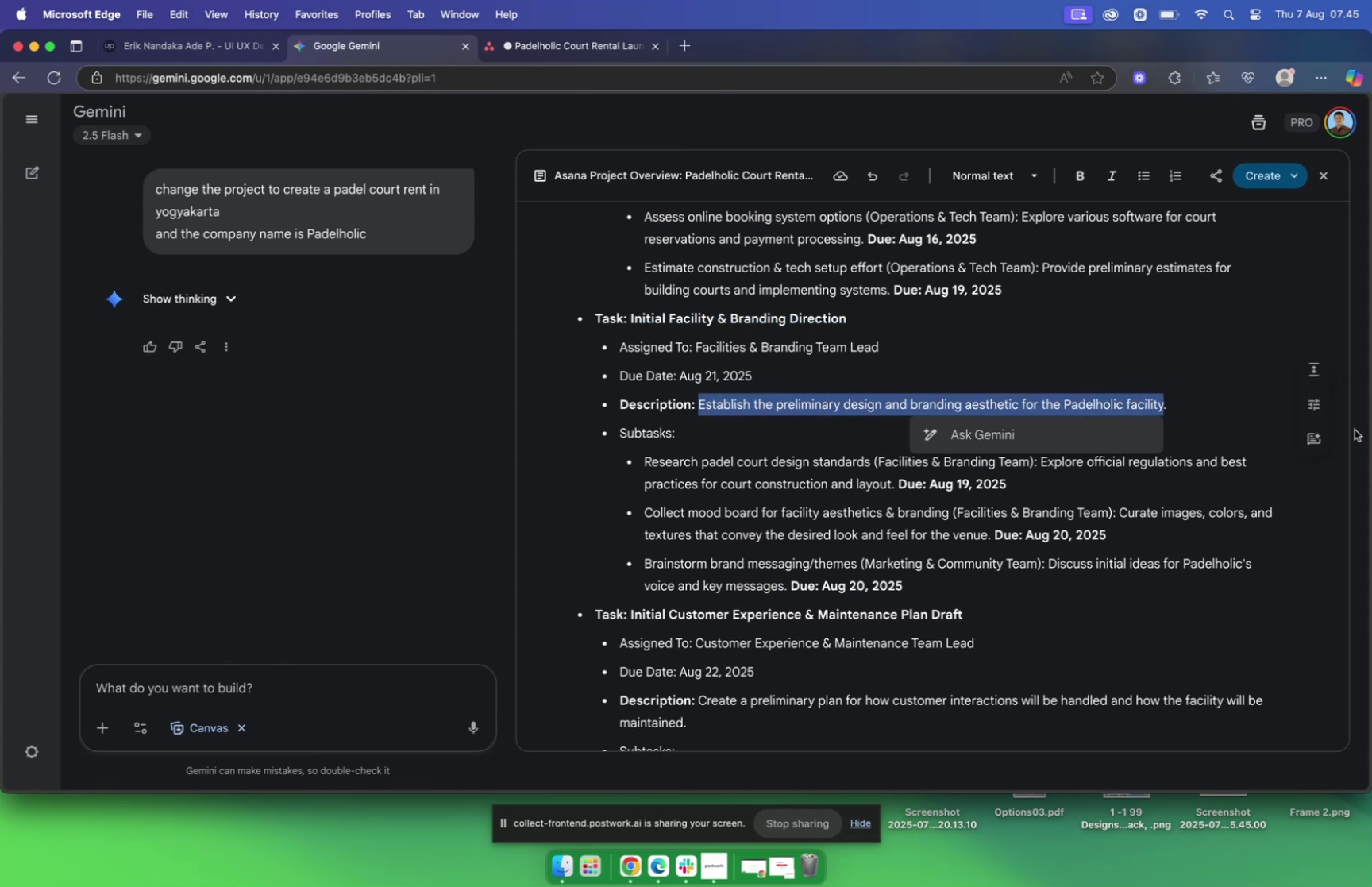 
key(Meta+C)
 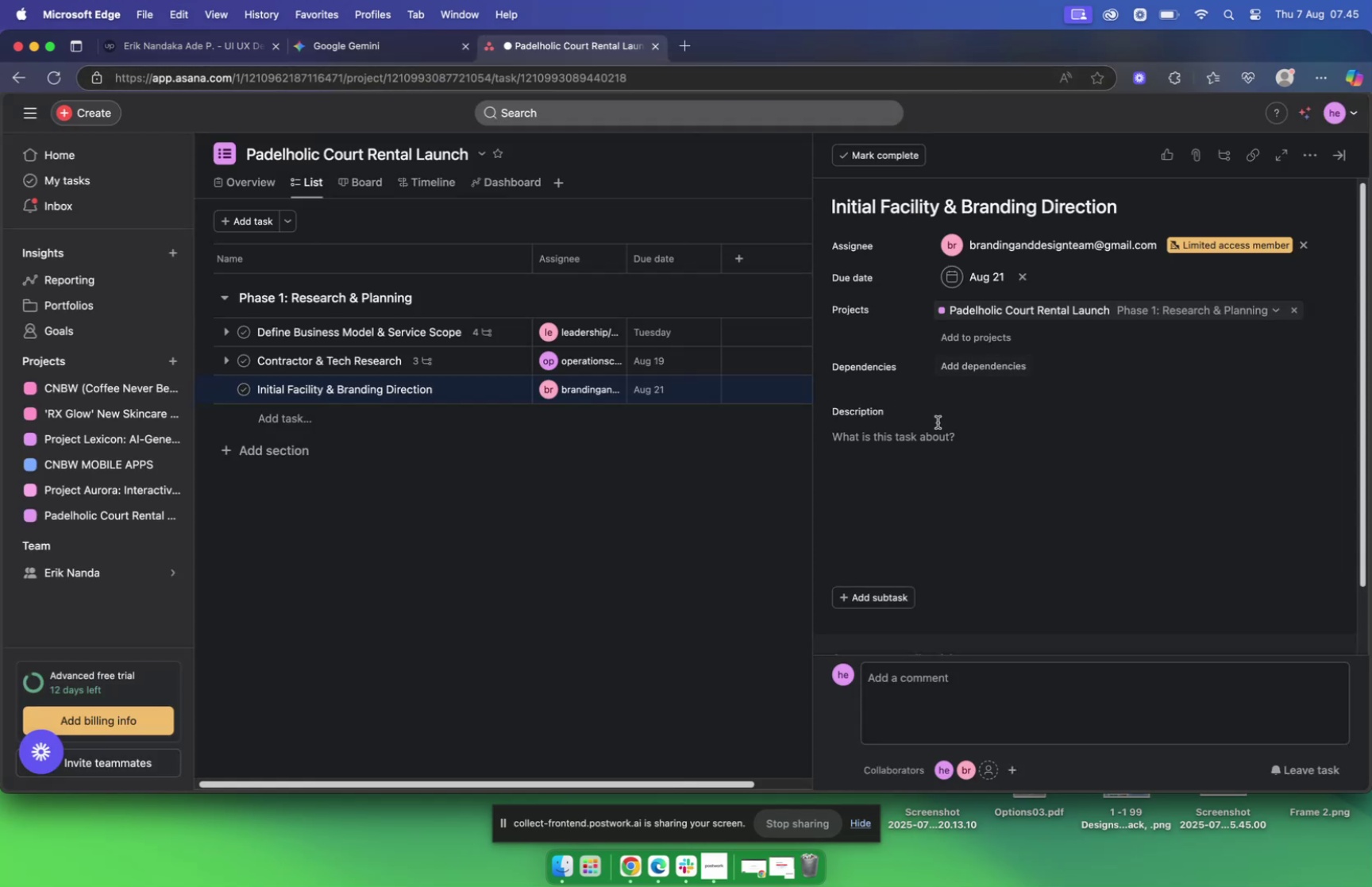 
left_click([962, 410])
 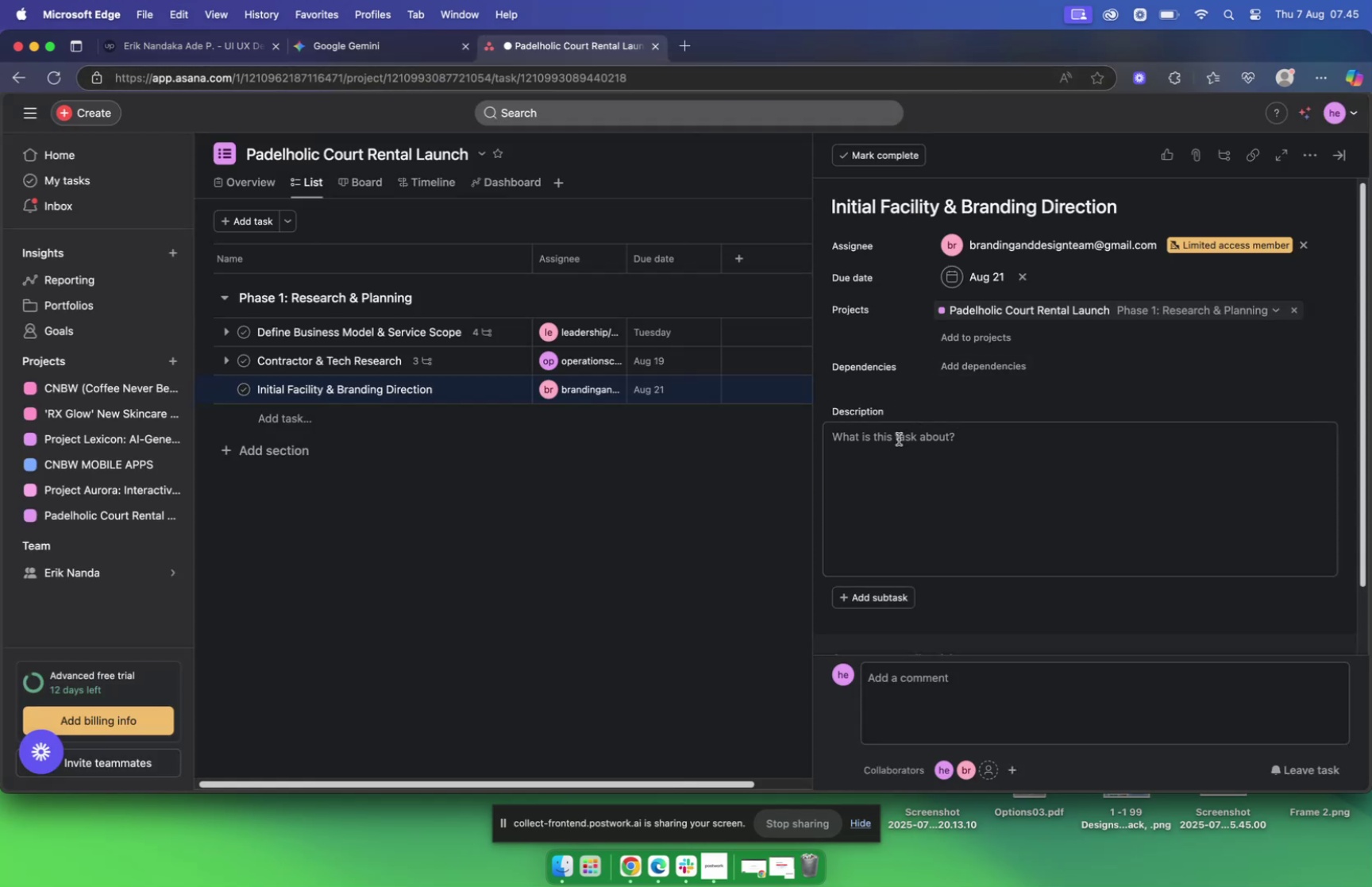 
left_click([898, 439])
 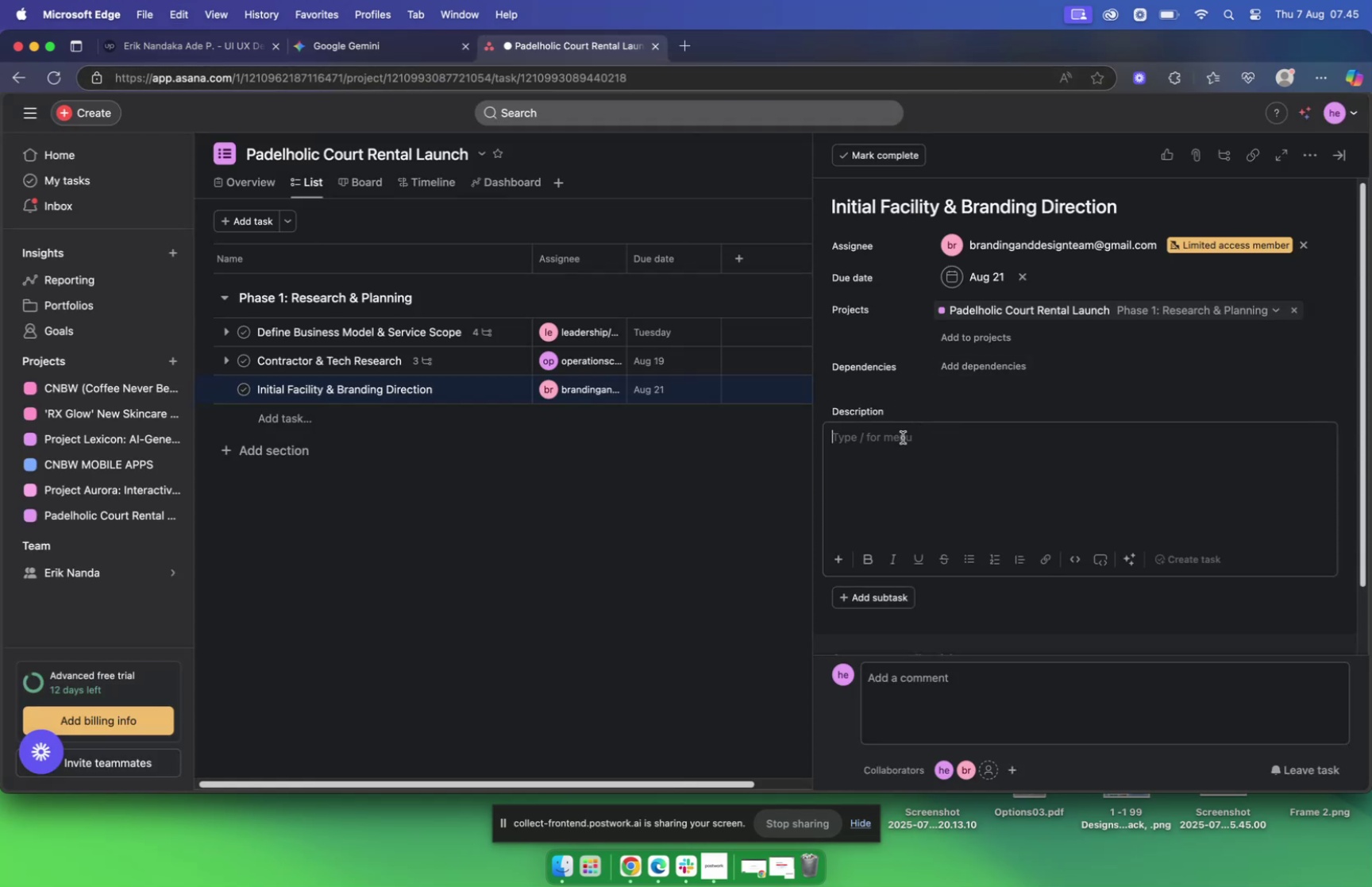 
key(Meta+V)
 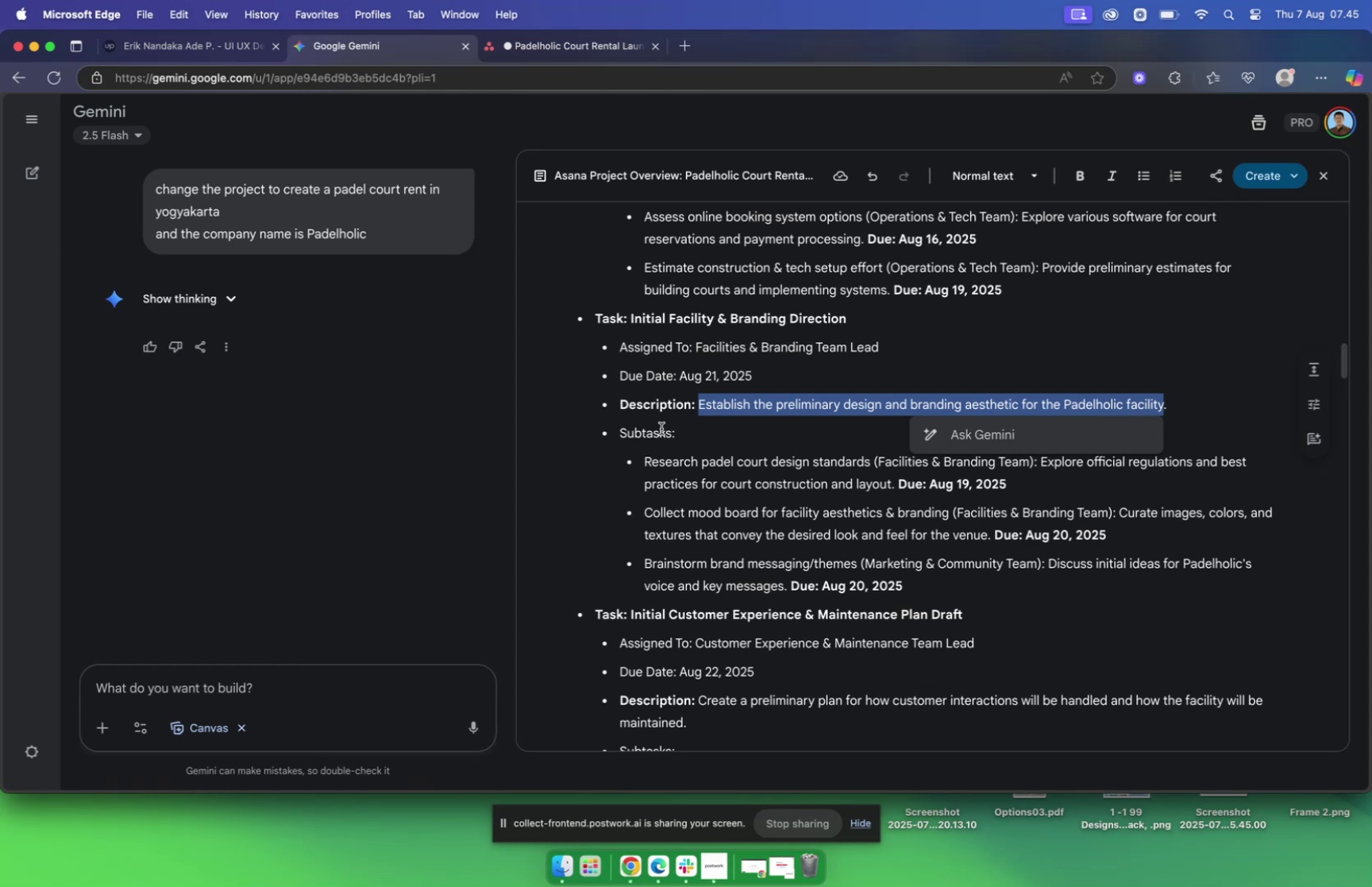 
wait(16.44)
 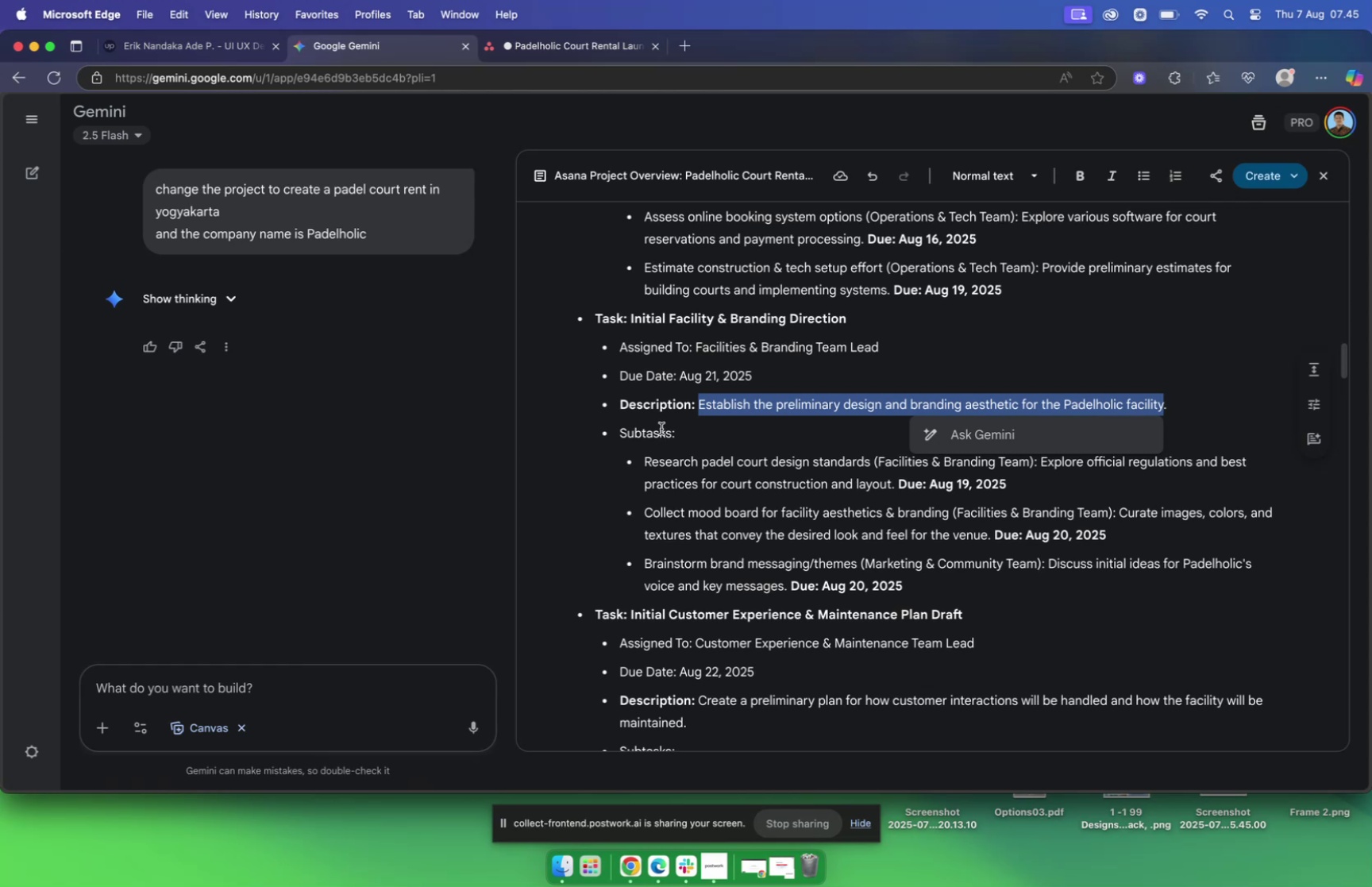 
left_click_drag(start_coordinate=[646, 460], to_coordinate=[871, 461])
 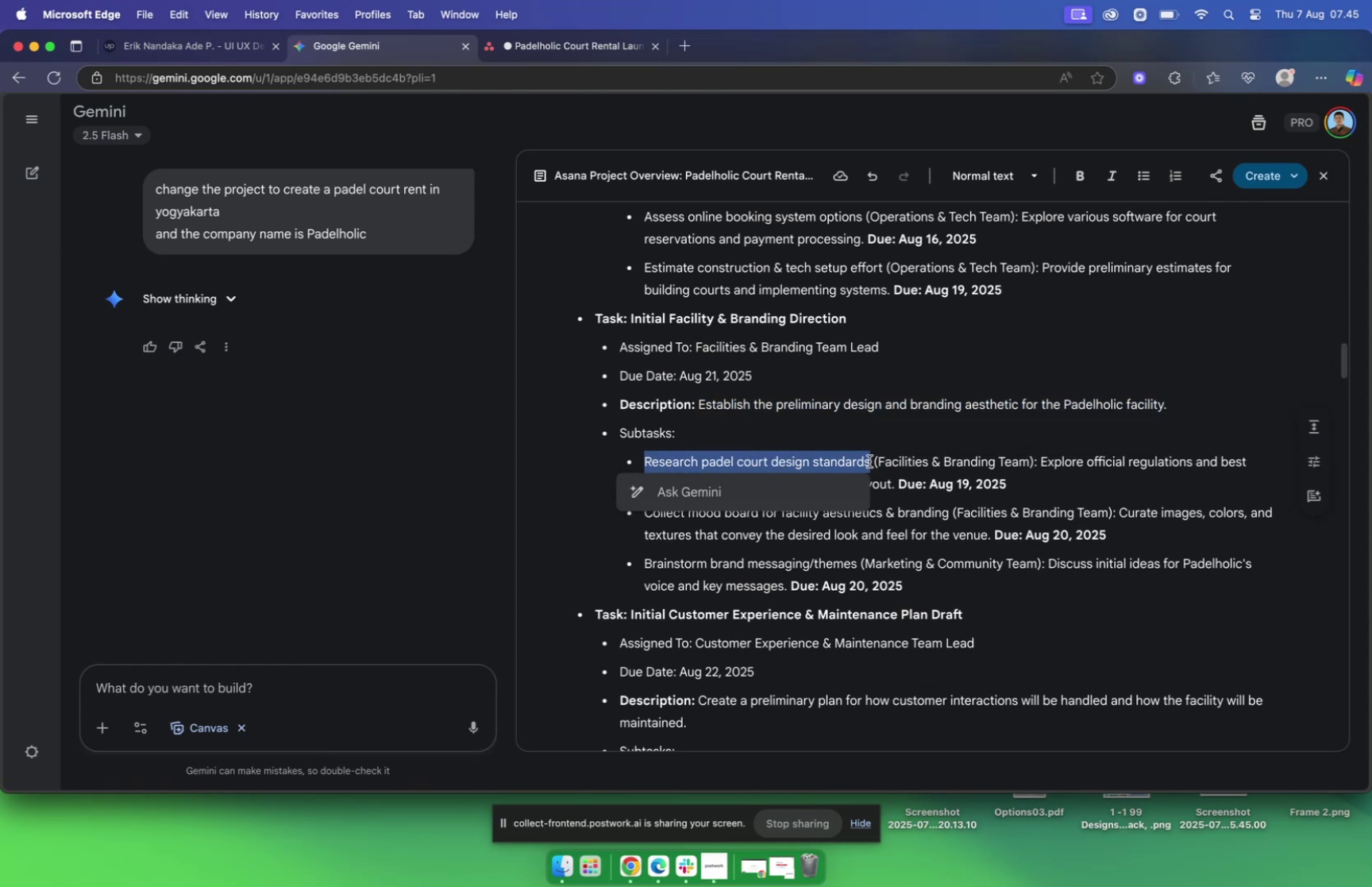 
key(Meta+C)
 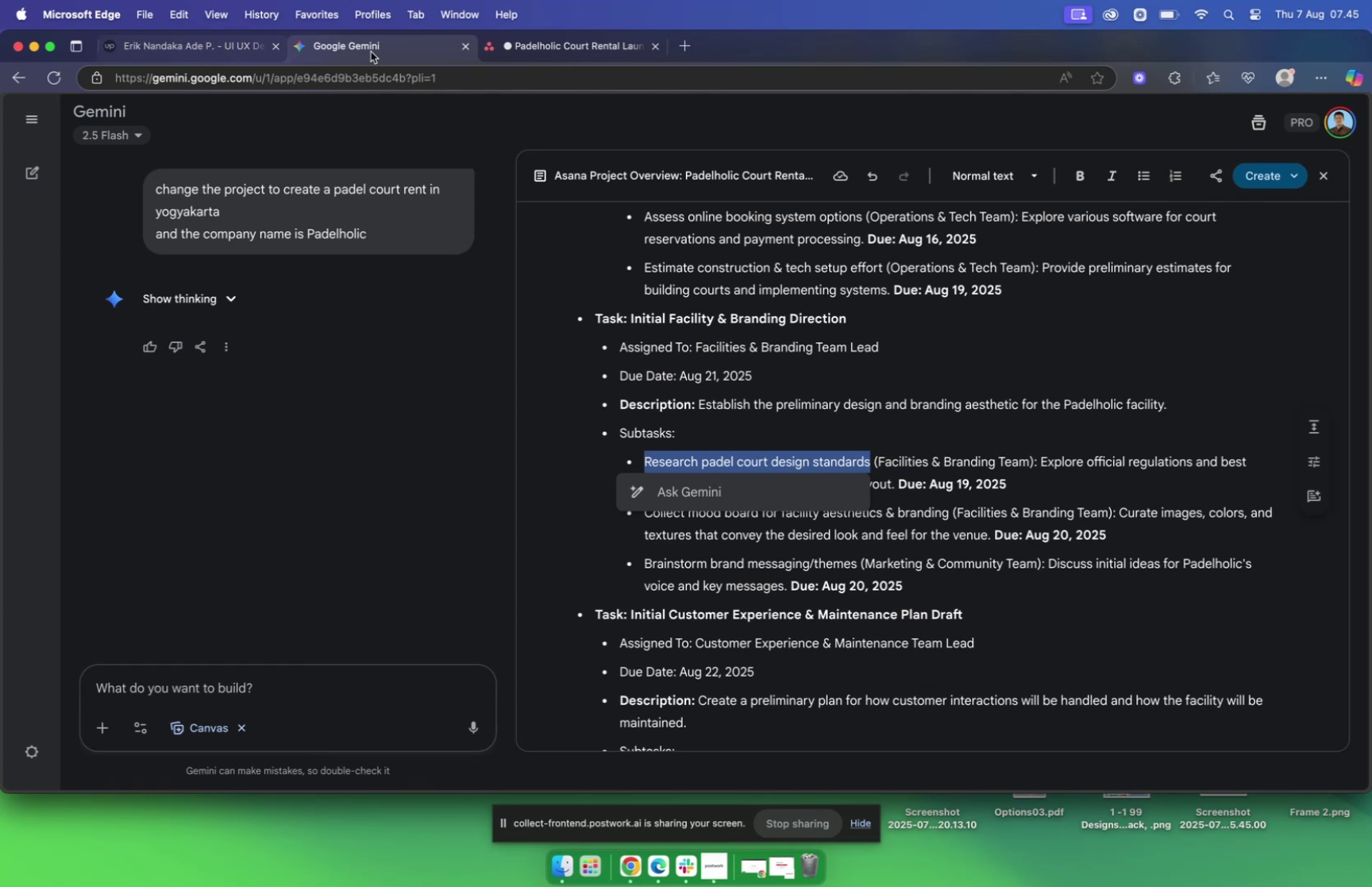 
left_click([566, 49])
 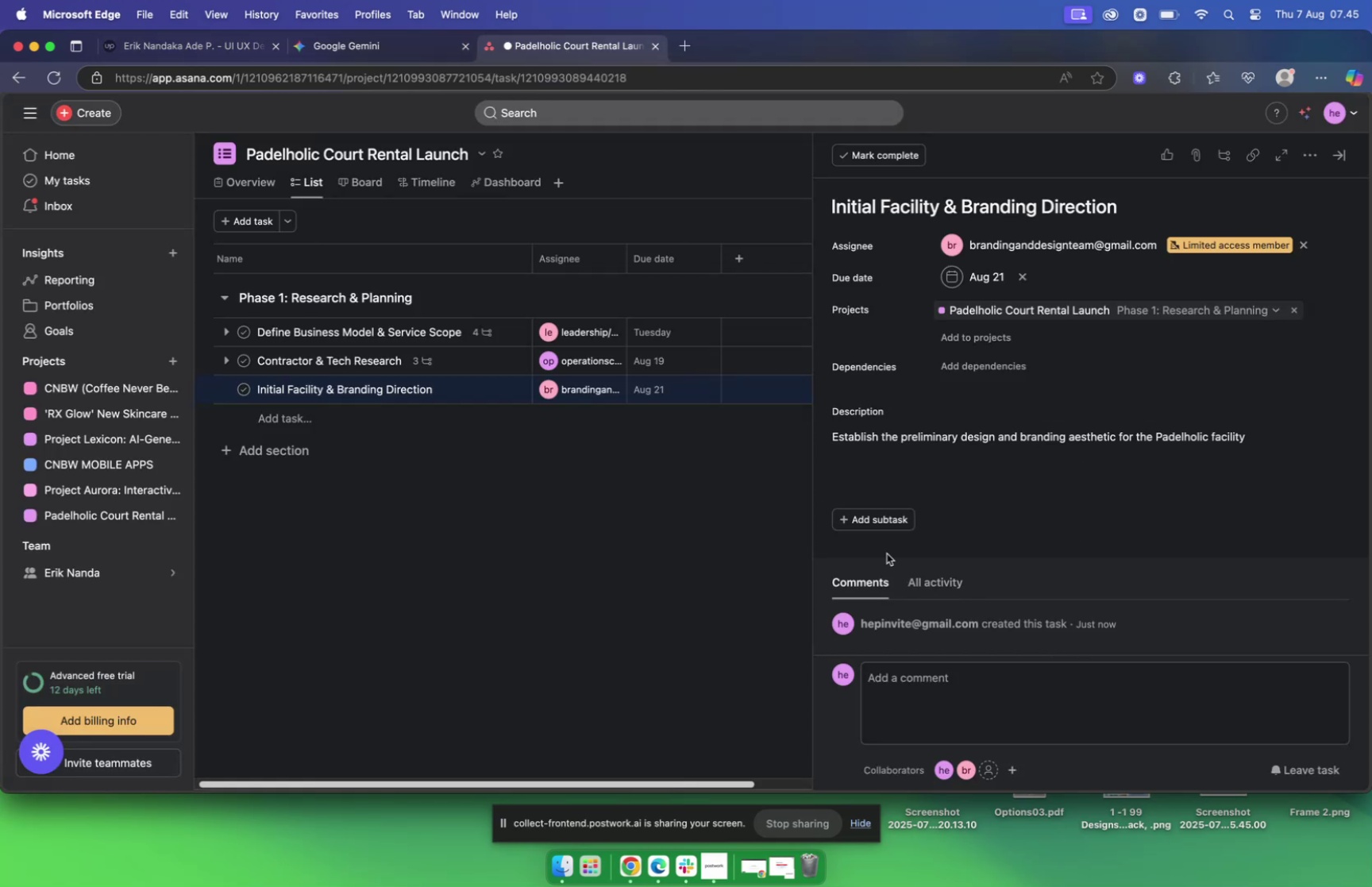 
key(Meta+V)
 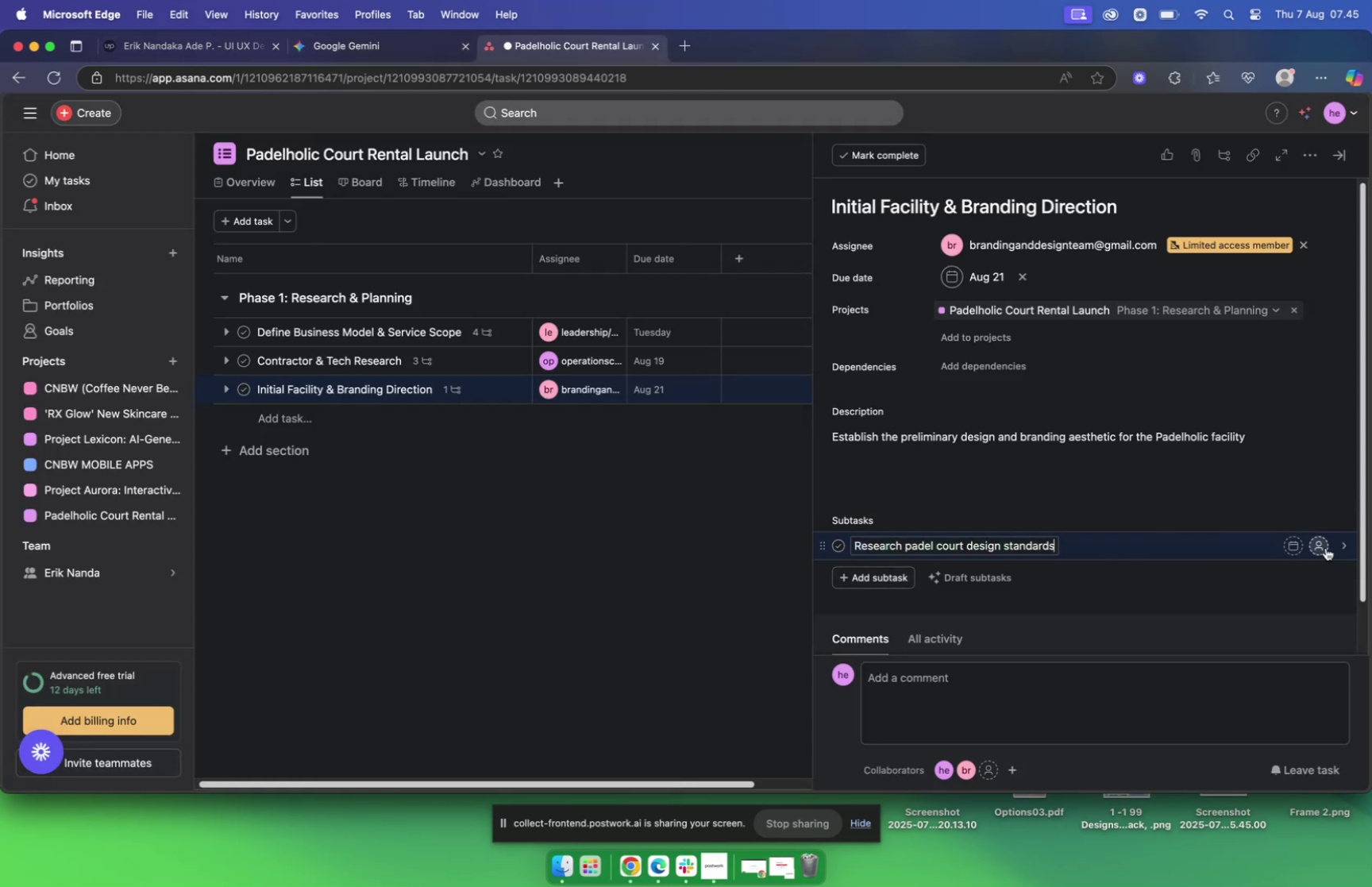 
left_click([1325, 546])
 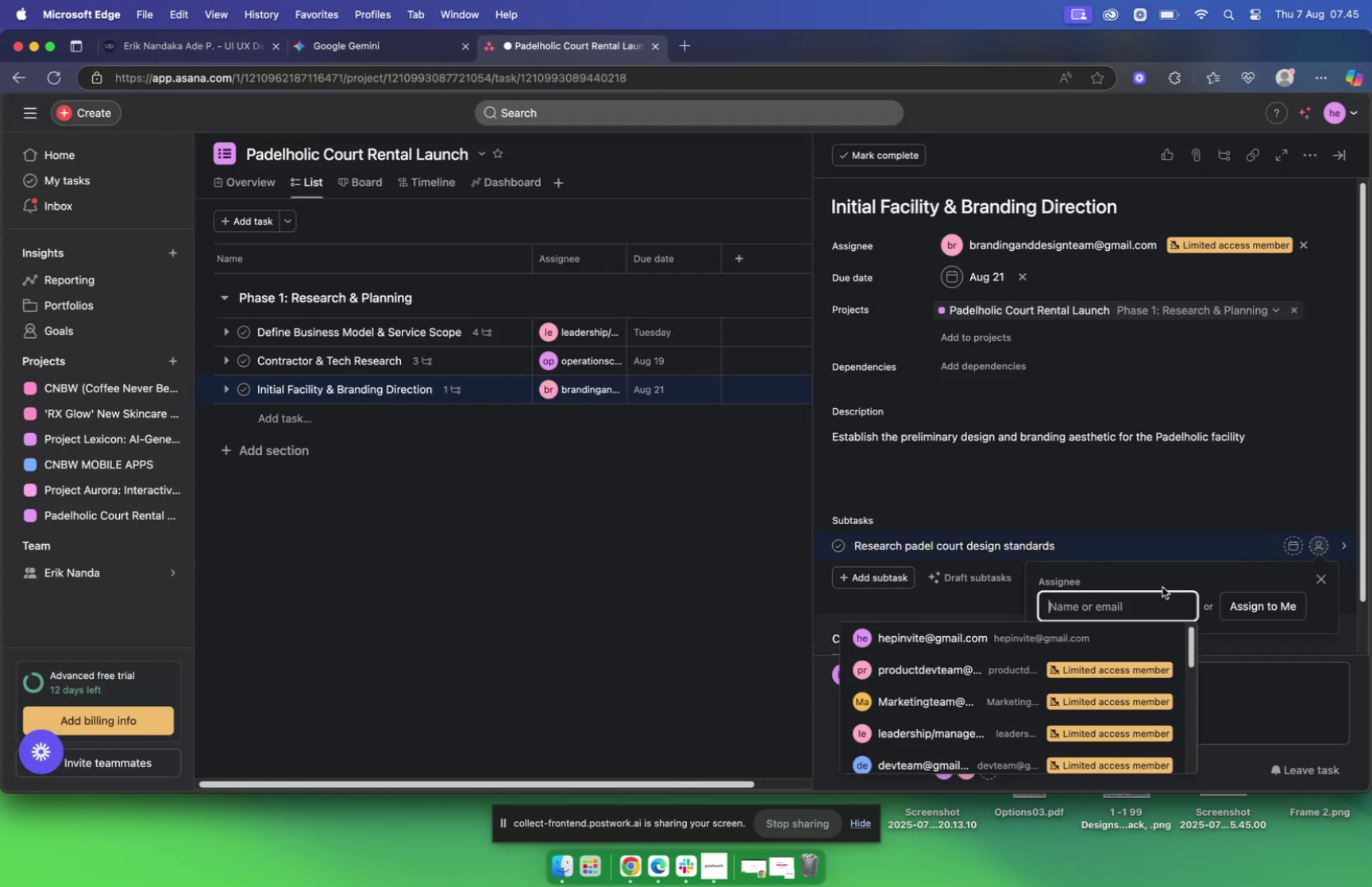 
type(br)
 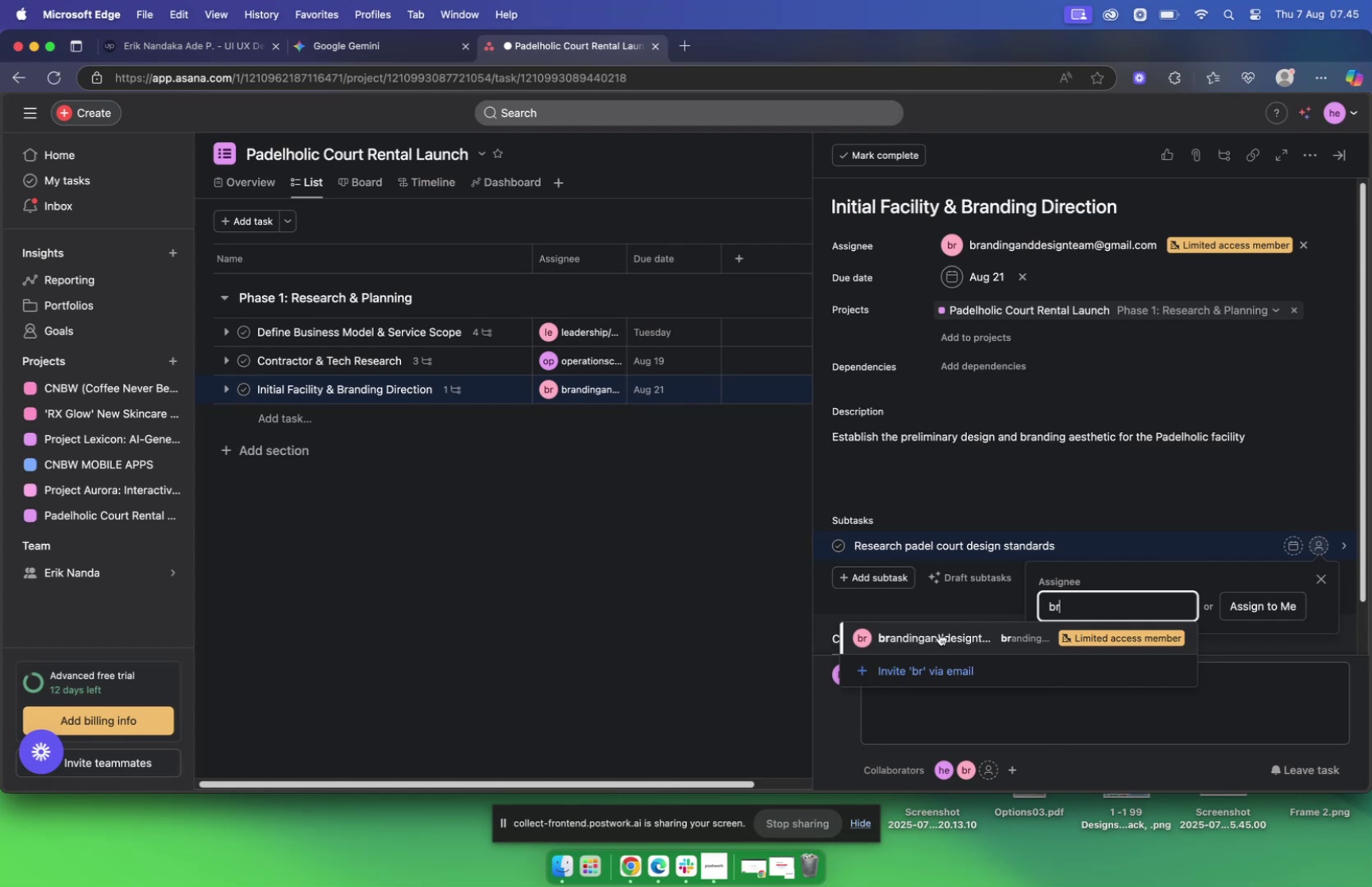 
left_click([935, 633])
 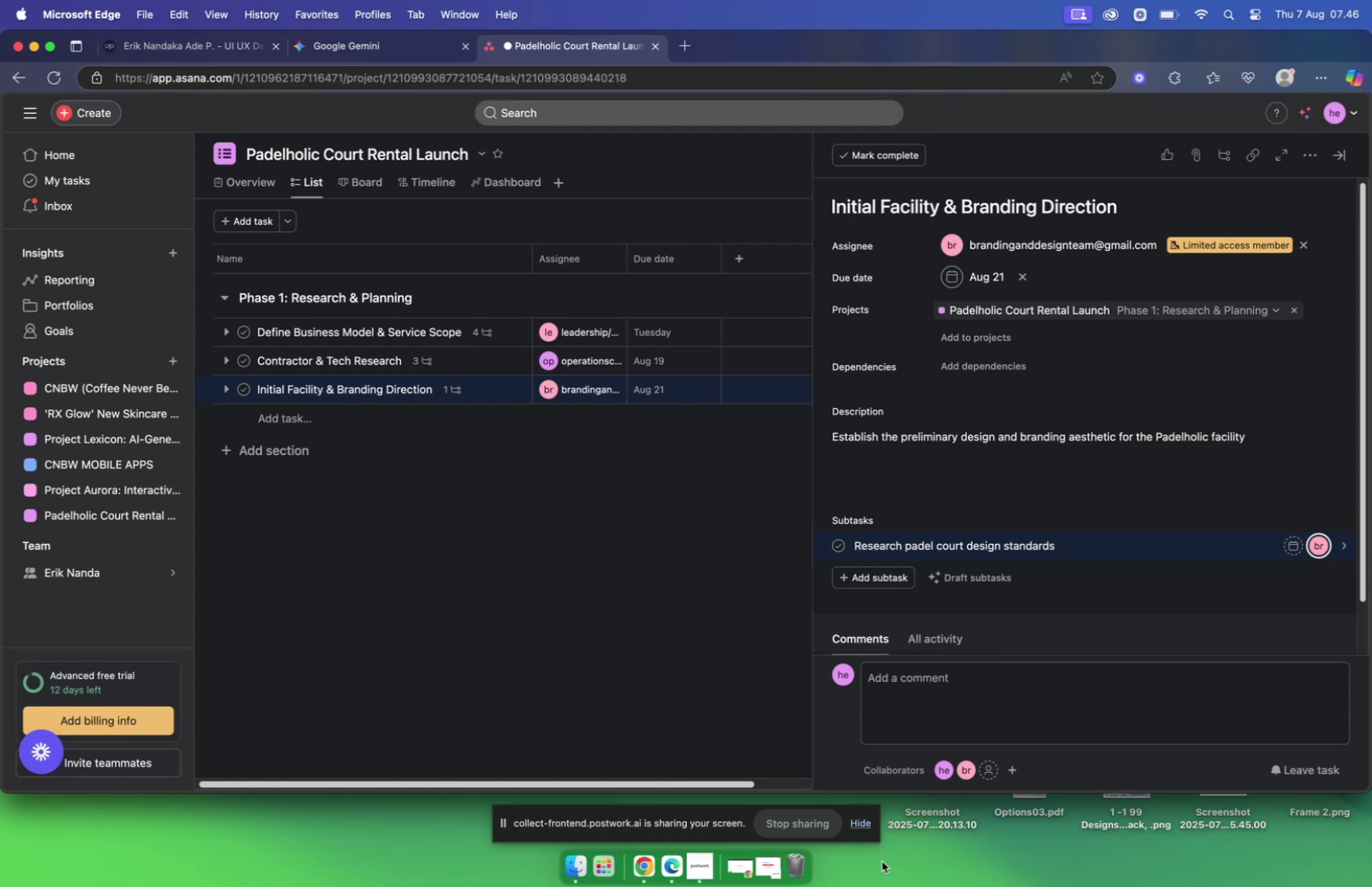 
wait(53.63)
 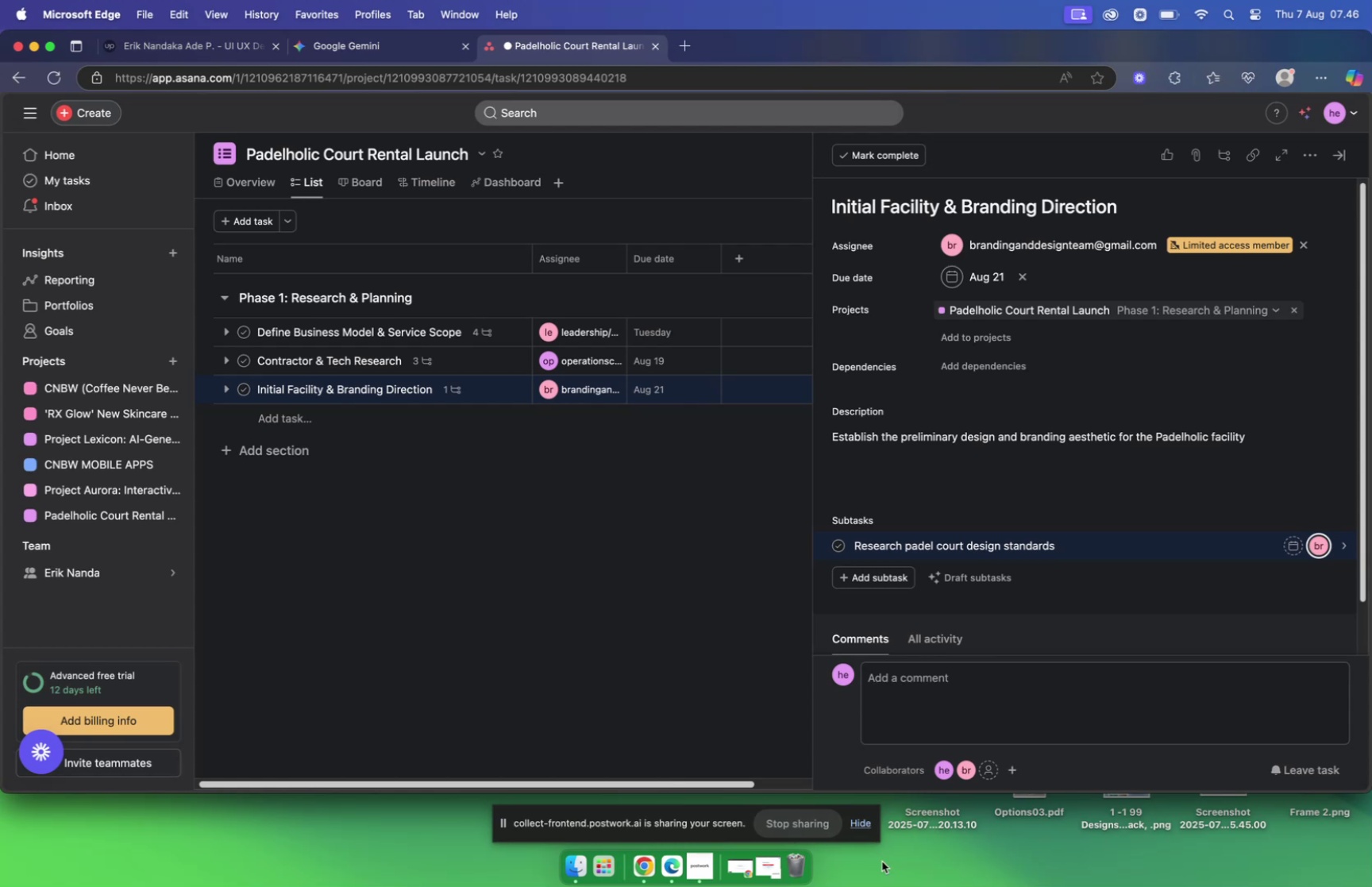 
left_click([642, 860])
 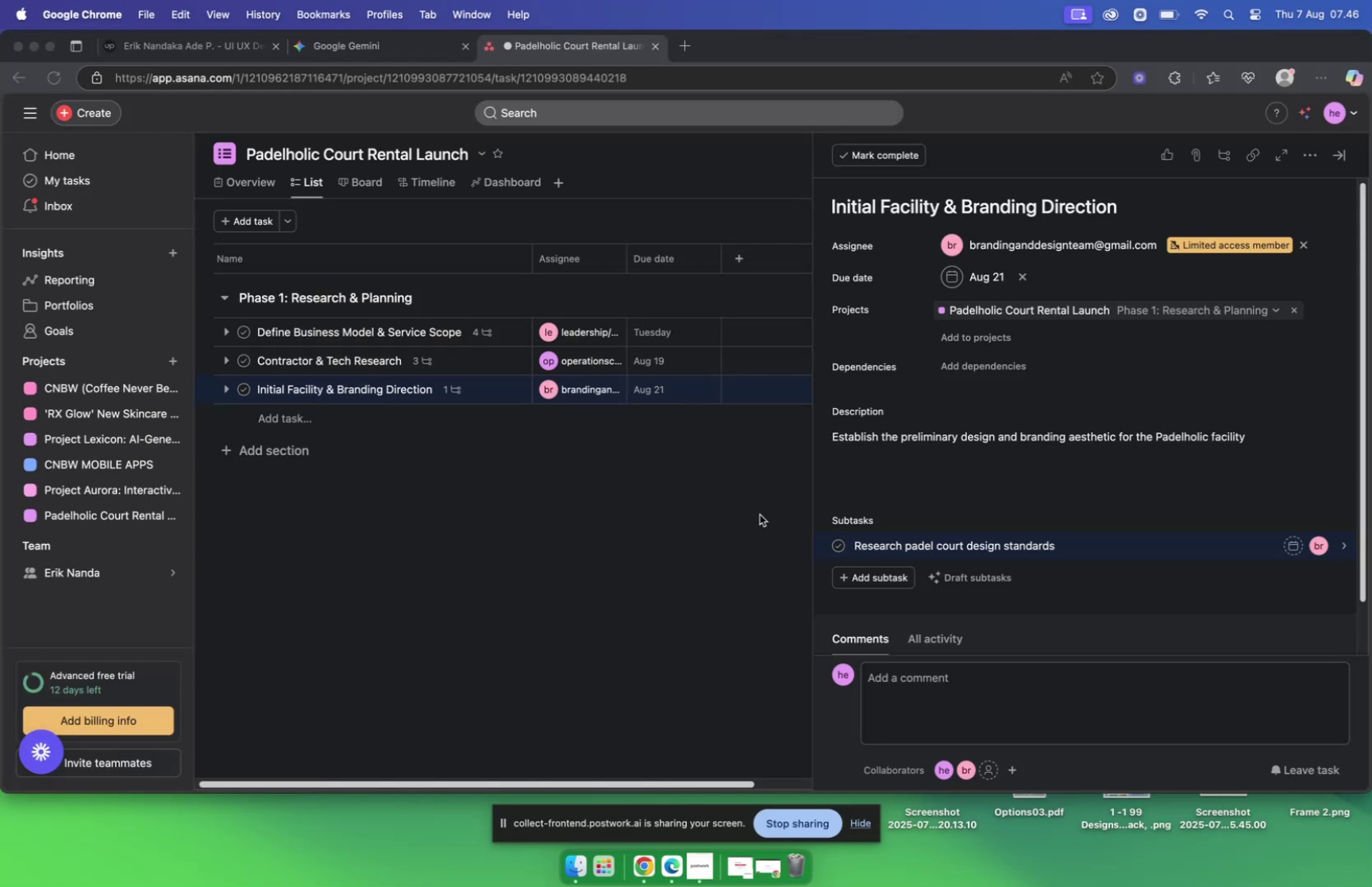 
wait(7.04)
 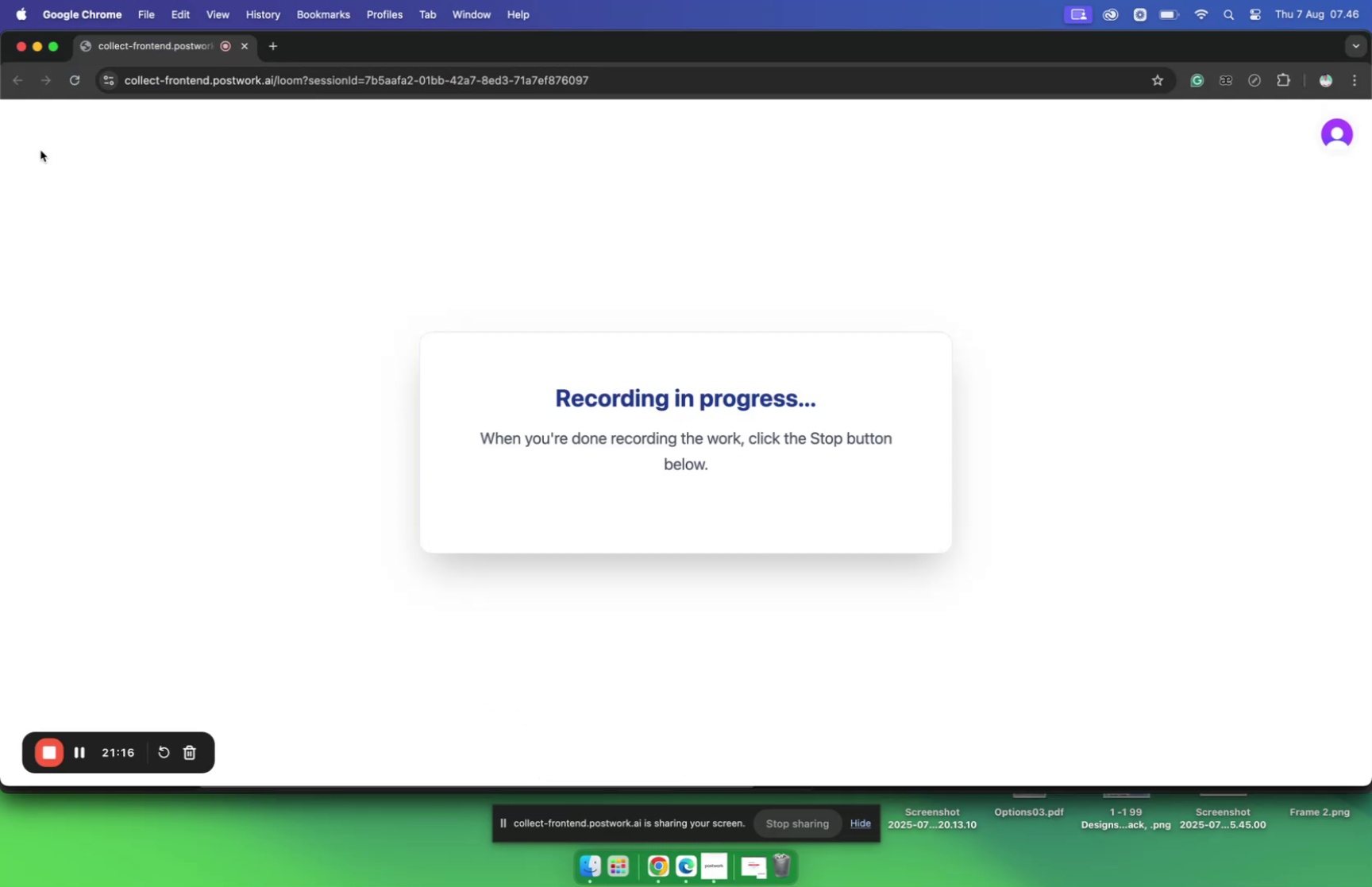 
scroll: coordinate [1049, 476], scroll_direction: up, amount: 4.0
 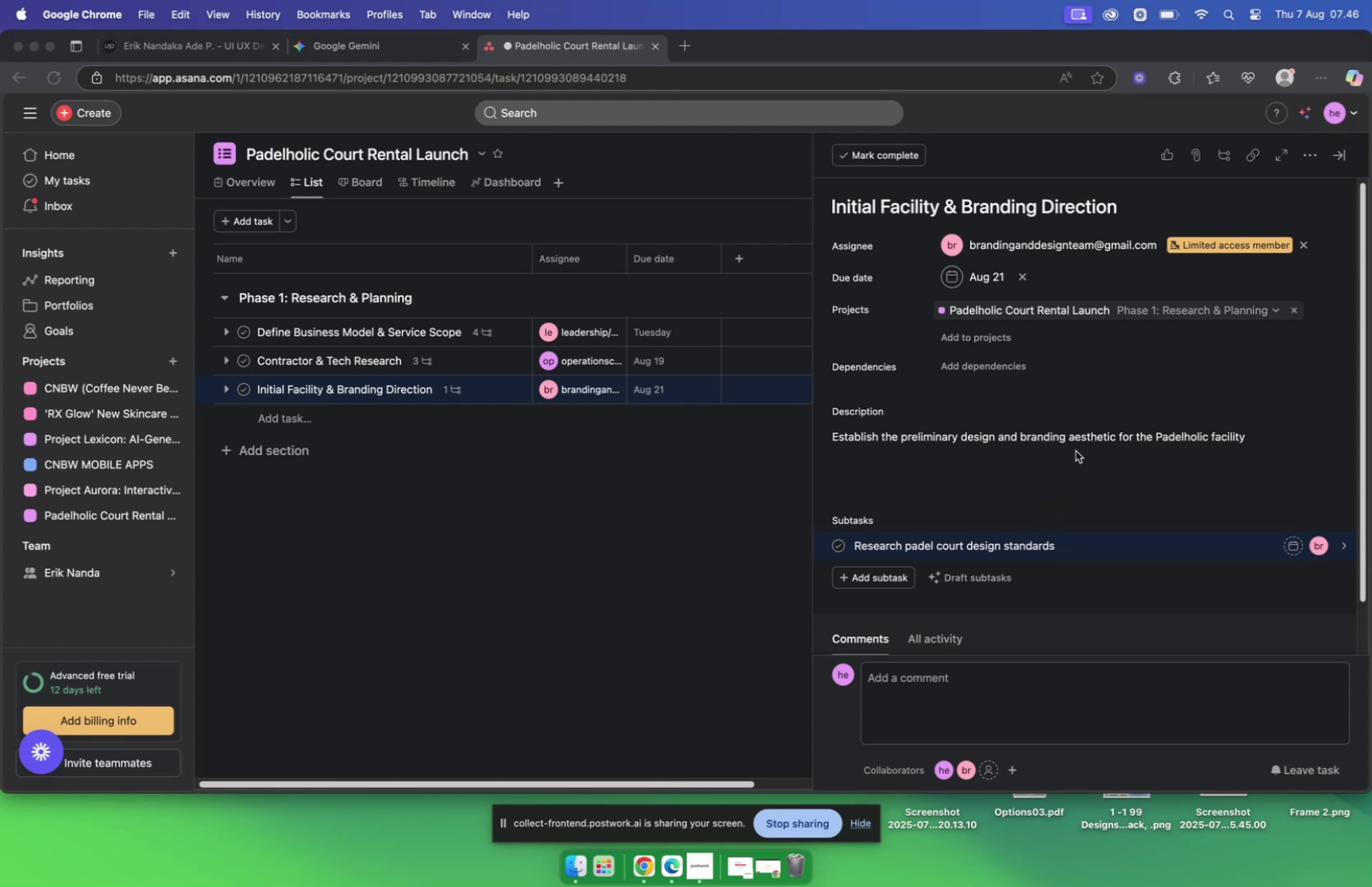 
scroll: coordinate [1079, 452], scroll_direction: down, amount: 3.0
 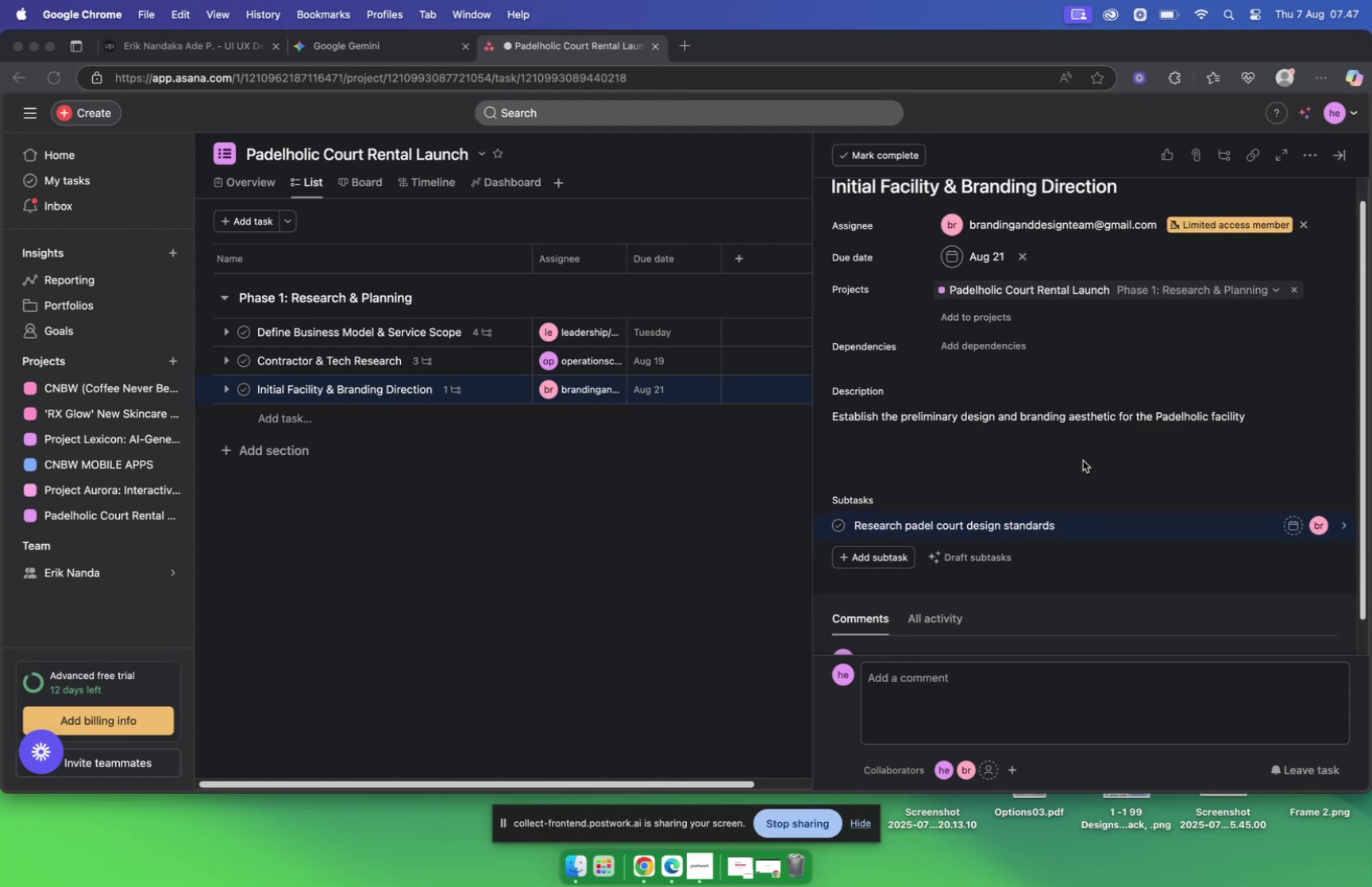 
wait(11.81)
 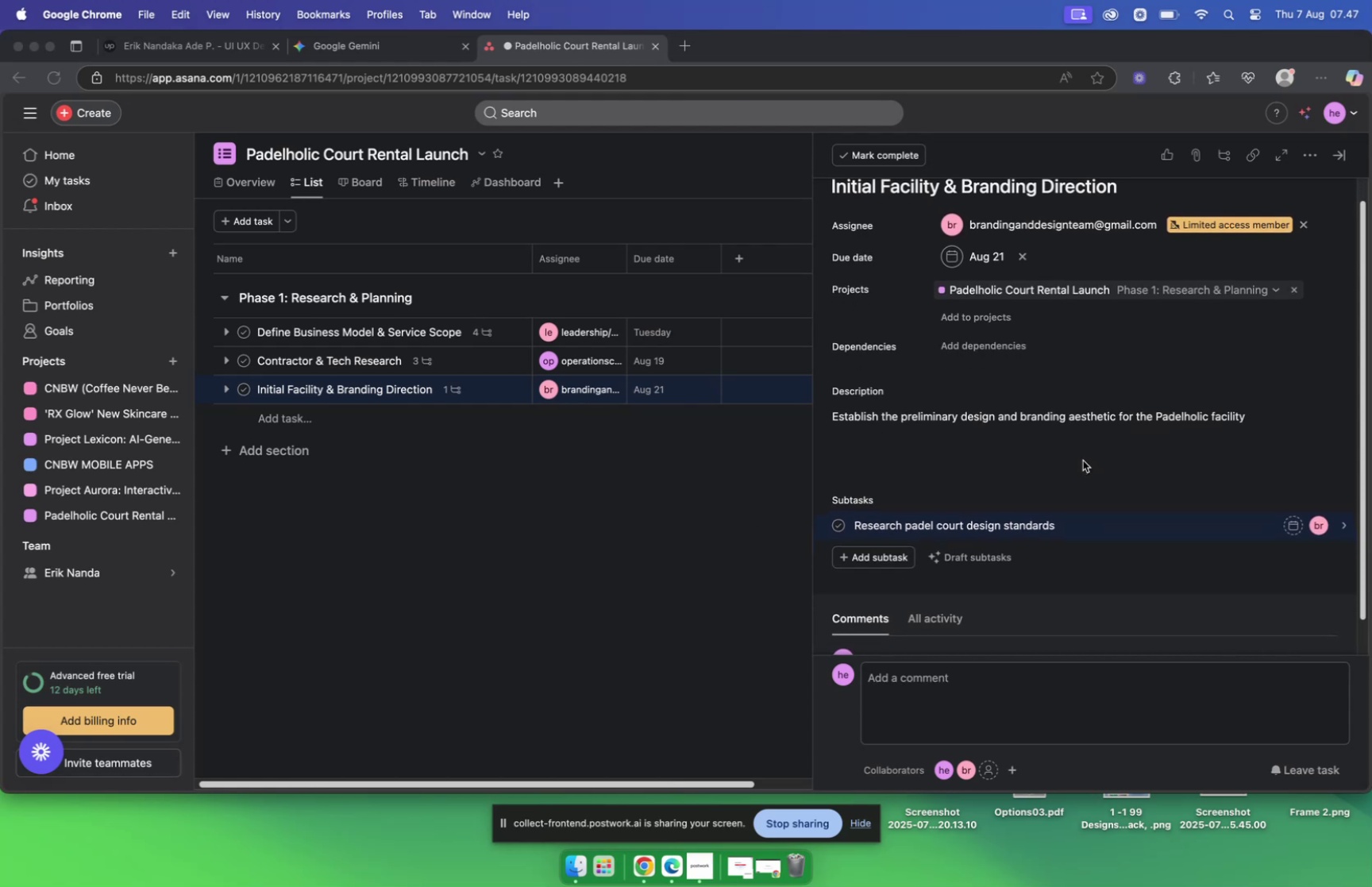 
scroll: coordinate [1081, 468], scroll_direction: up, amount: 5.0
 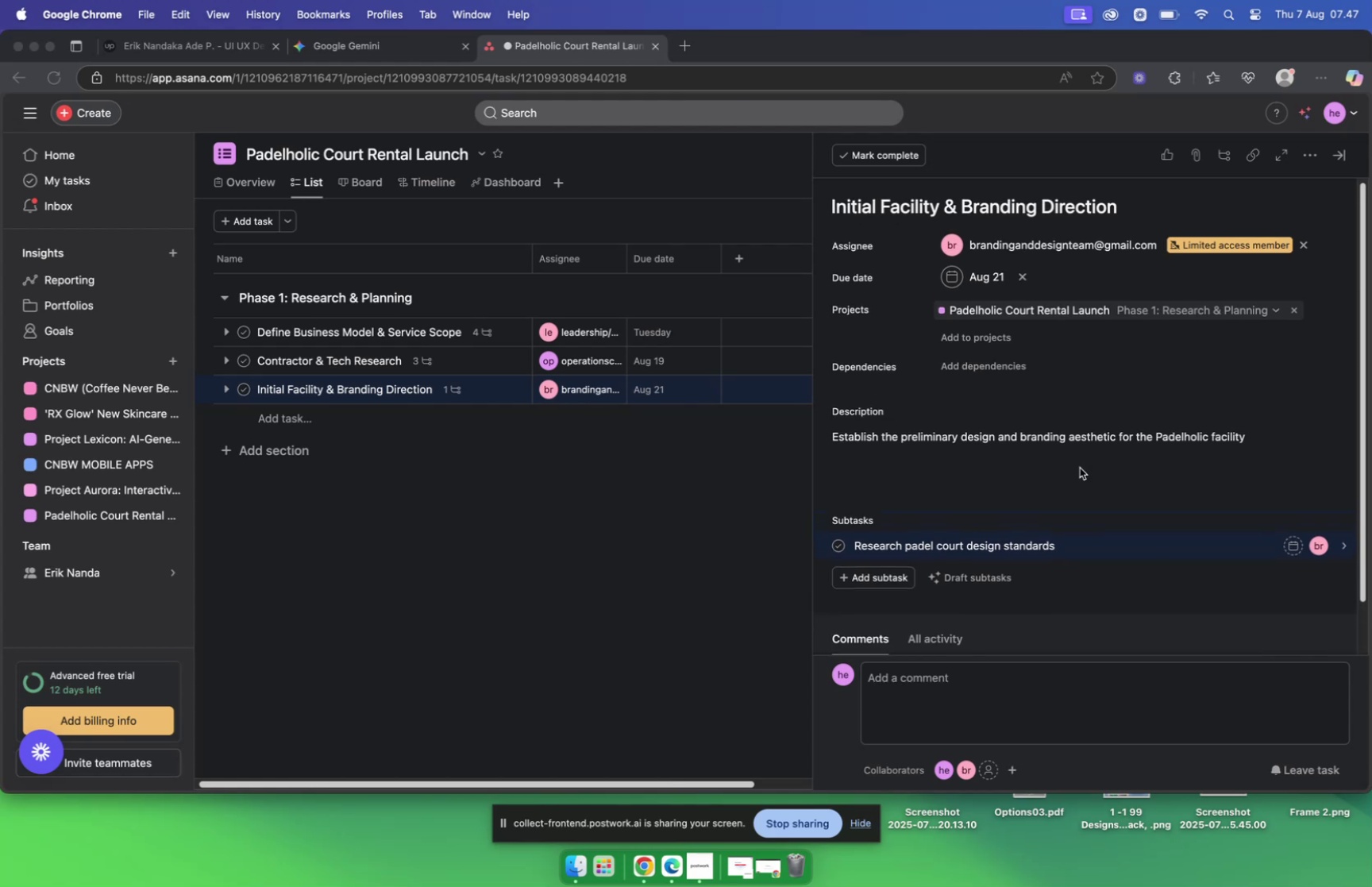 
scroll: coordinate [1080, 466], scroll_direction: down, amount: 2.0
 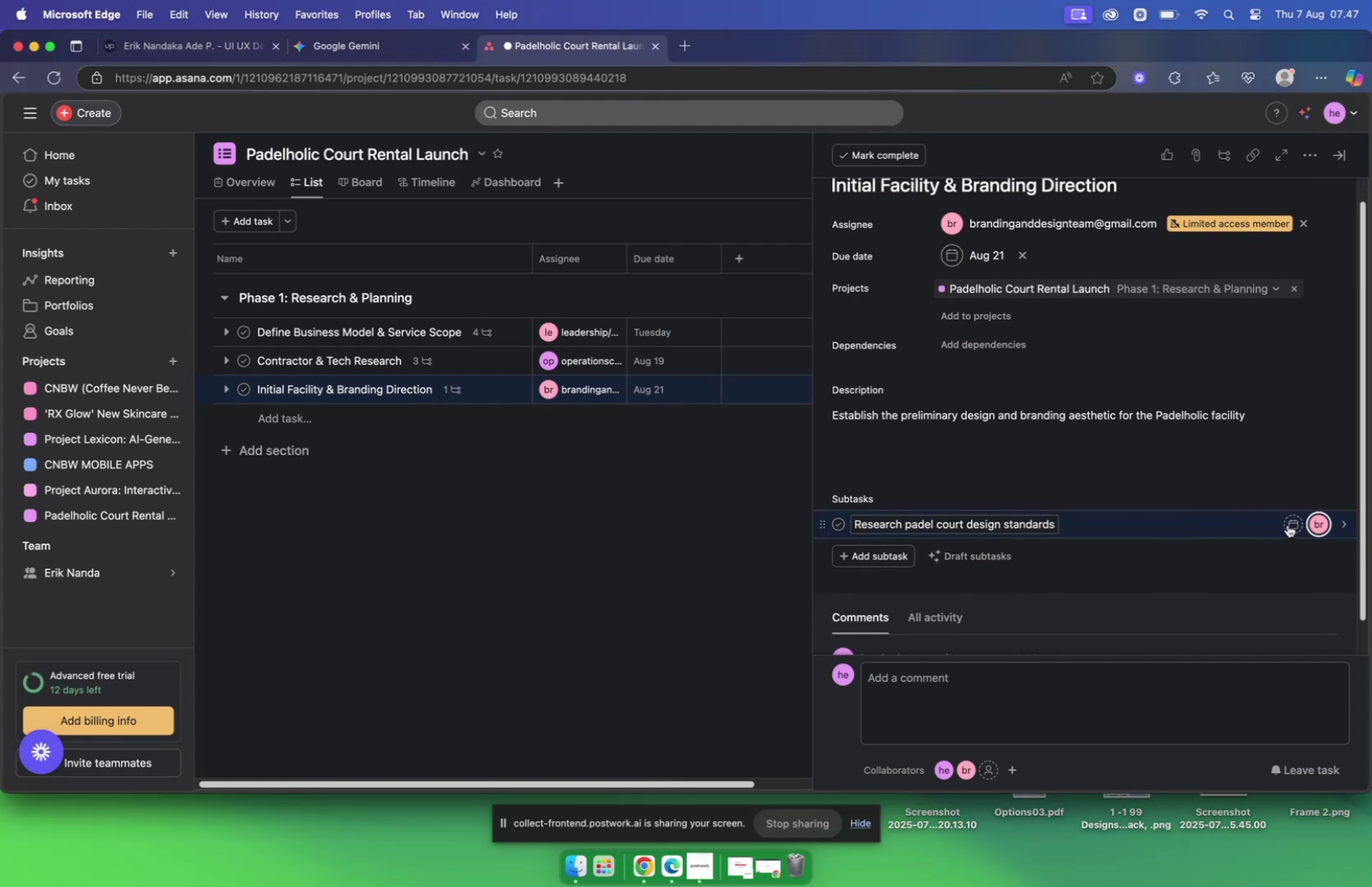 
left_click([1289, 524])
 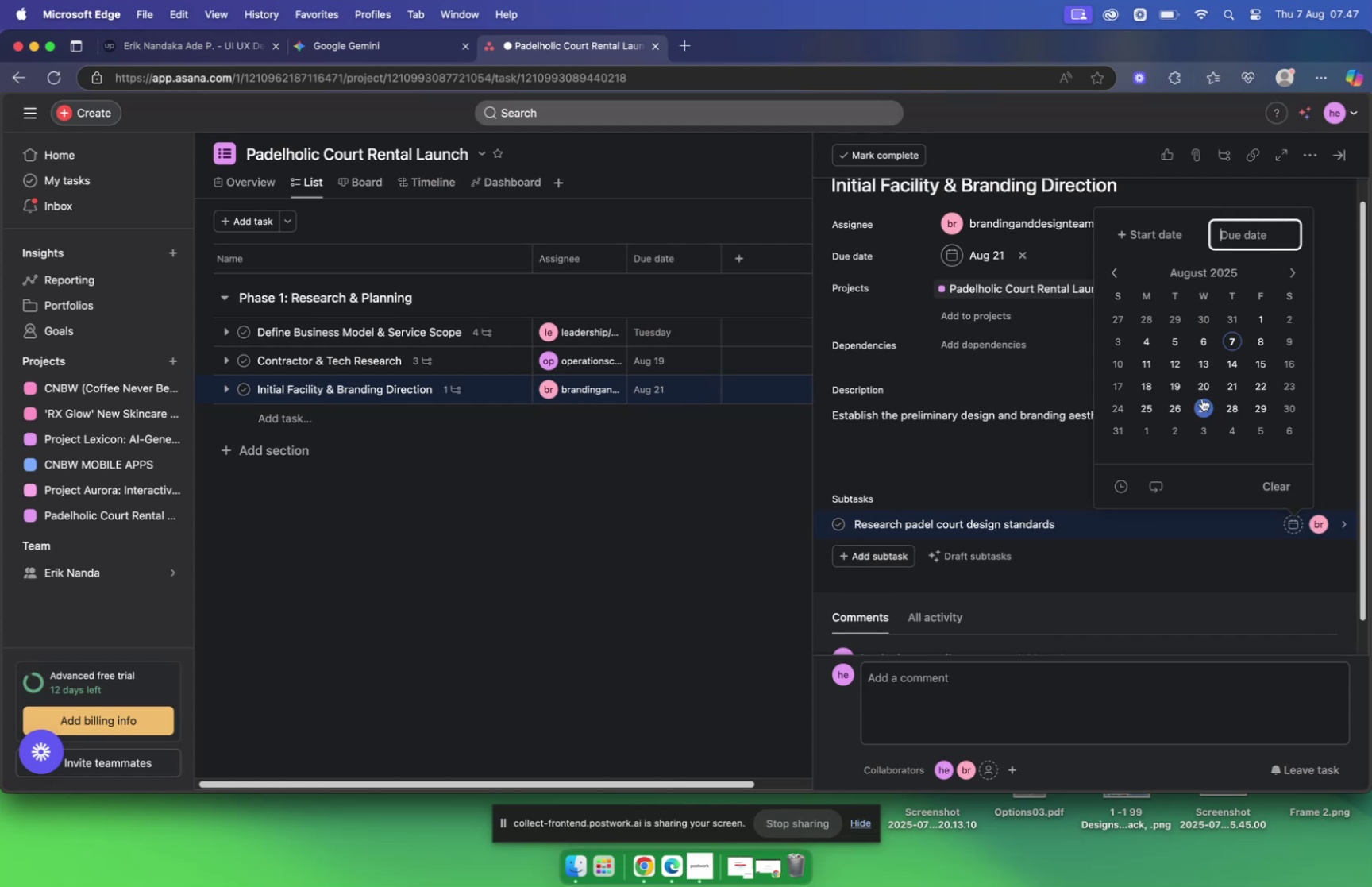 
left_click([1206, 389])
 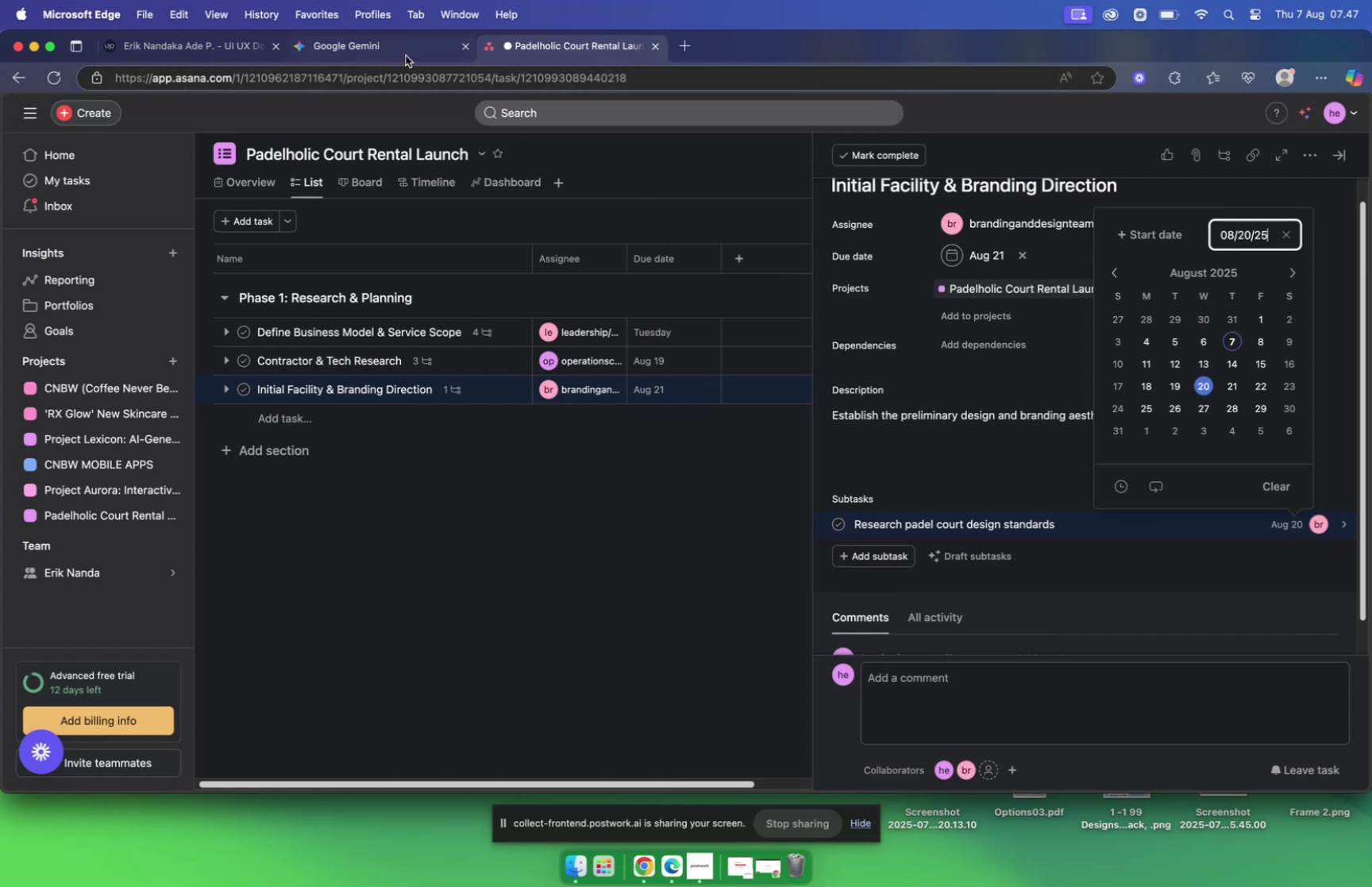 
left_click([405, 55])
 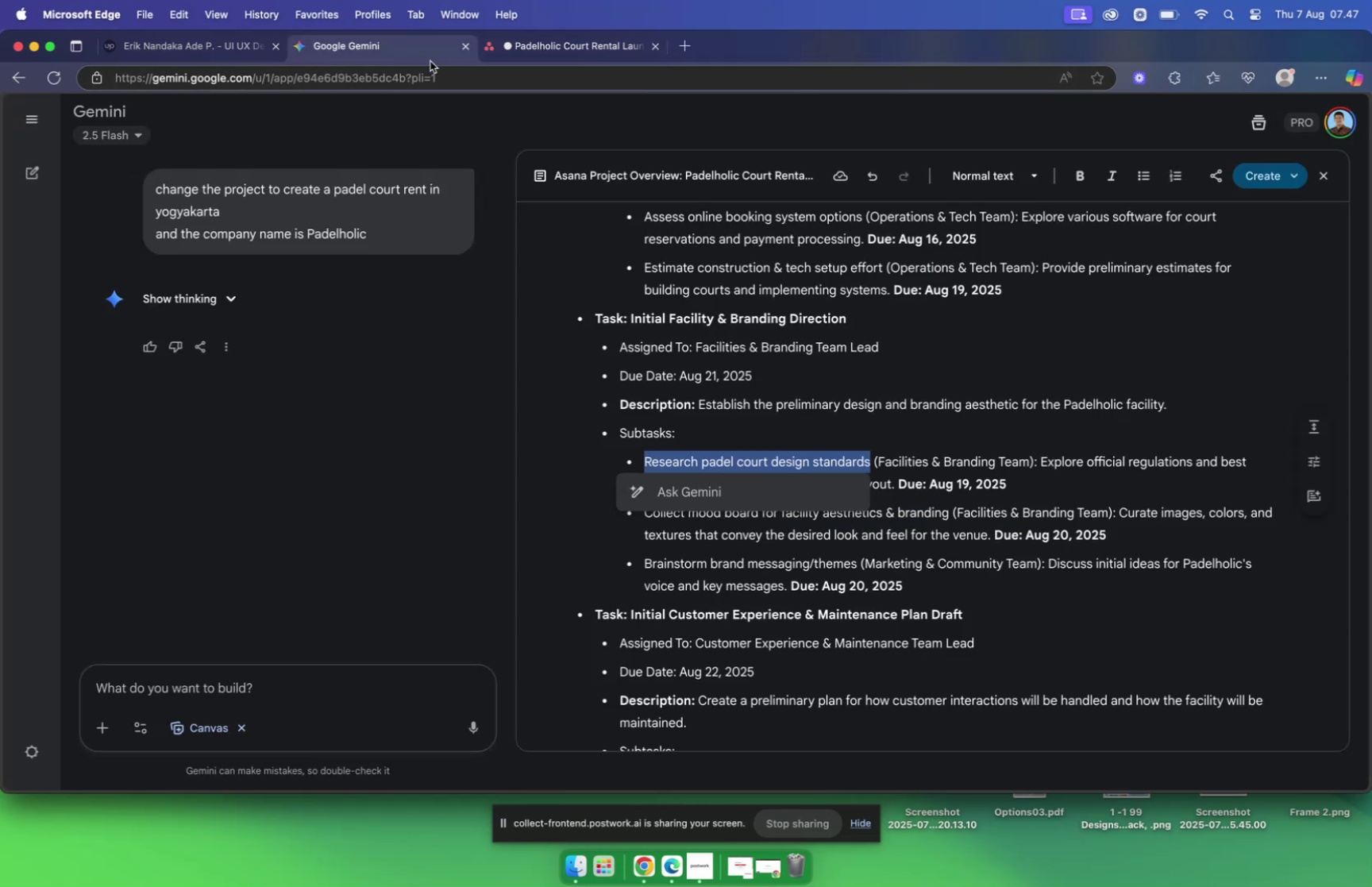 
left_click([534, 42])
 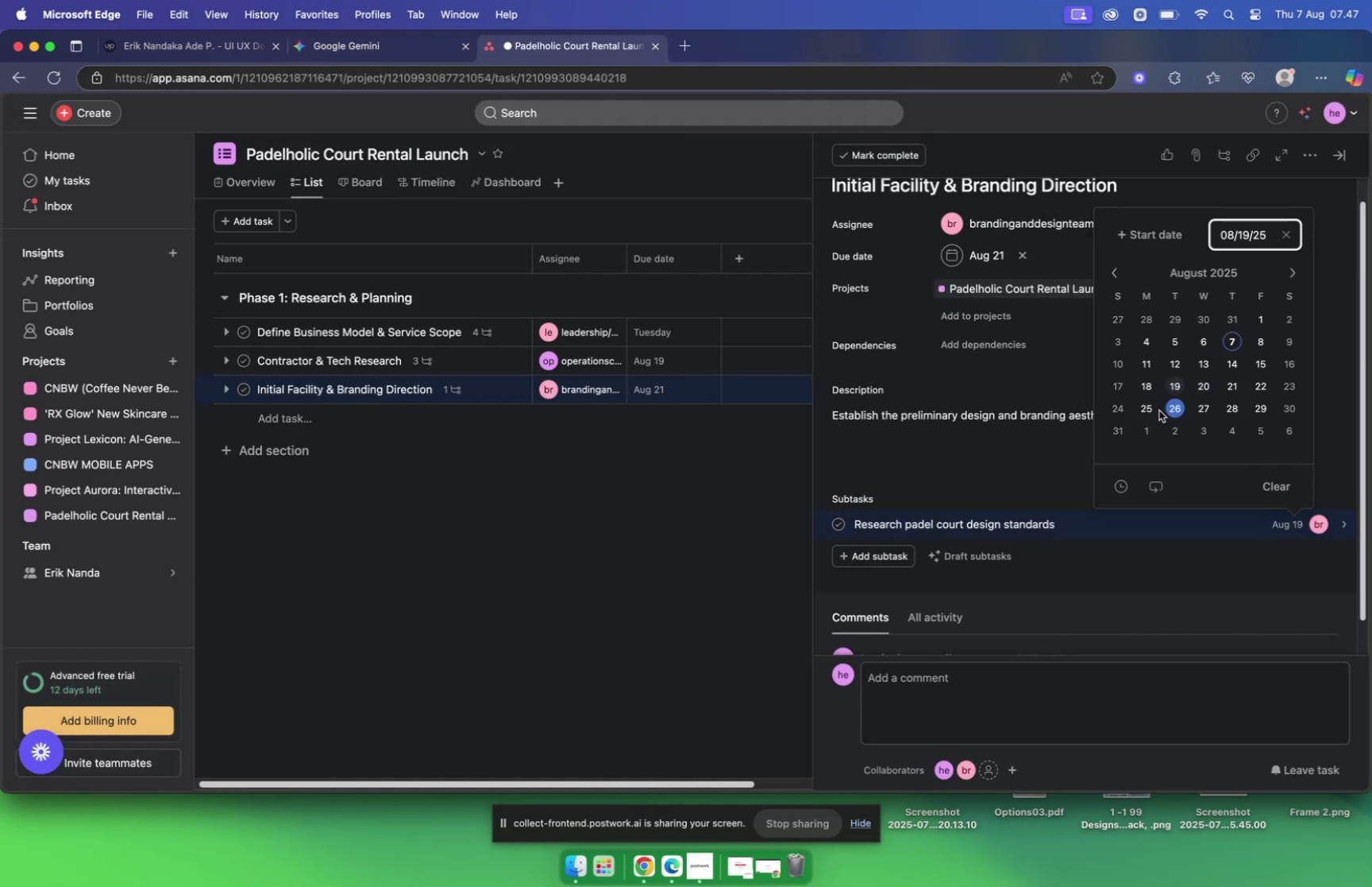 
mouse_move([905, 552])
 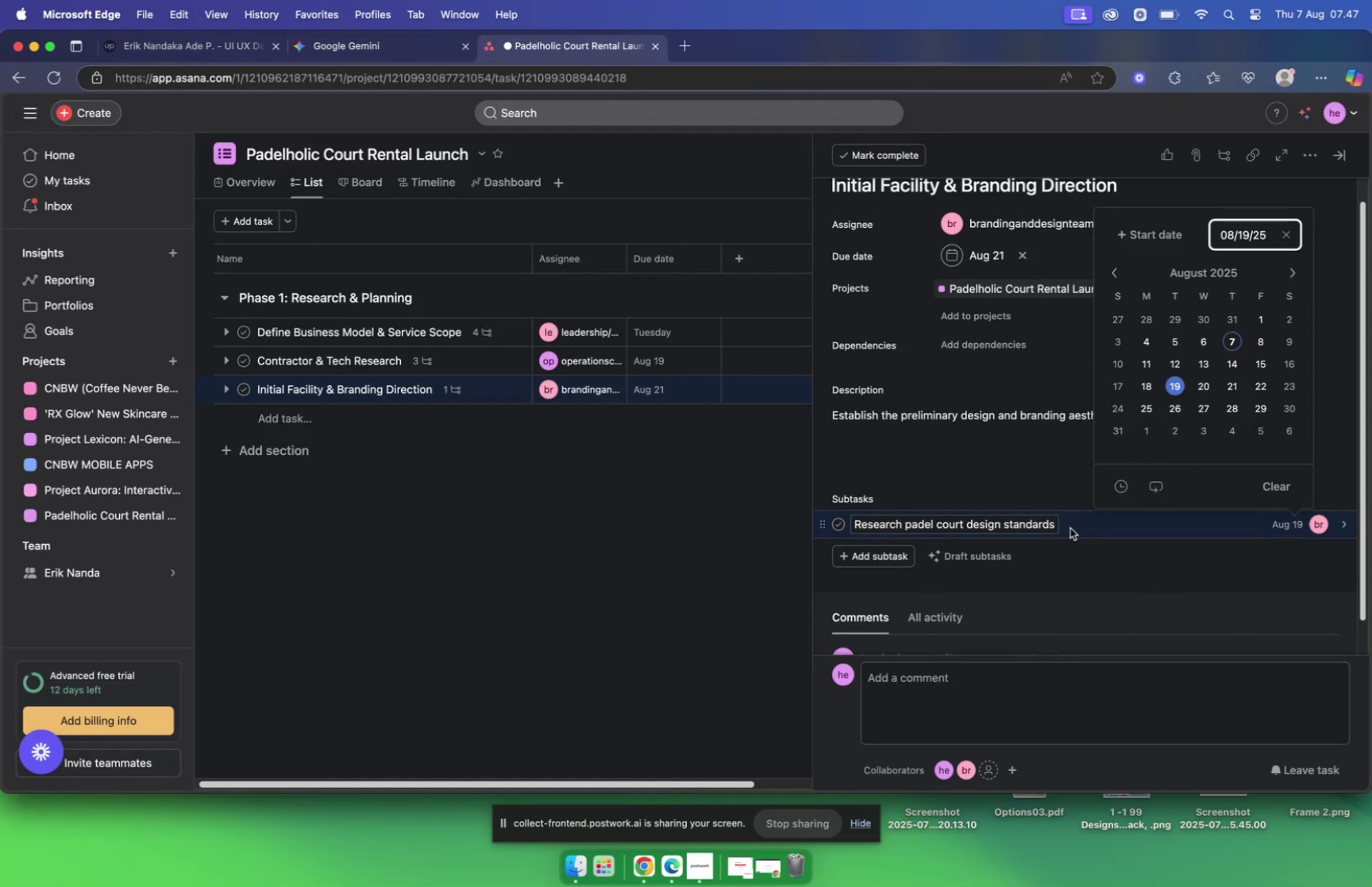 
left_click([1070, 527])
 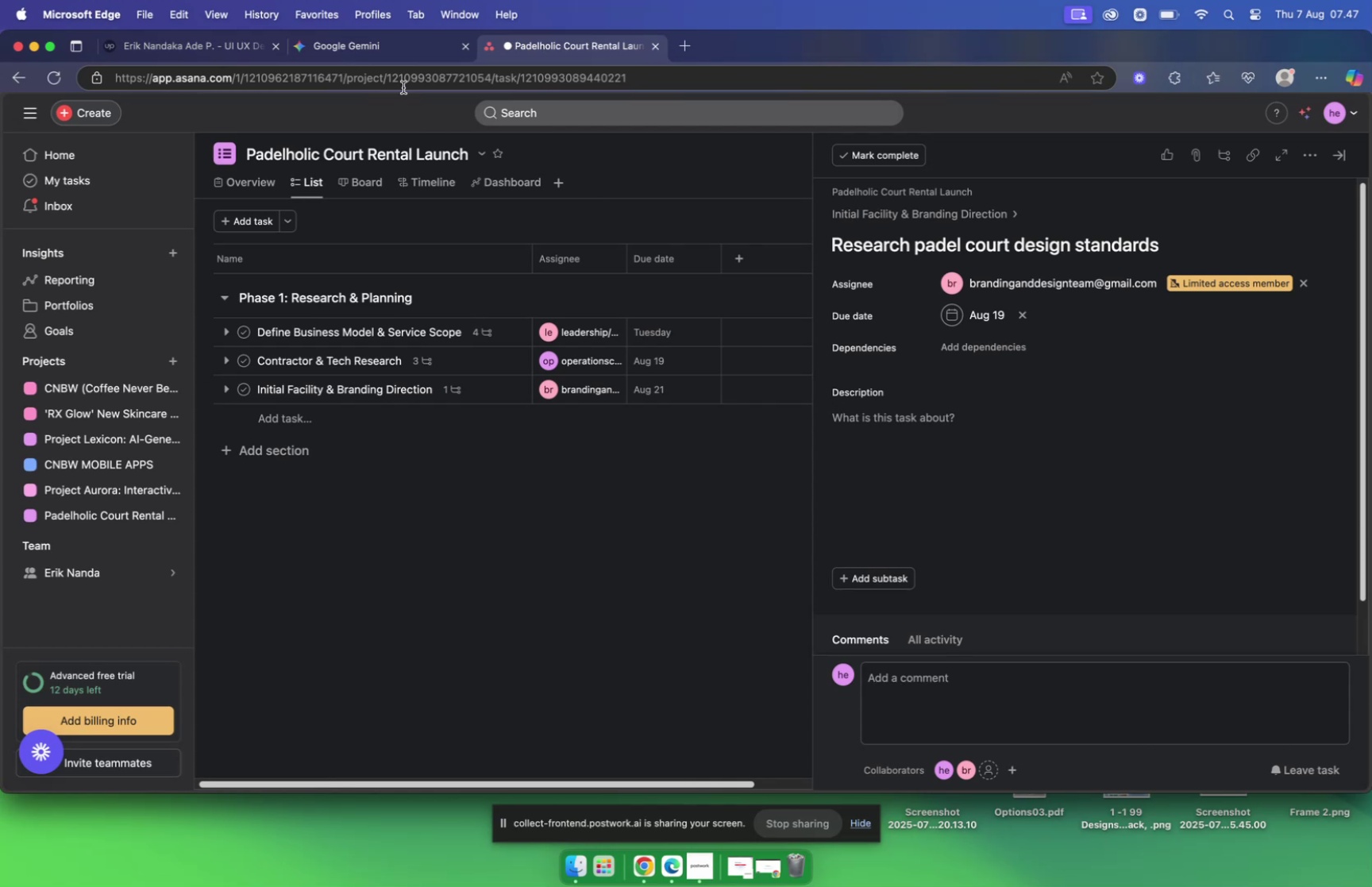 
left_click([388, 49])
 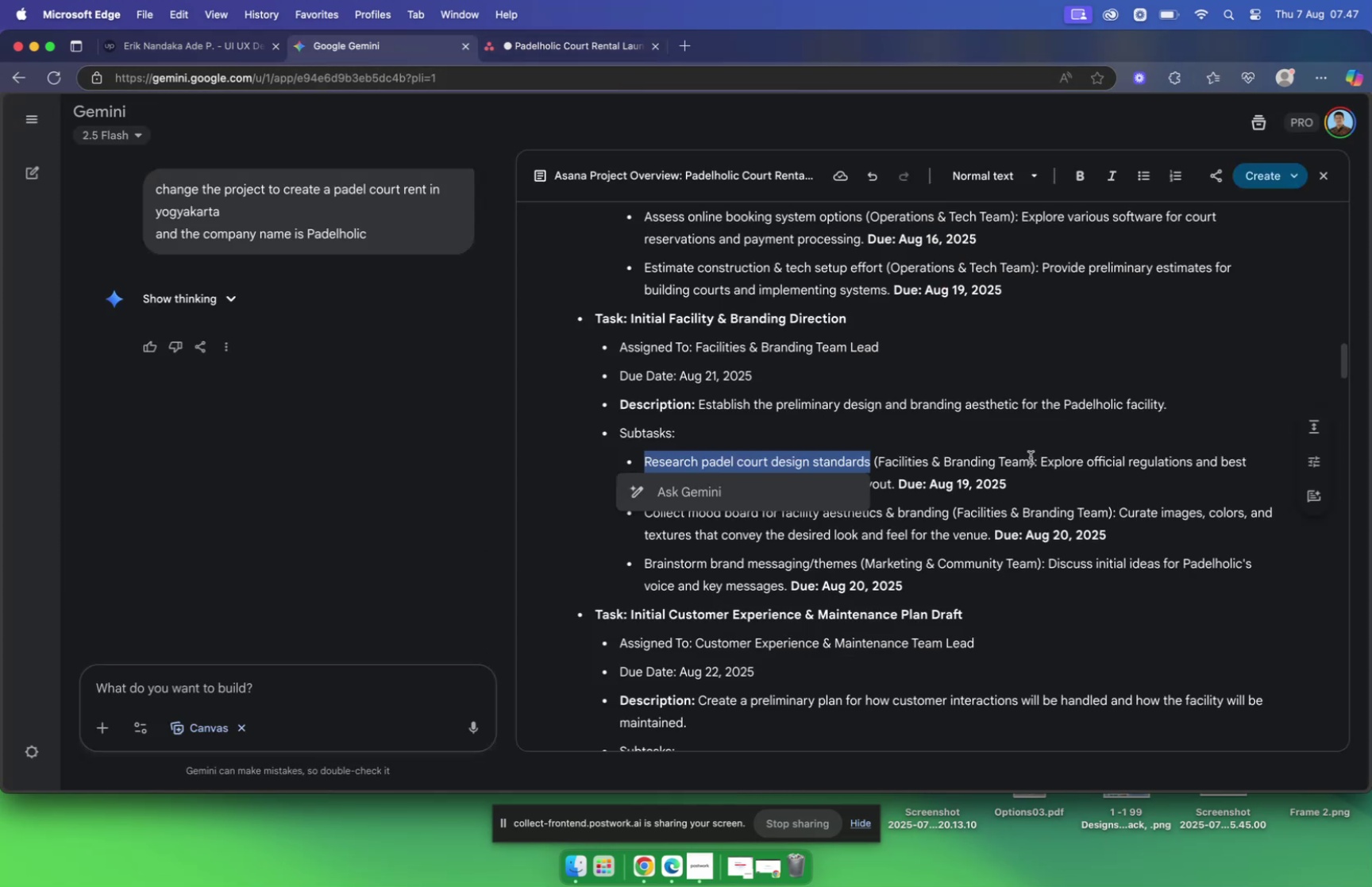 
left_click_drag(start_coordinate=[1044, 462], to_coordinate=[1066, 468])
 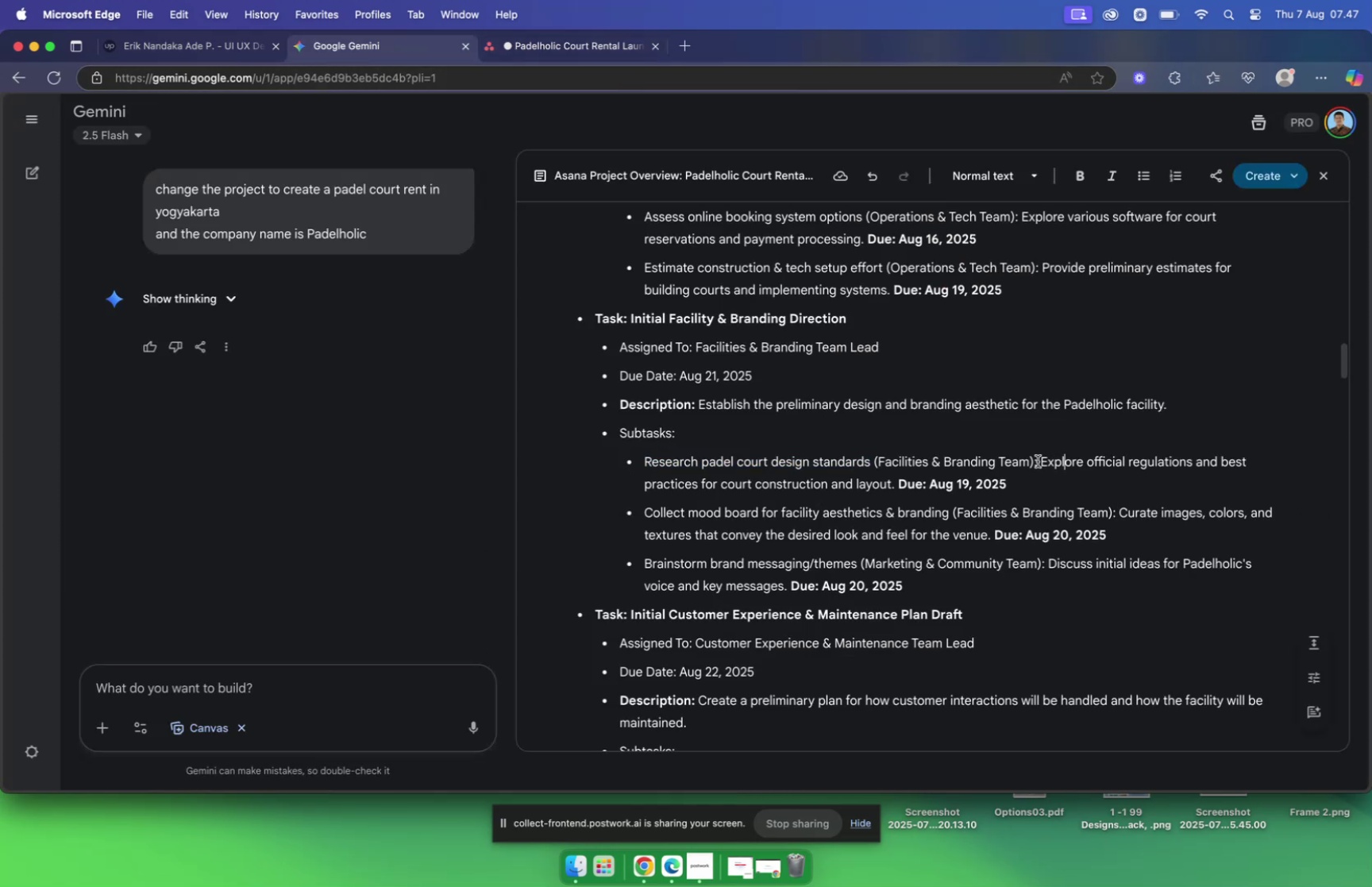 
left_click_drag(start_coordinate=[1039, 461], to_coordinate=[893, 482])
 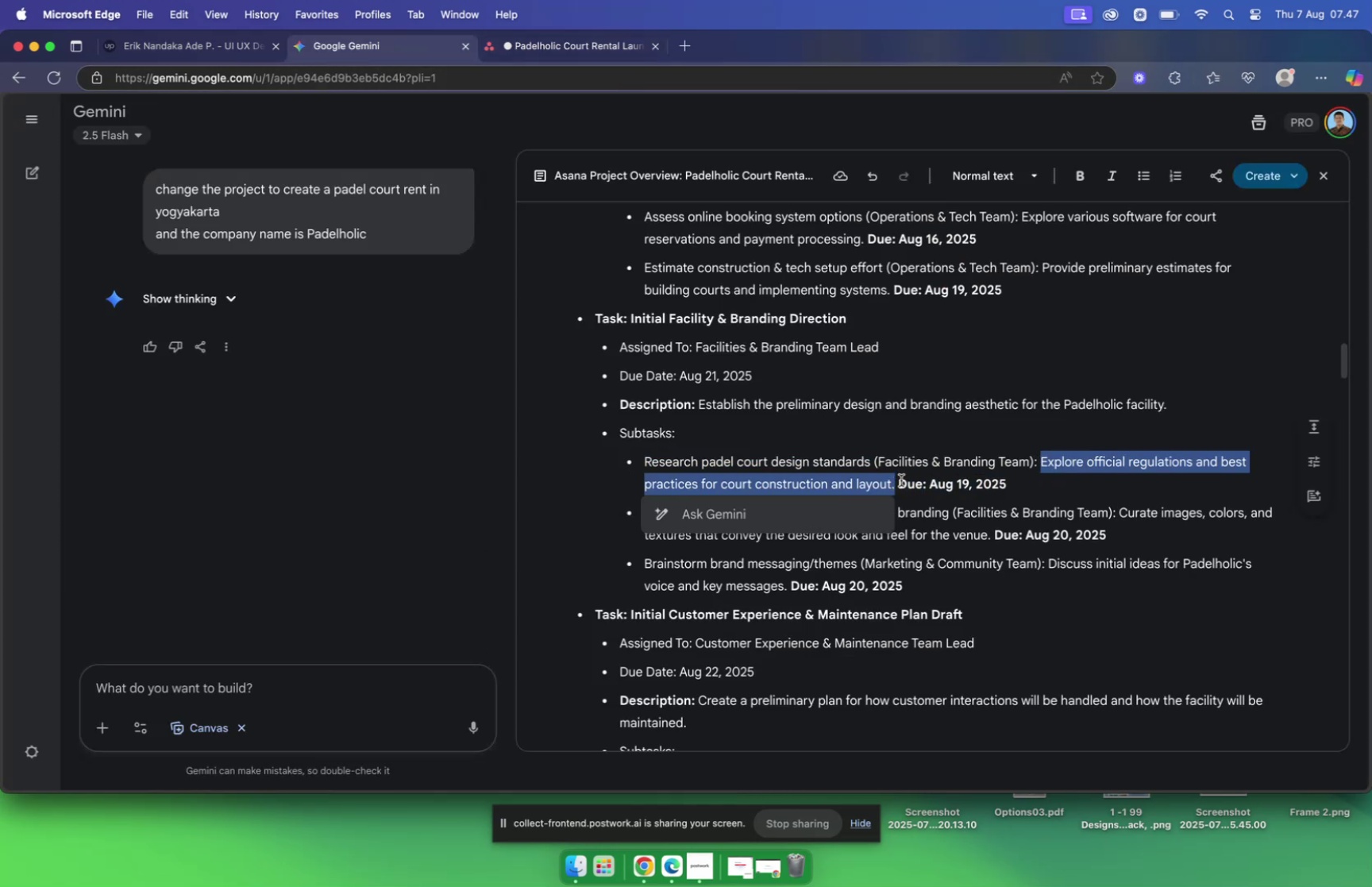 
key(Meta+C)
 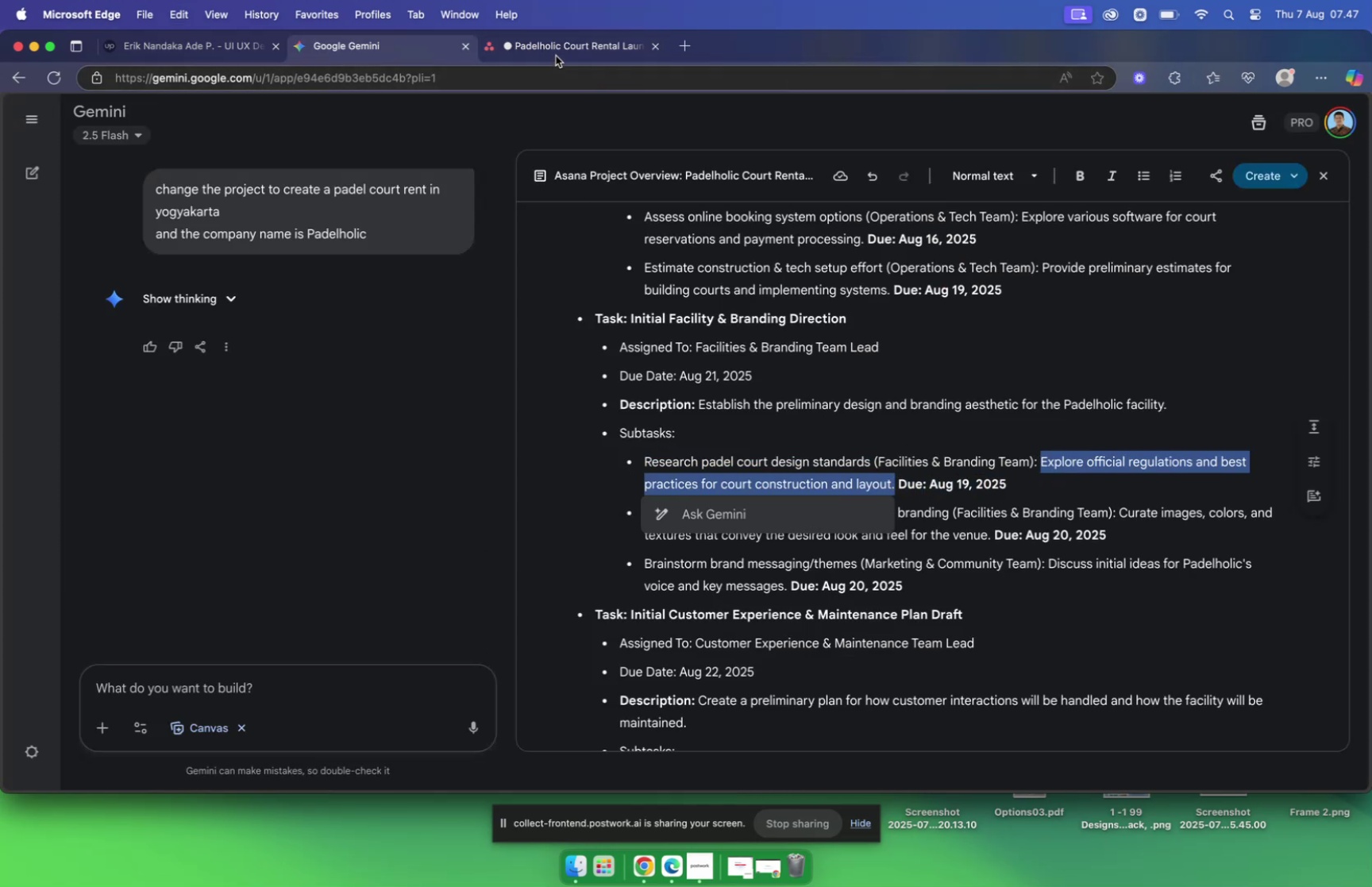 
left_click([556, 49])
 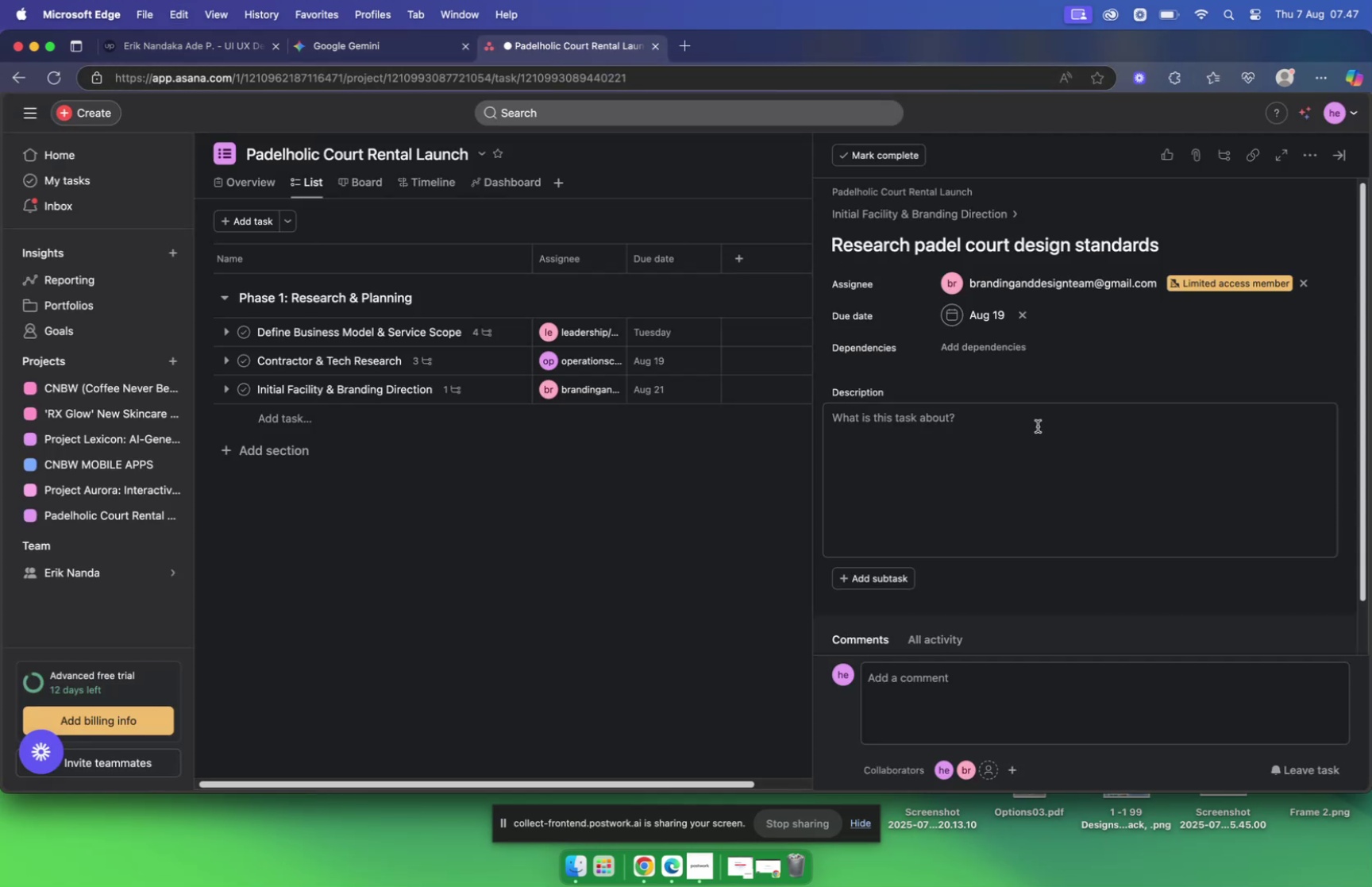 
left_click([1032, 424])
 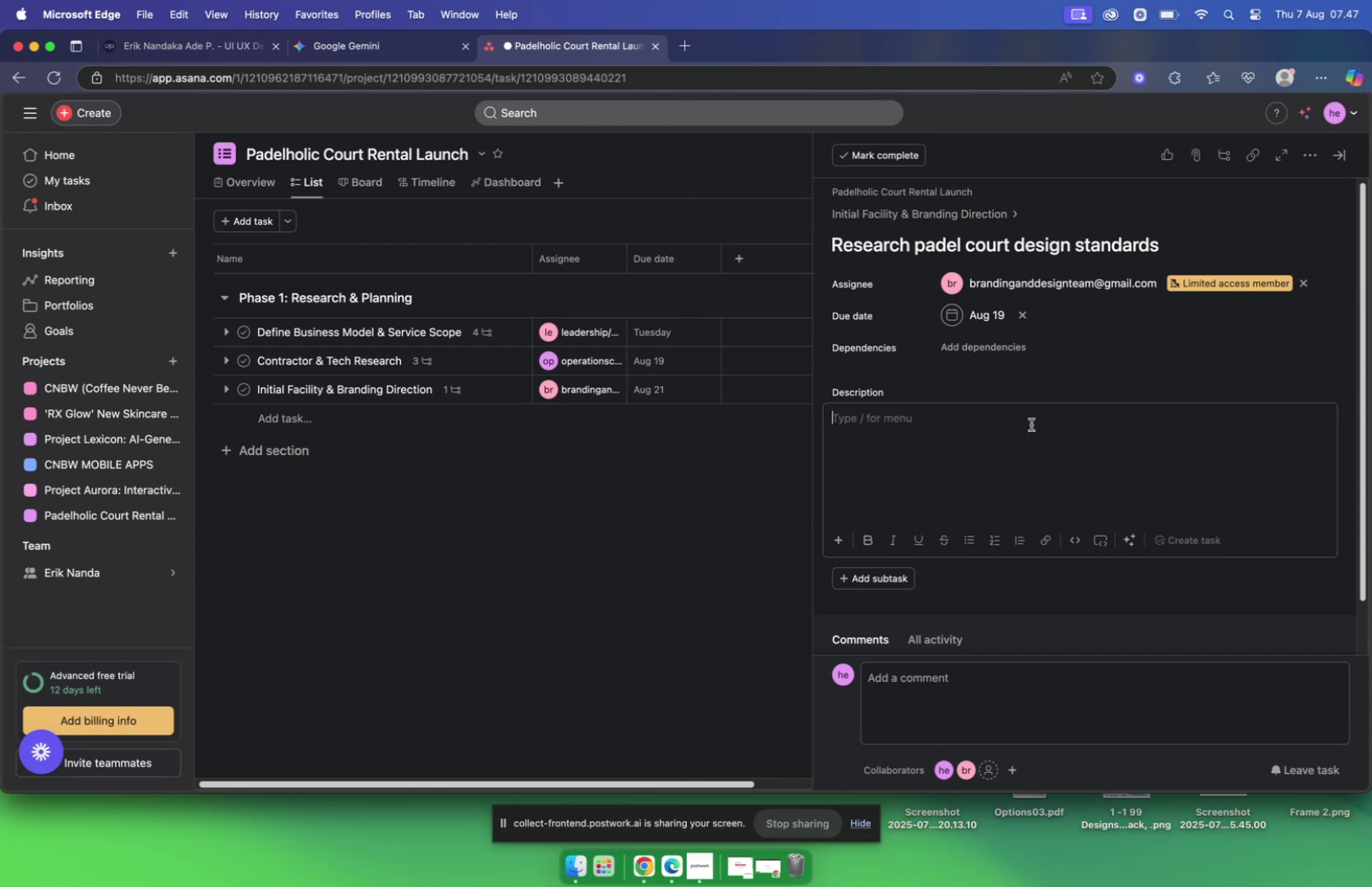 
key(Meta+V)
 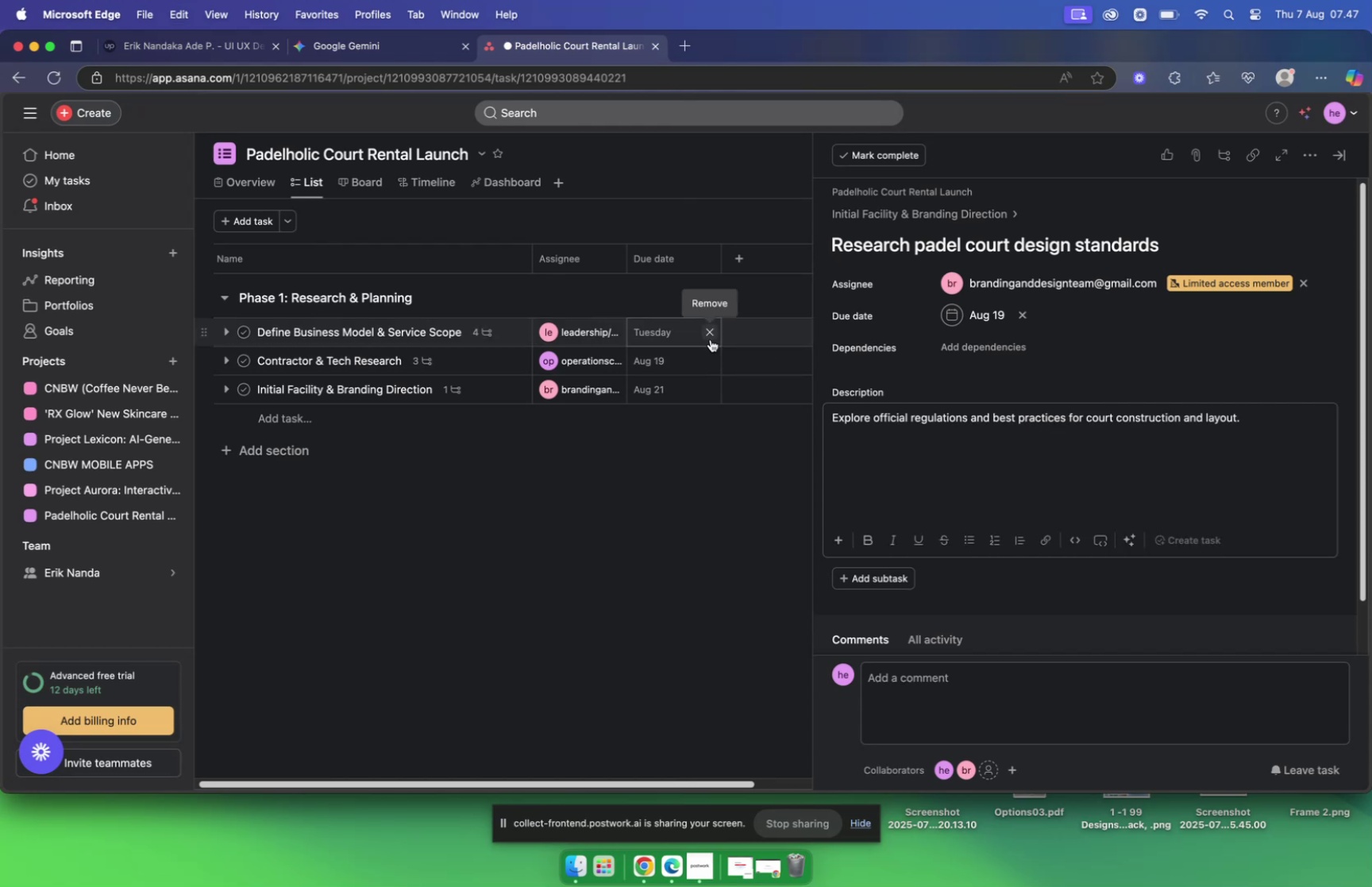 
wait(10.75)
 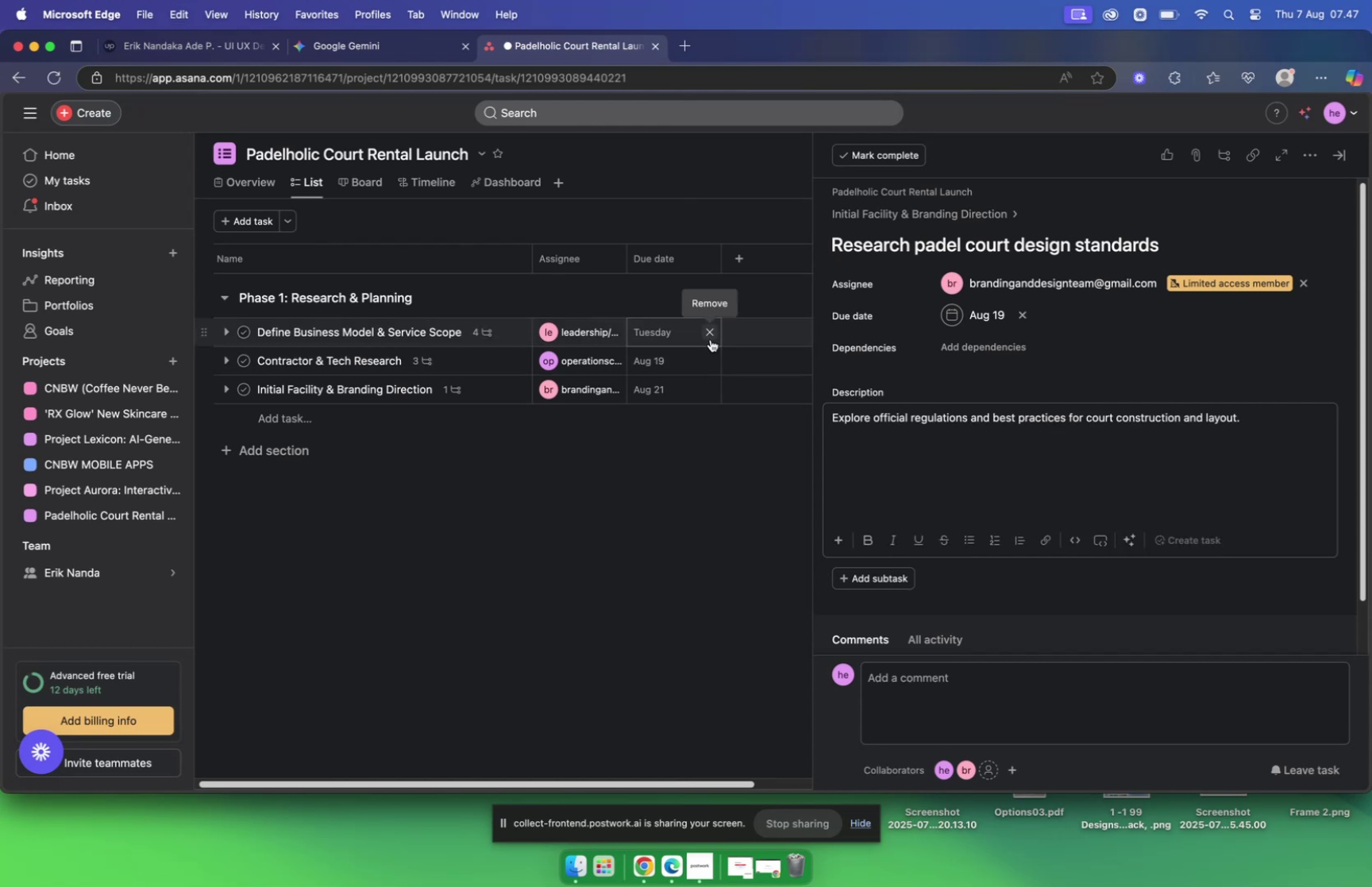 
left_click([933, 218])
 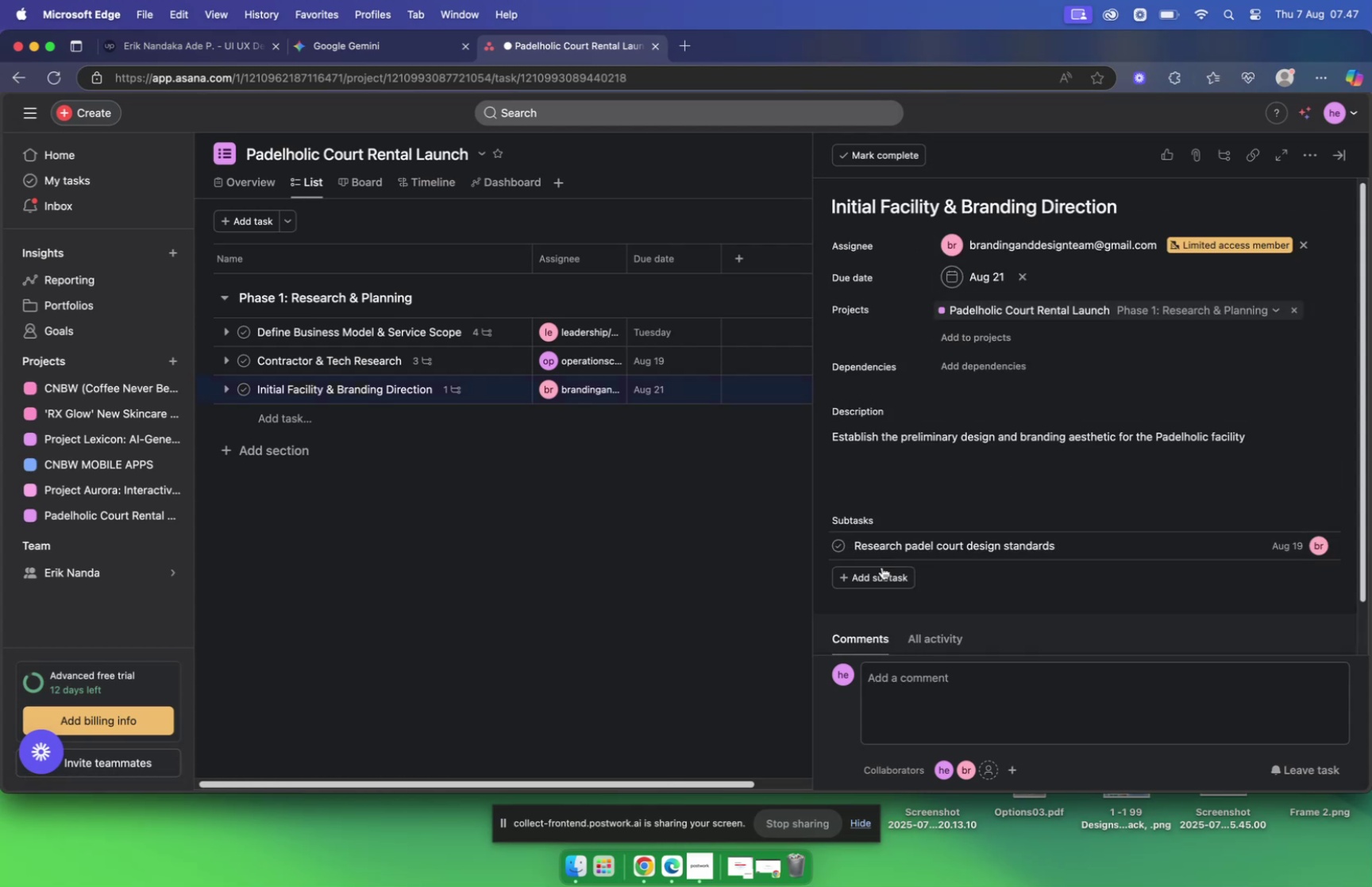 
left_click([874, 581])
 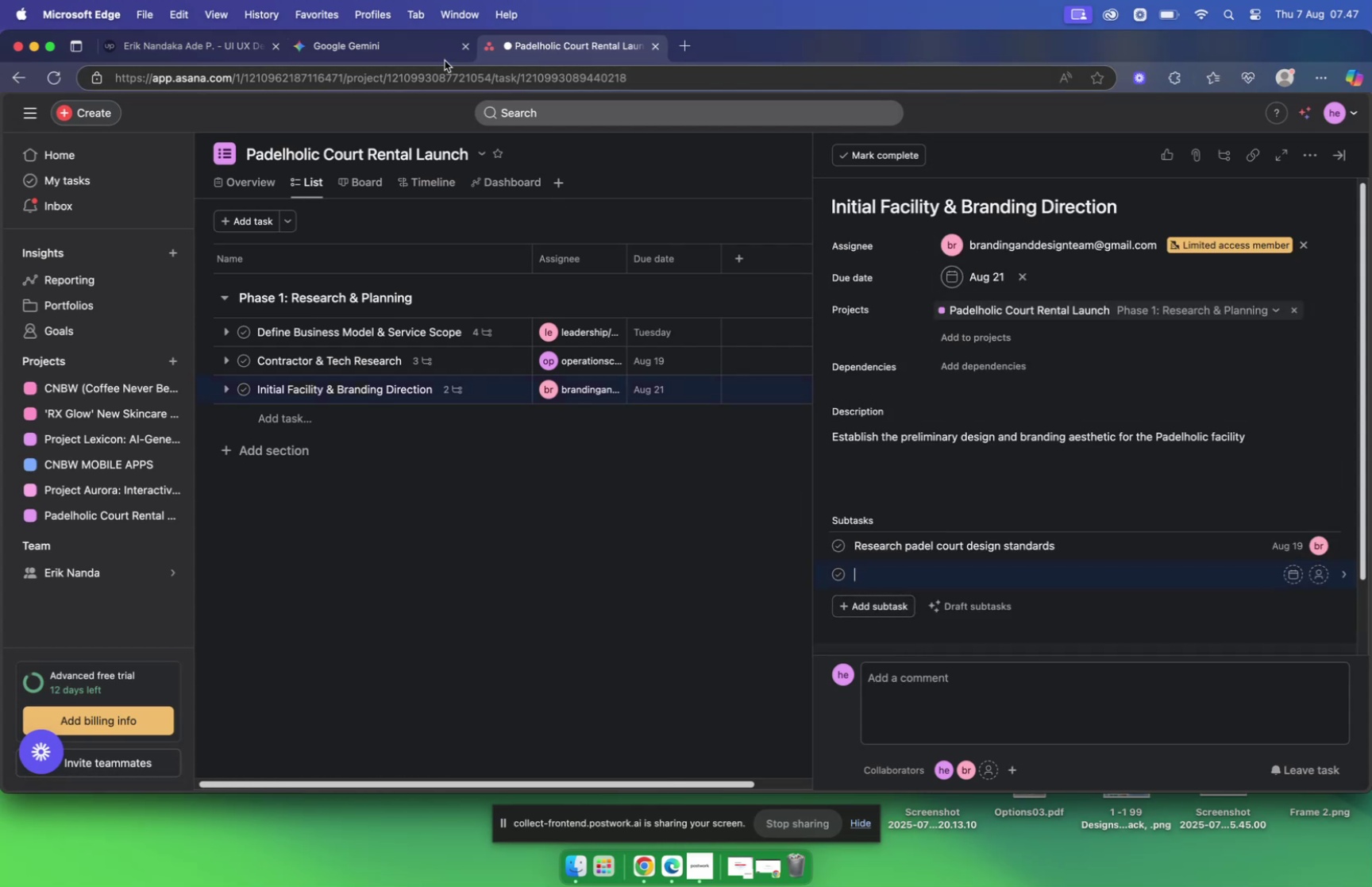 
left_click([387, 51])
 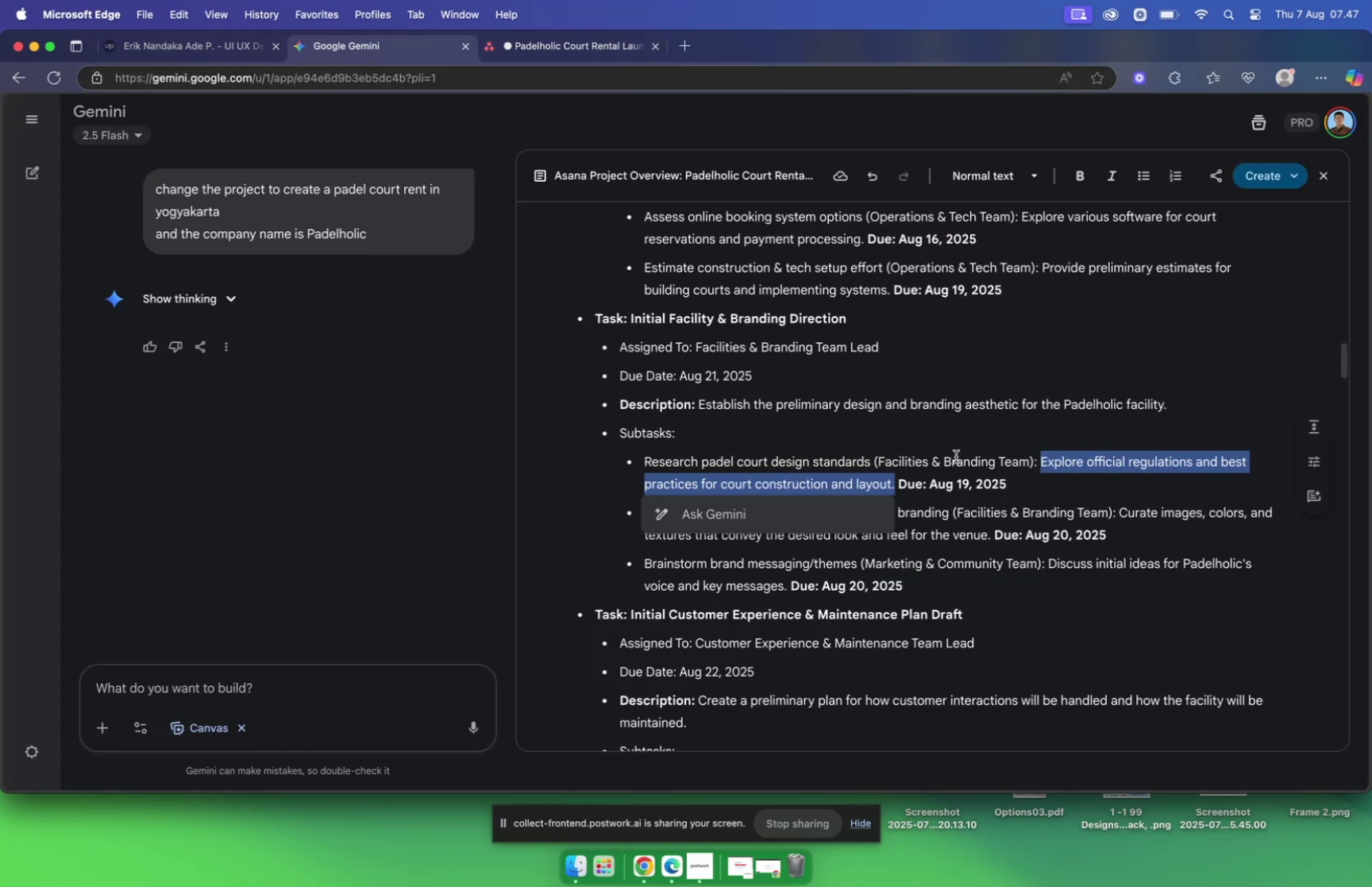 
scroll: coordinate [953, 434], scroll_direction: down, amount: 2.0
 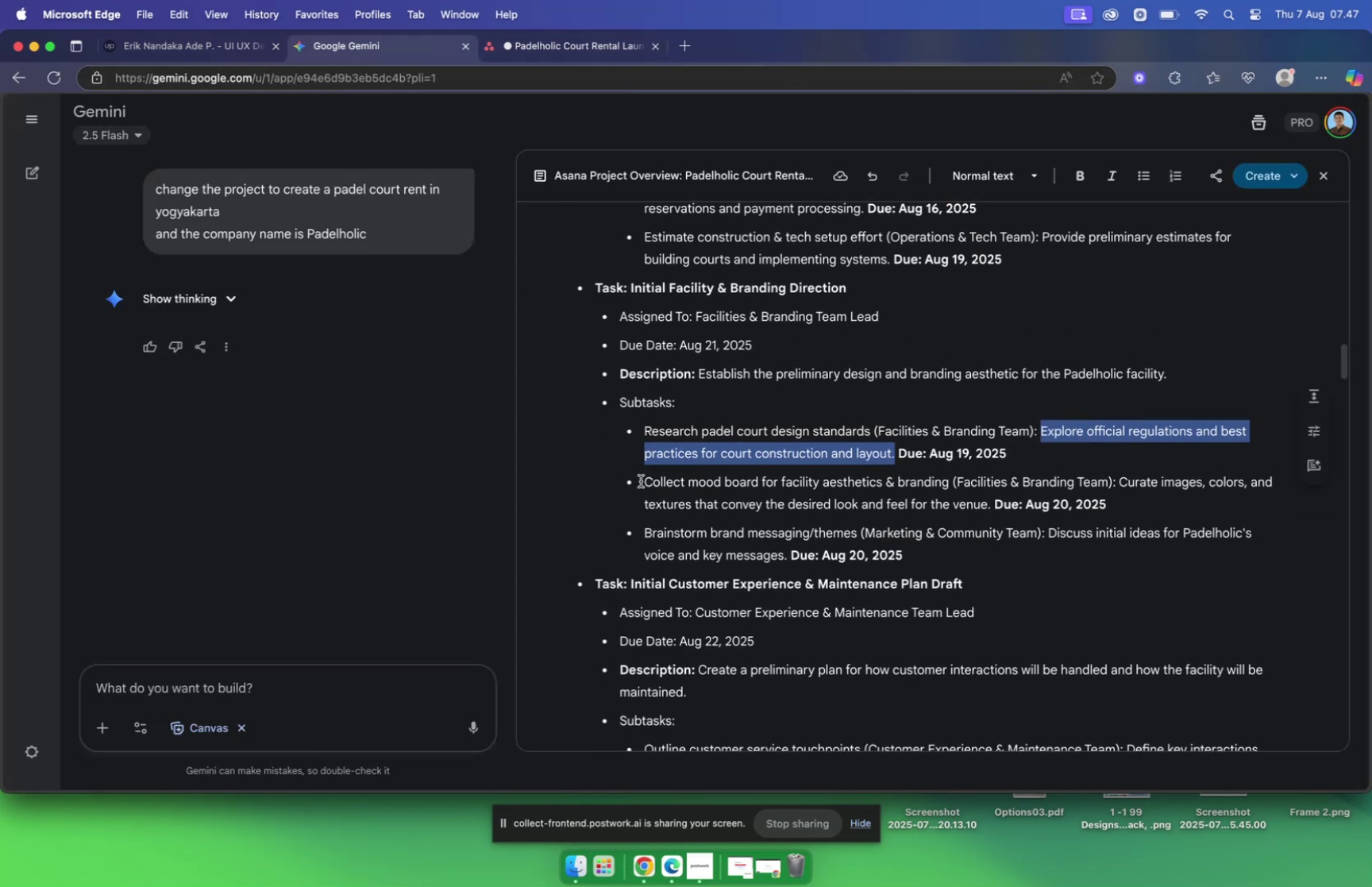 
left_click_drag(start_coordinate=[645, 480], to_coordinate=[947, 484])
 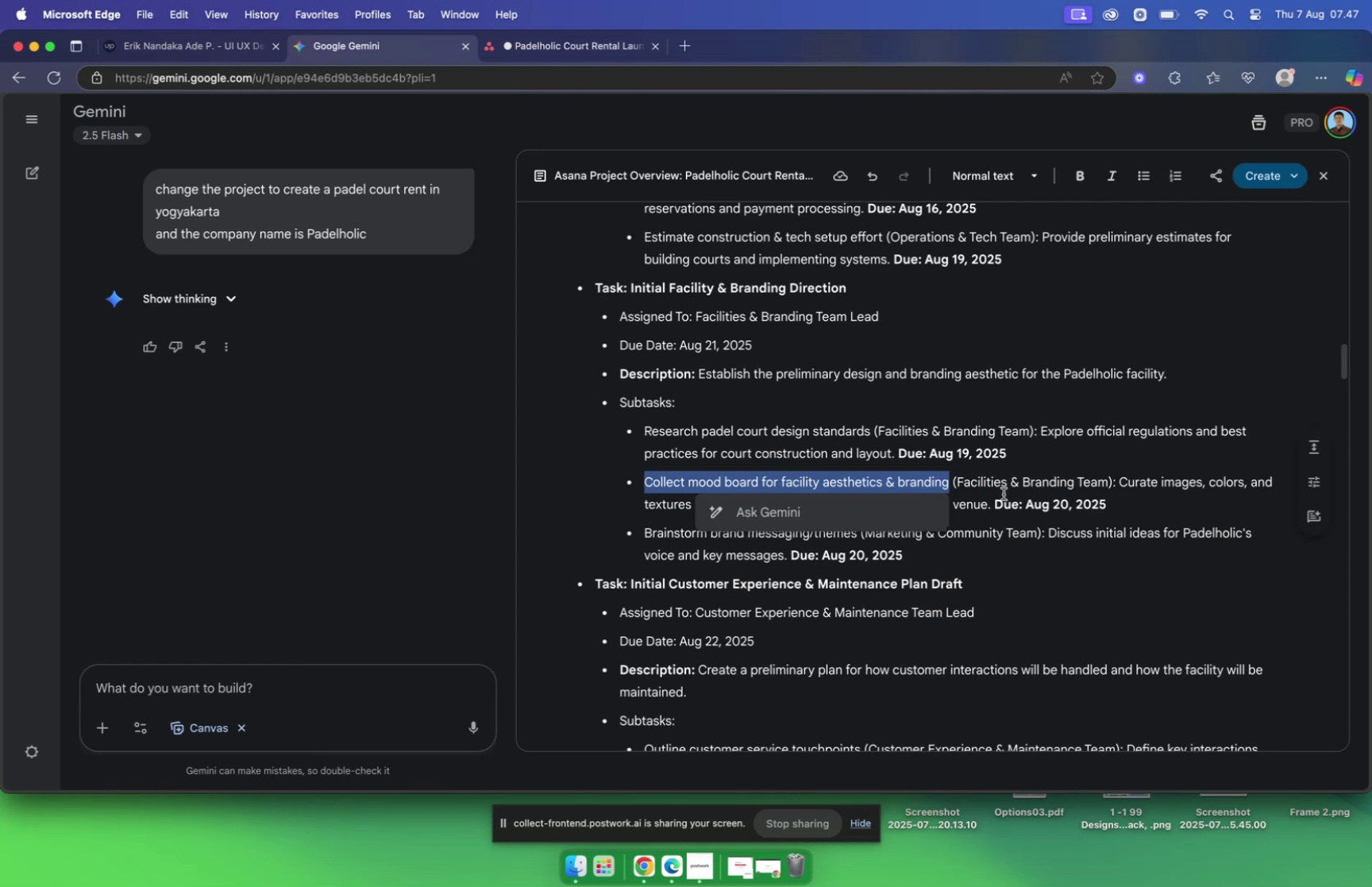 
key(Meta+C)
 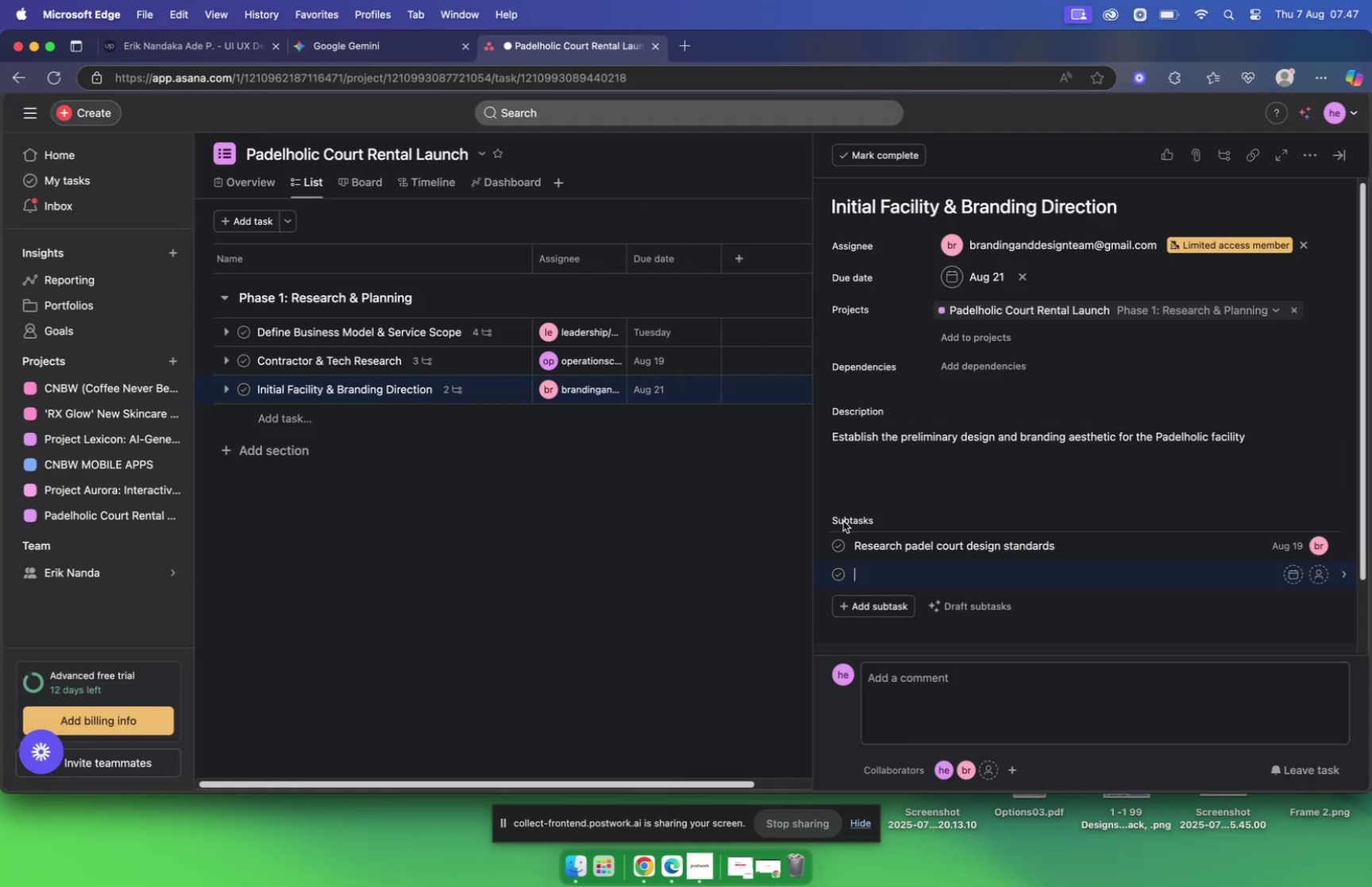 
key(Meta+V)
 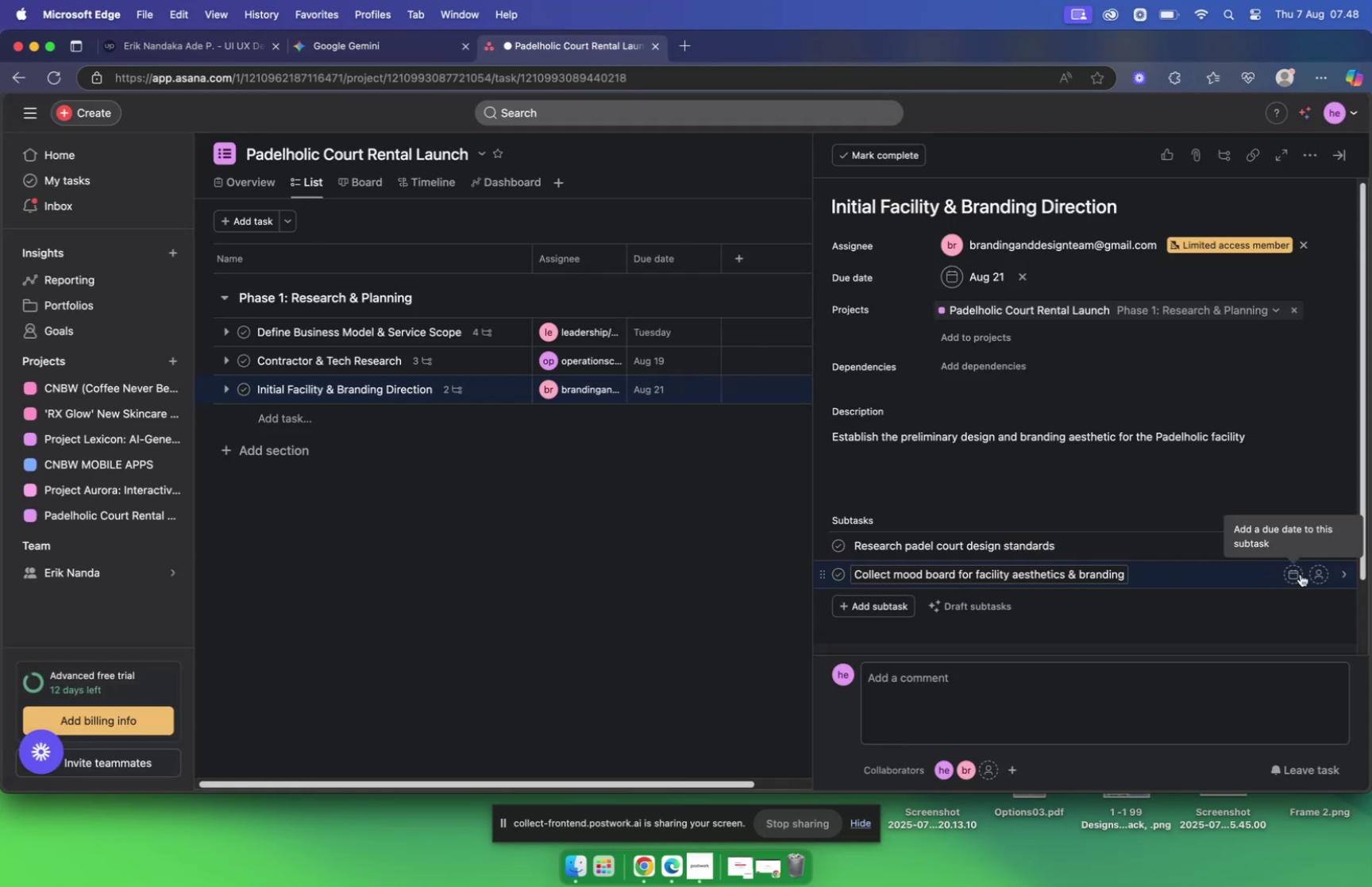 
left_click([1301, 574])
 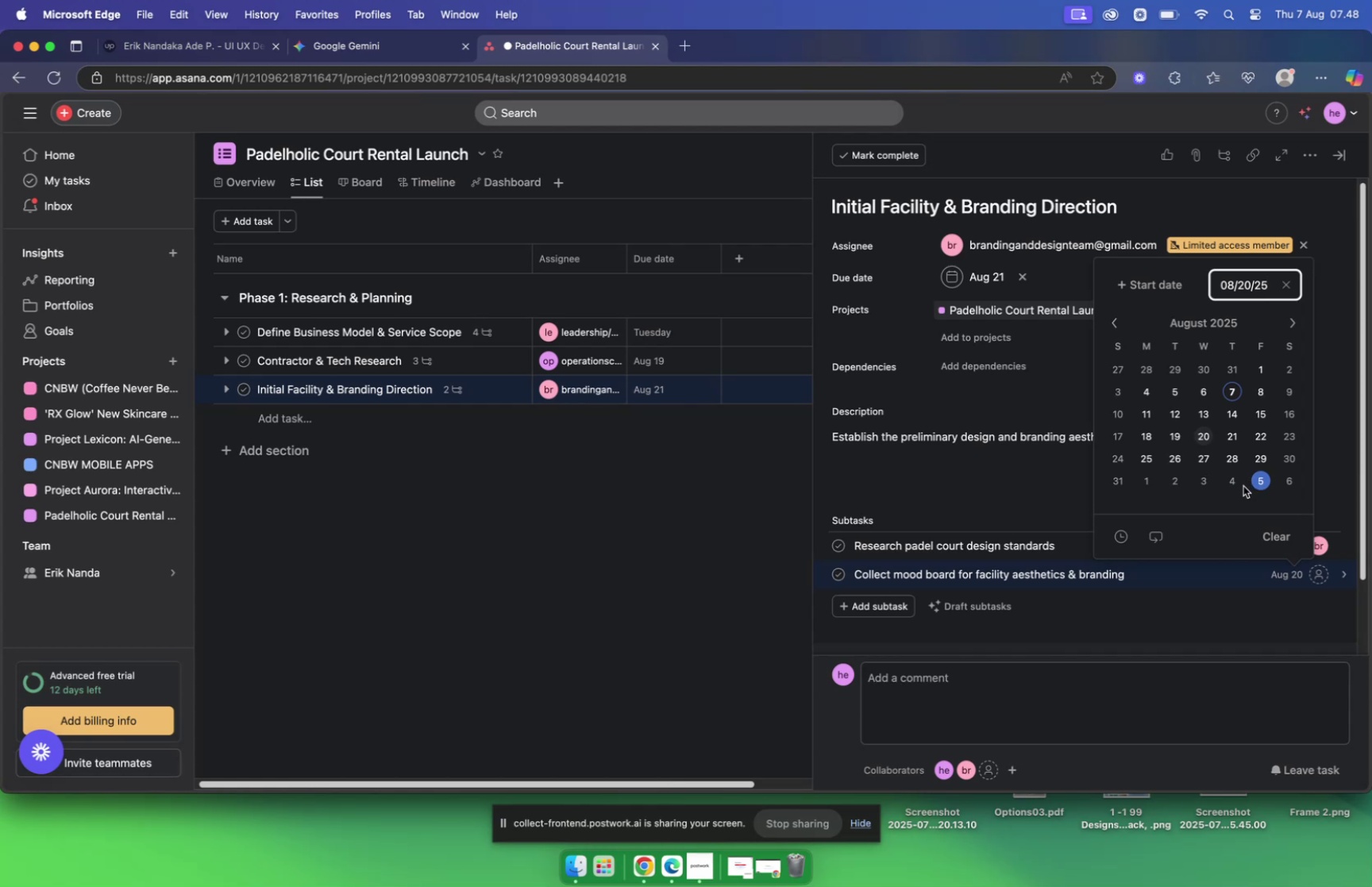 
left_click([1204, 440])
 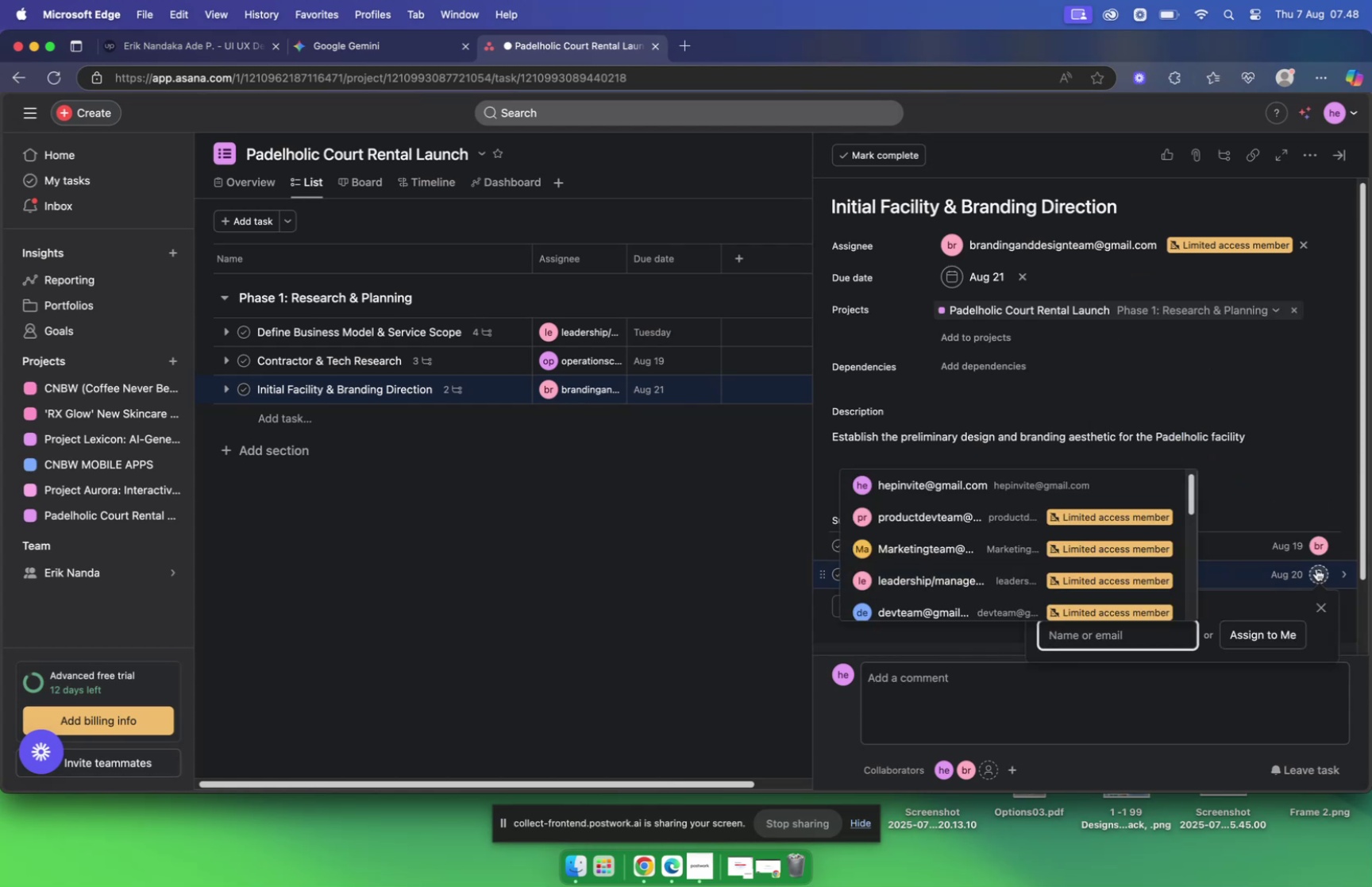 
type(br)
 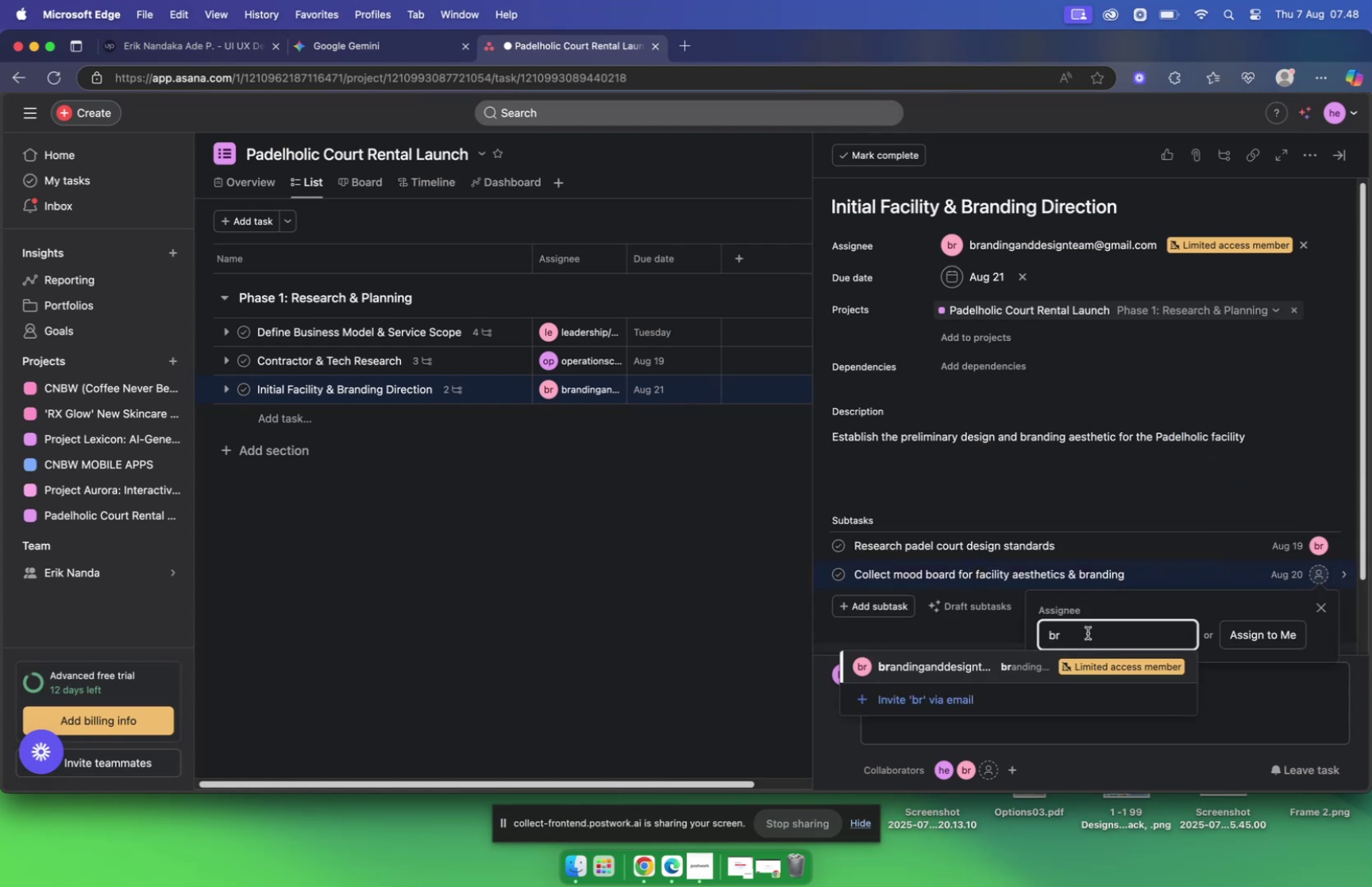 
left_click([968, 664])
 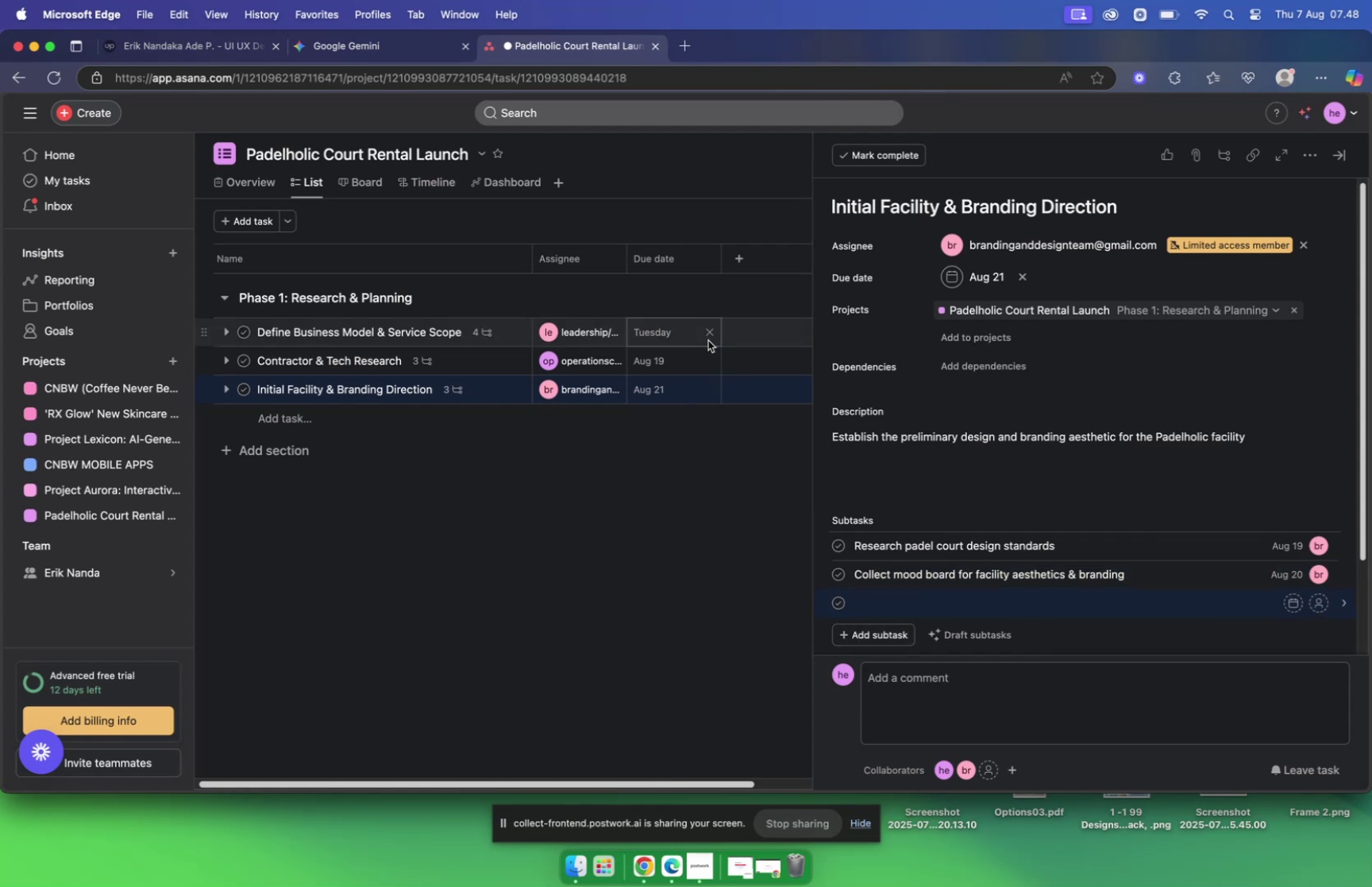 
left_click([336, 55])
 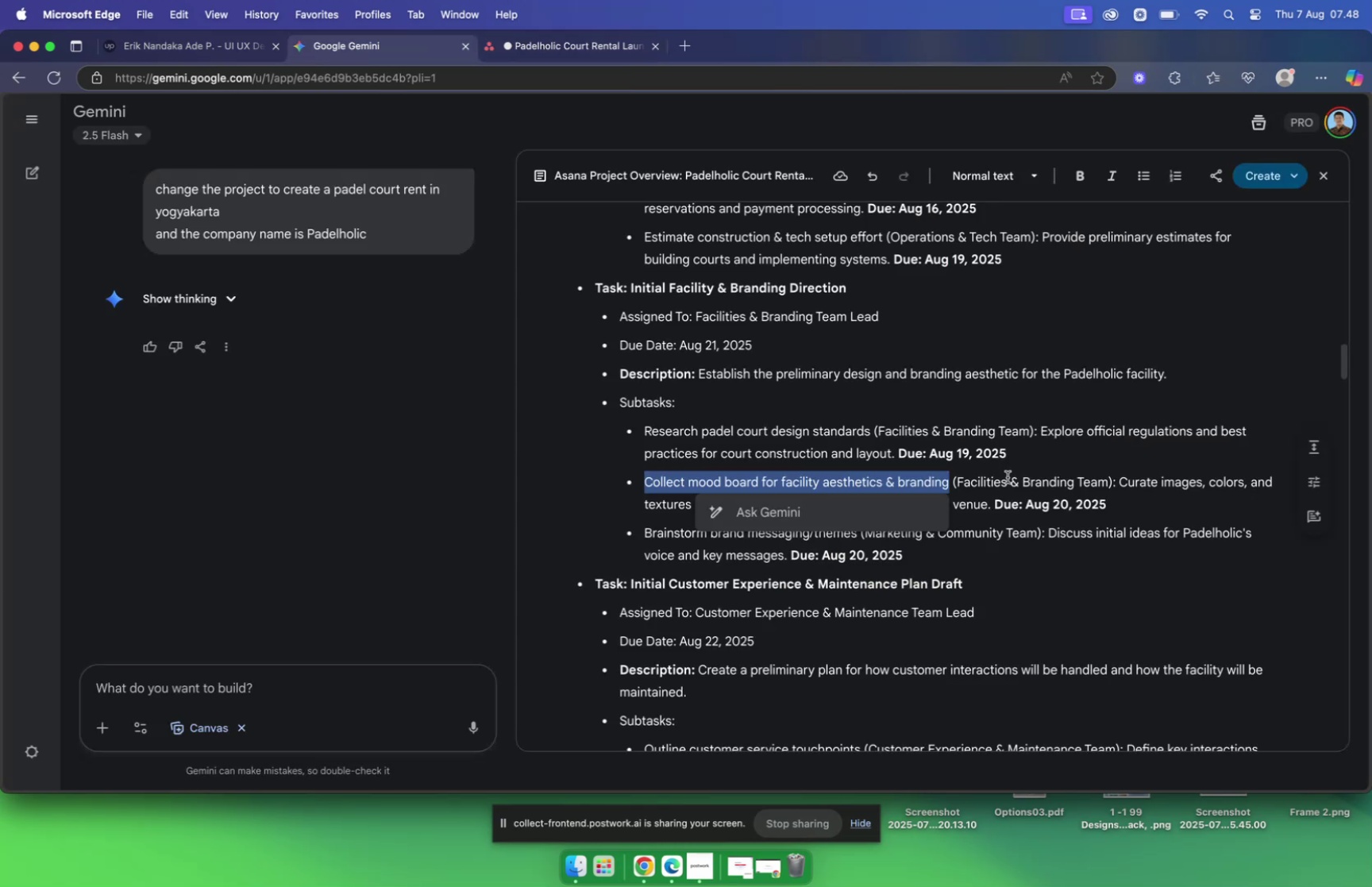 
left_click([1035, 480])
 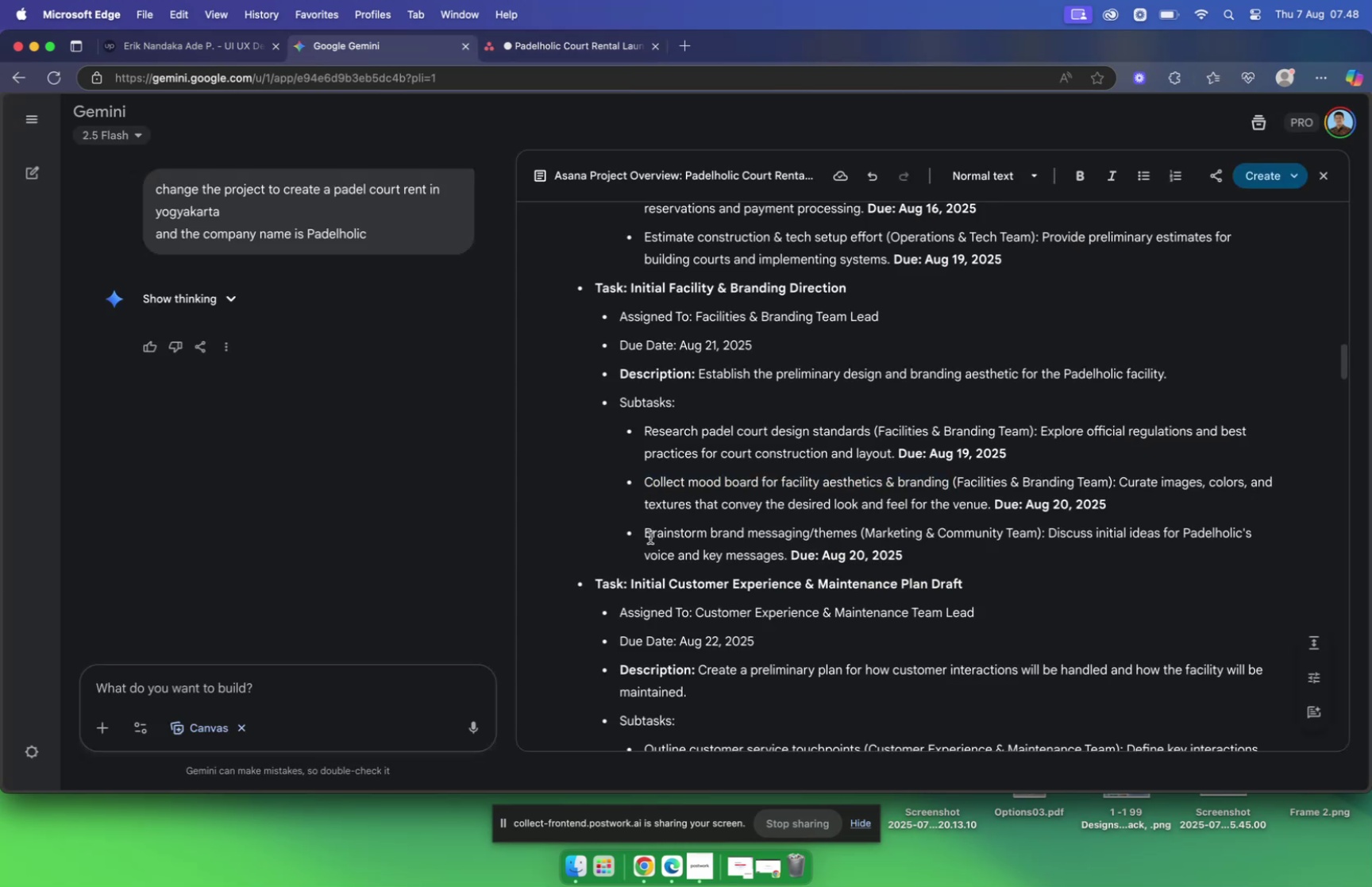 
left_click_drag(start_coordinate=[646, 531], to_coordinate=[861, 538])
 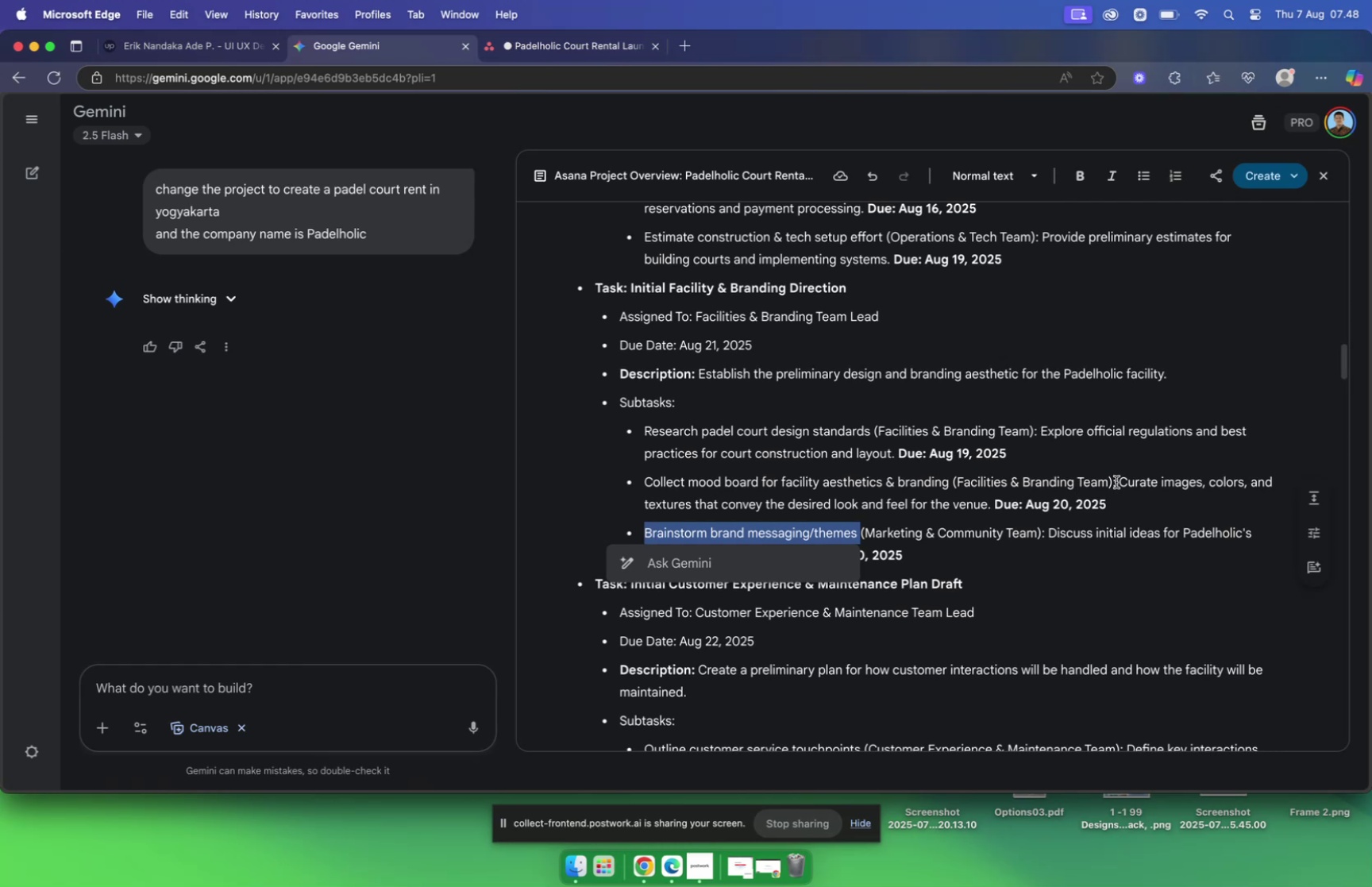 
left_click_drag(start_coordinate=[1120, 480], to_coordinate=[989, 499])
 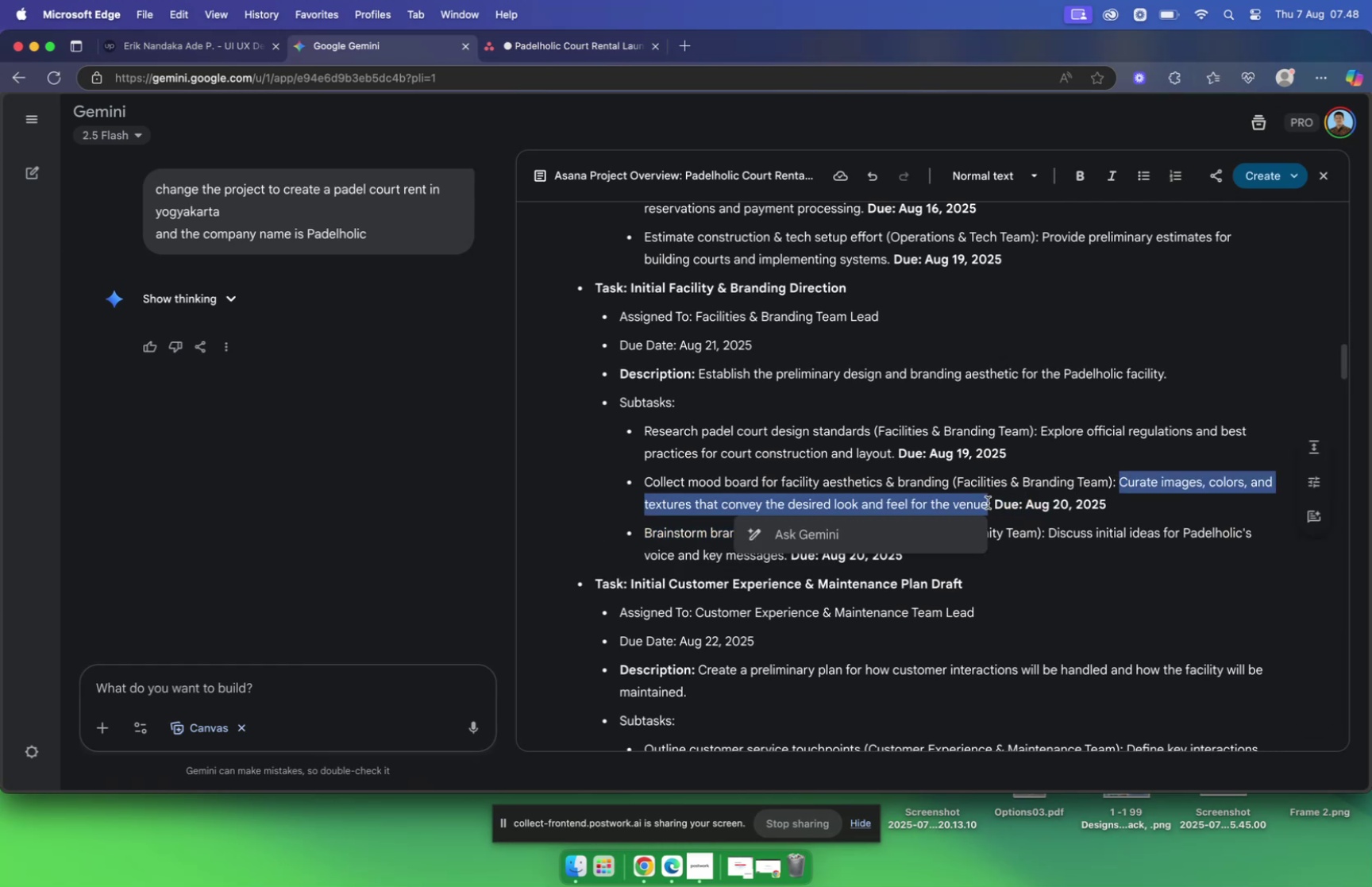 
key(Meta+C)
 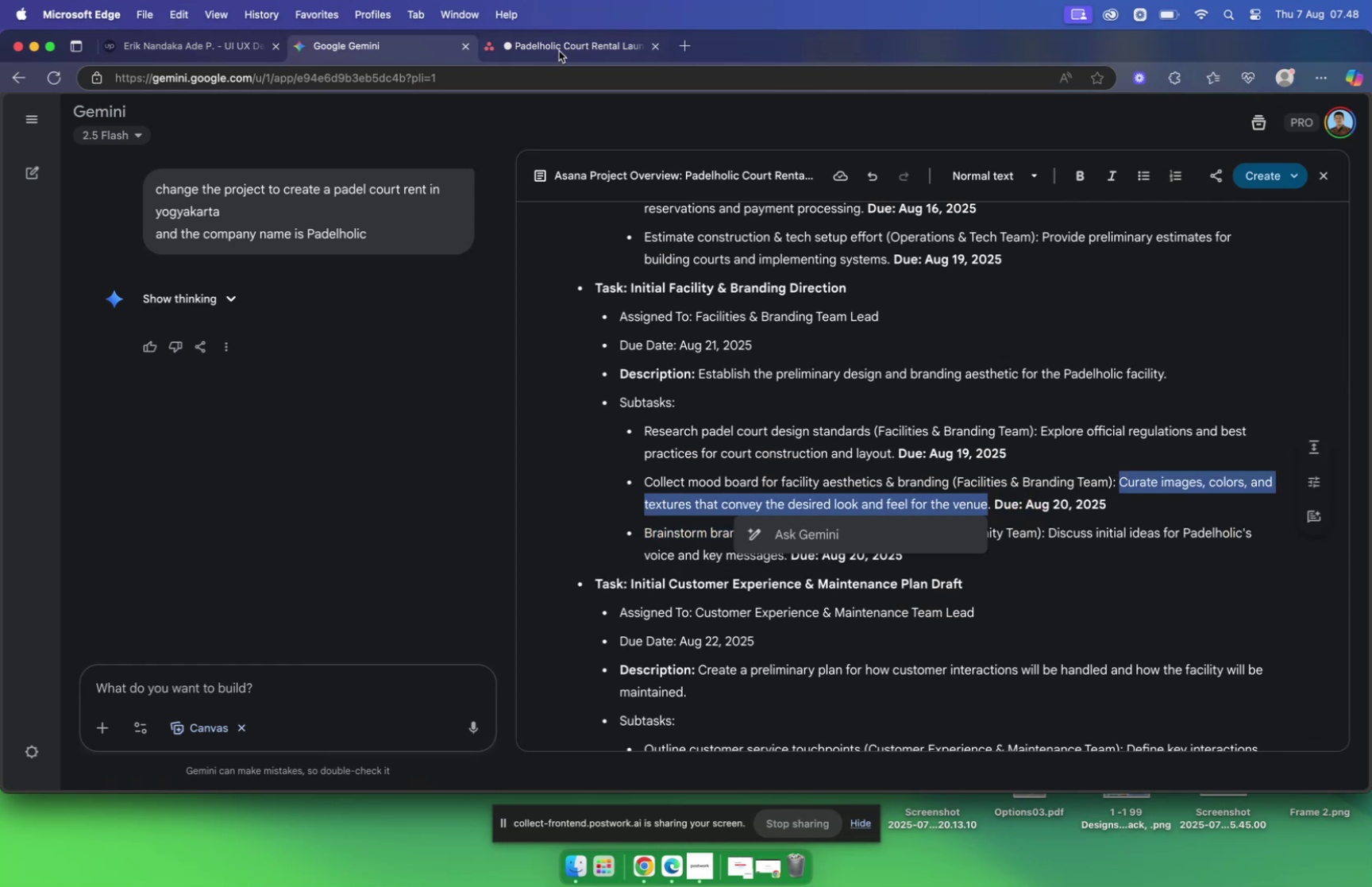 
left_click([559, 51])
 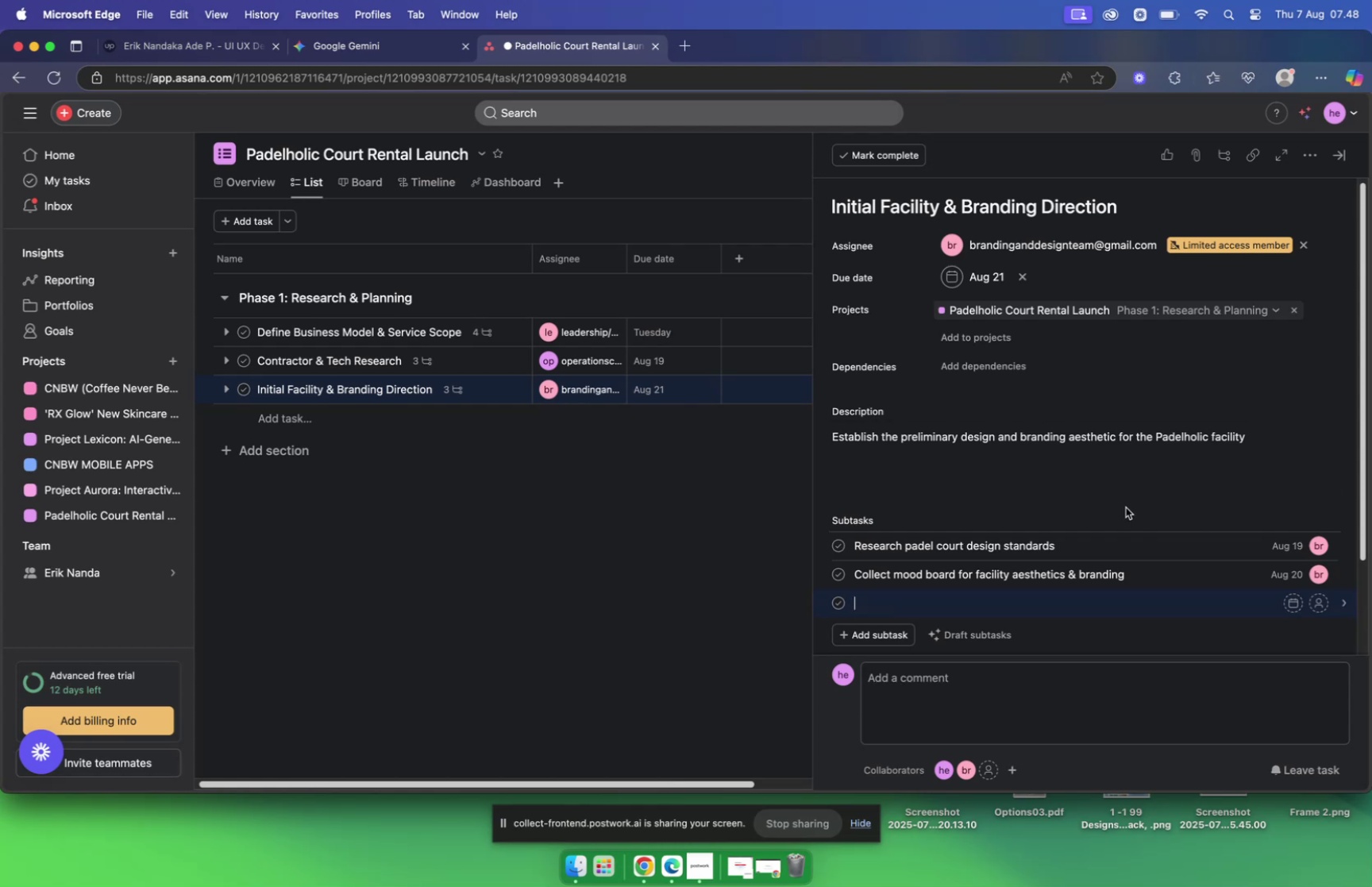 
left_click([1143, 570])
 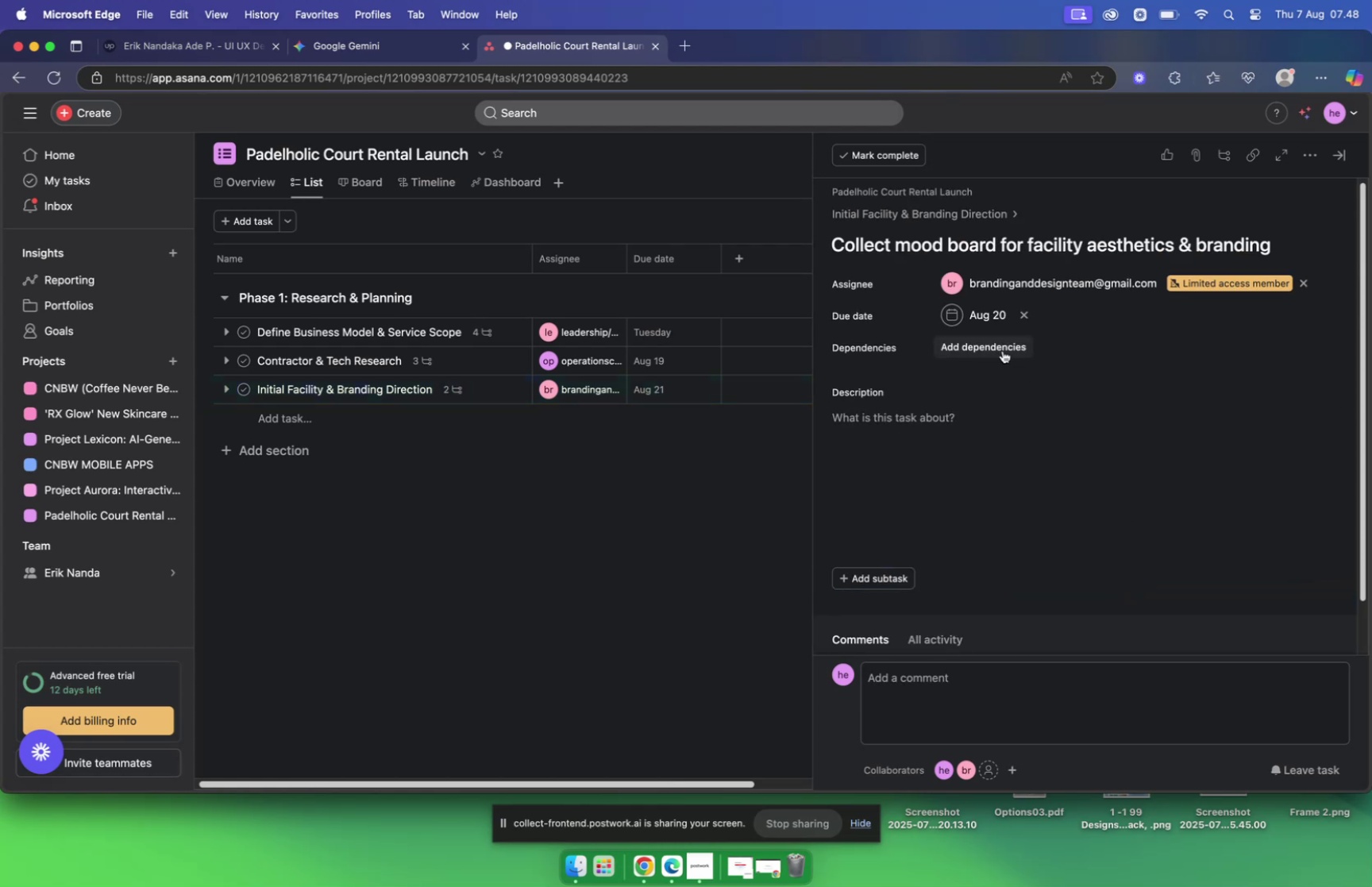 
left_click([973, 460])
 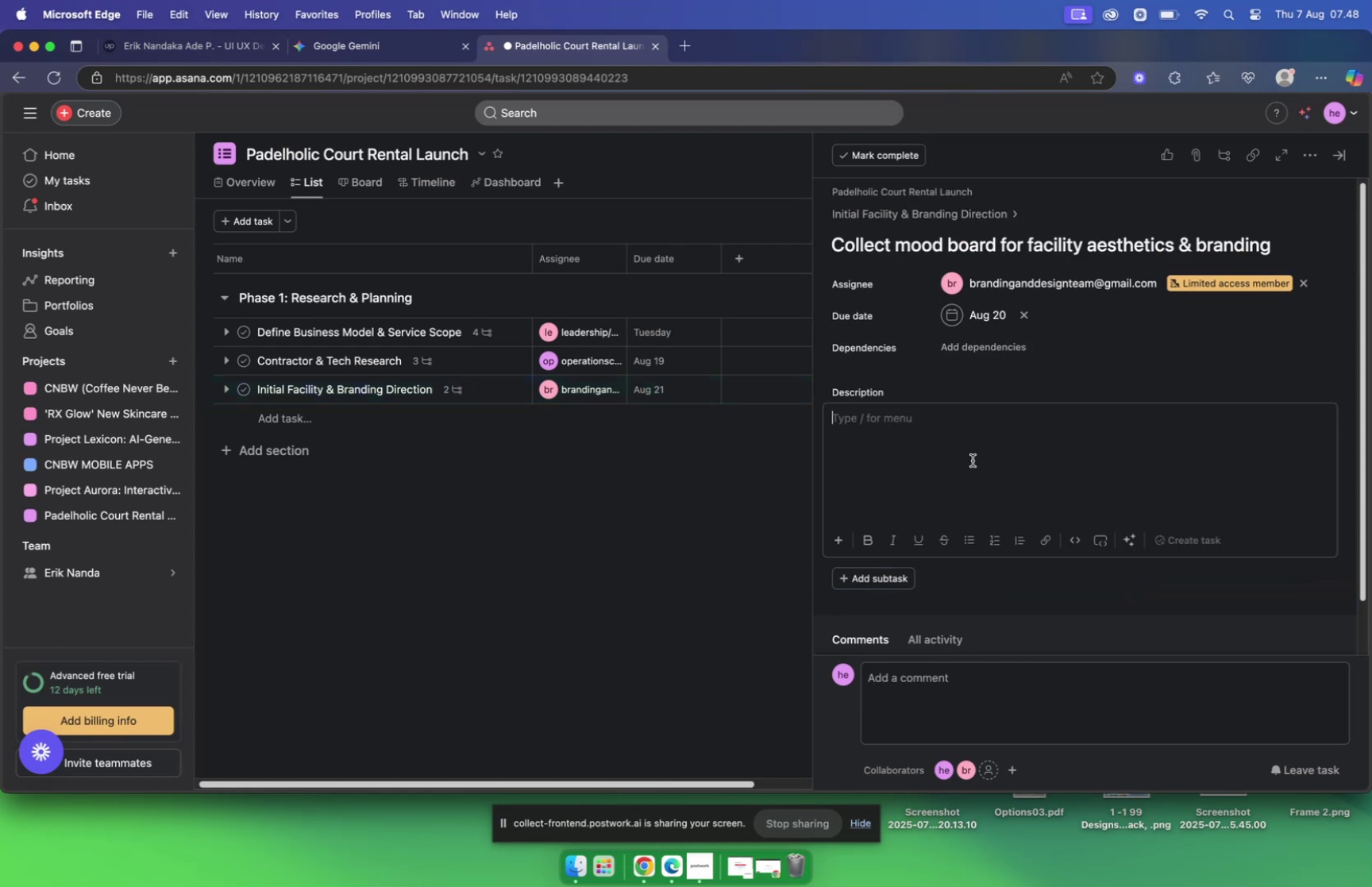 
key(Meta+V)
 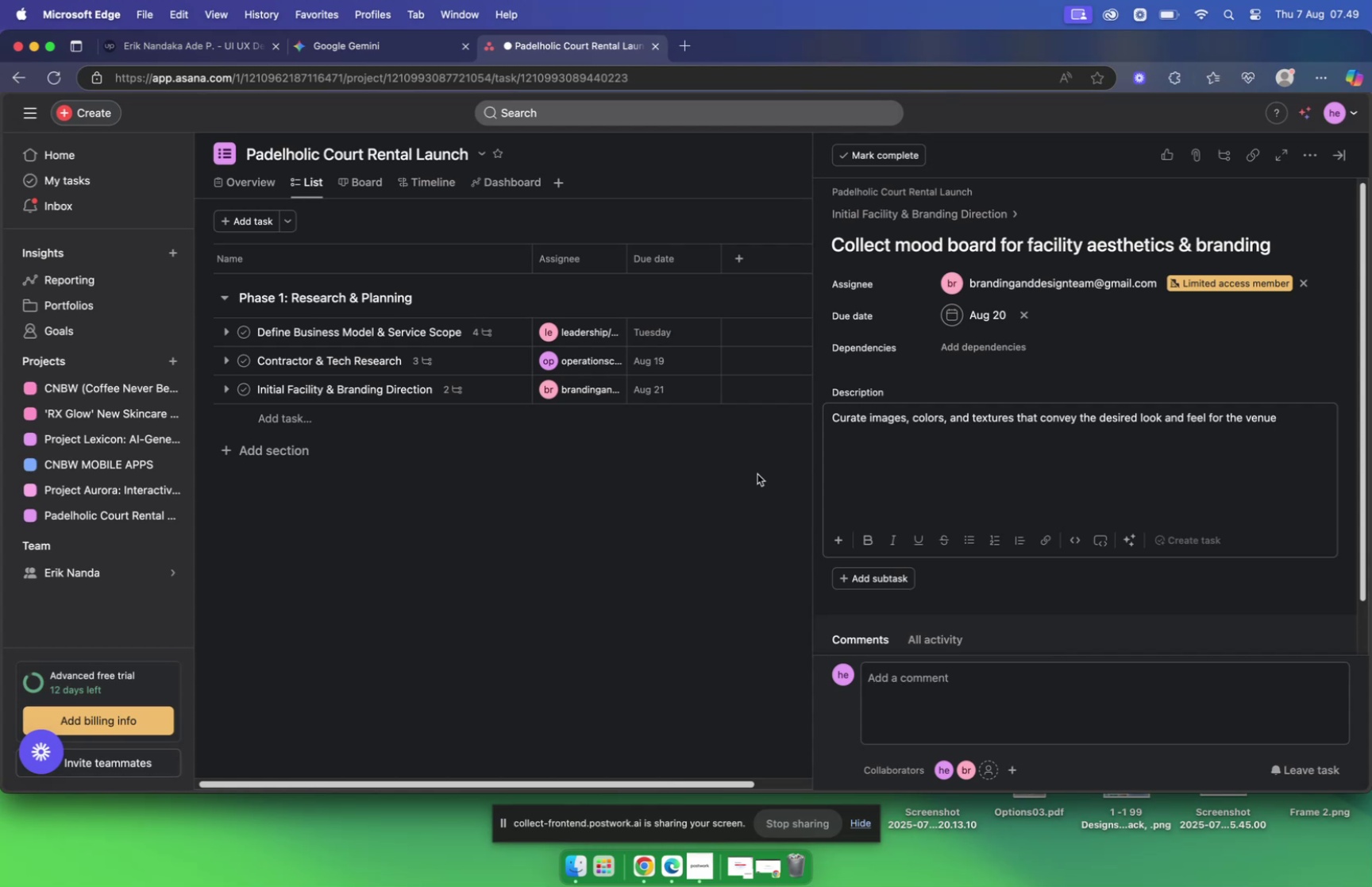 
wait(39.04)
 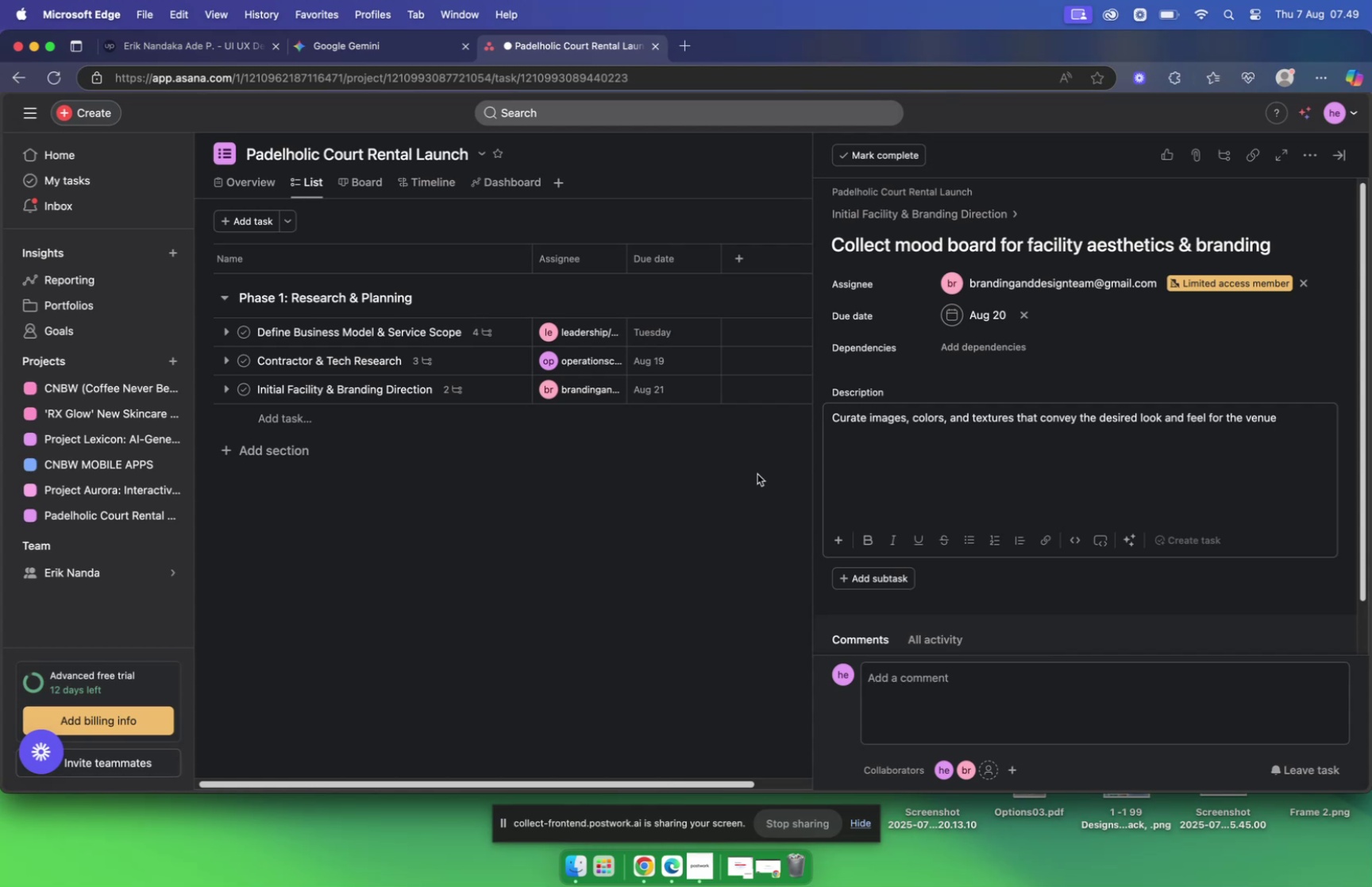 
left_click([574, 50])
 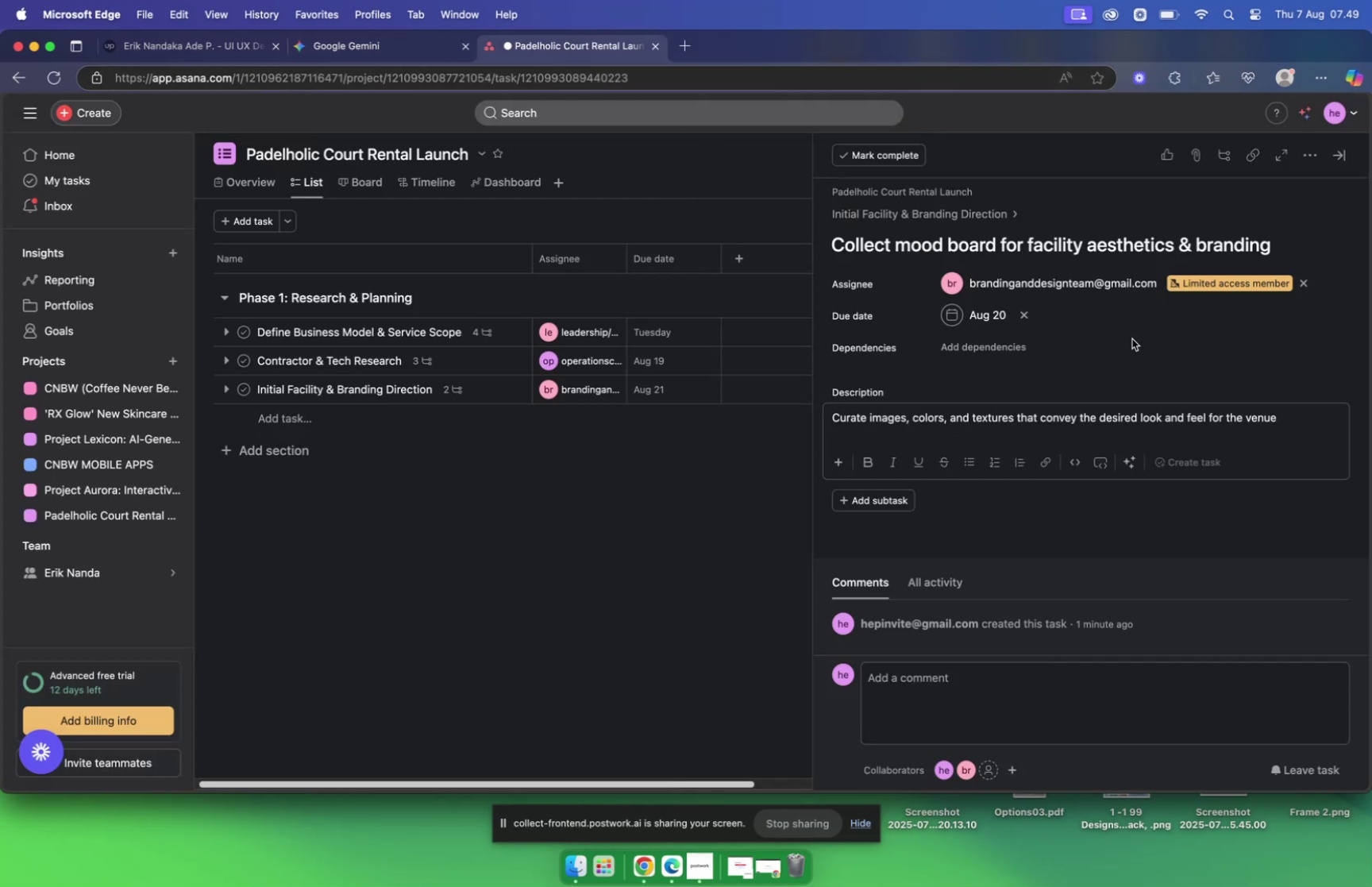 
scroll: coordinate [1139, 349], scroll_direction: down, amount: 5.0
 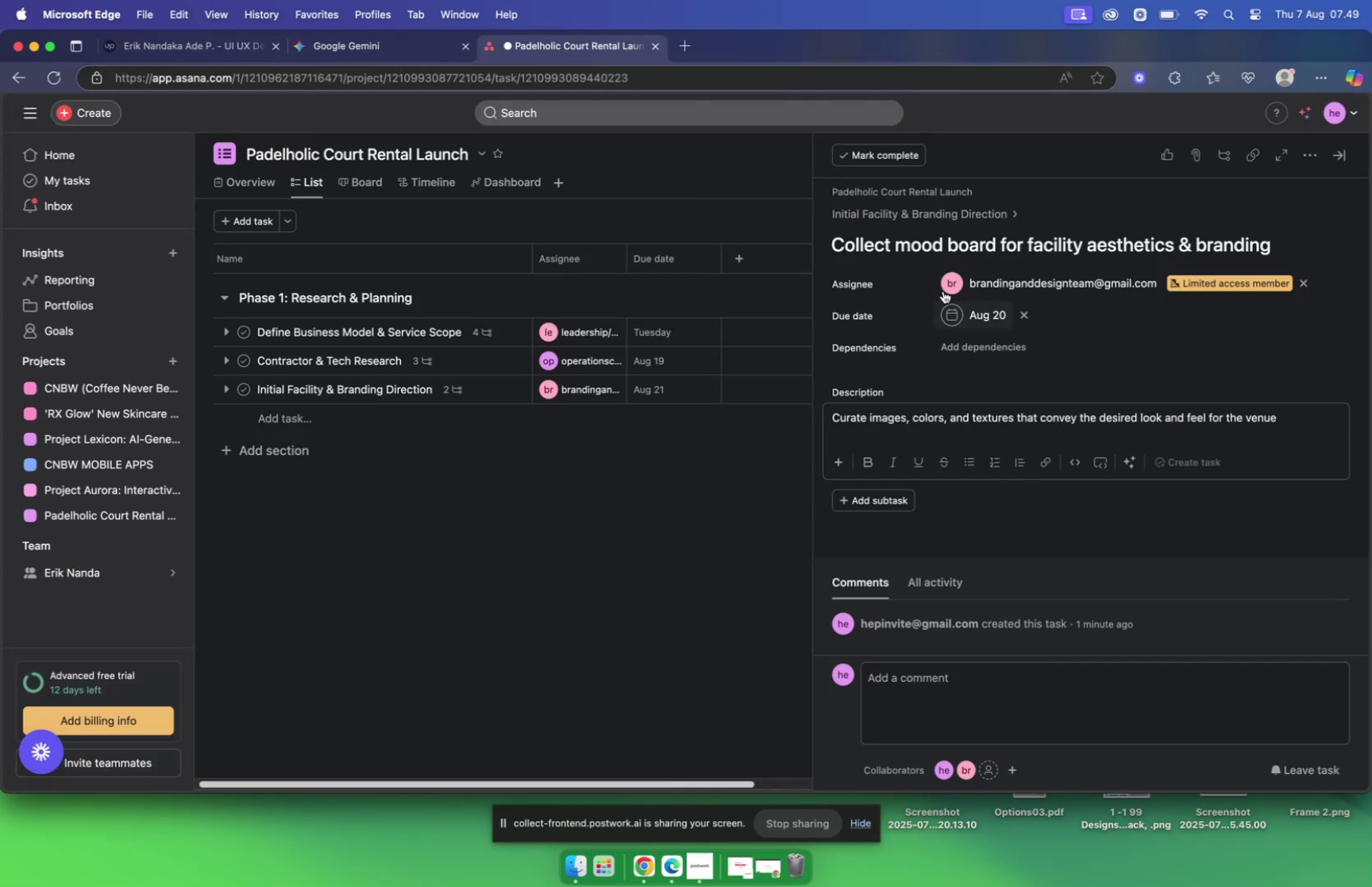 
mouse_move([906, 223])
 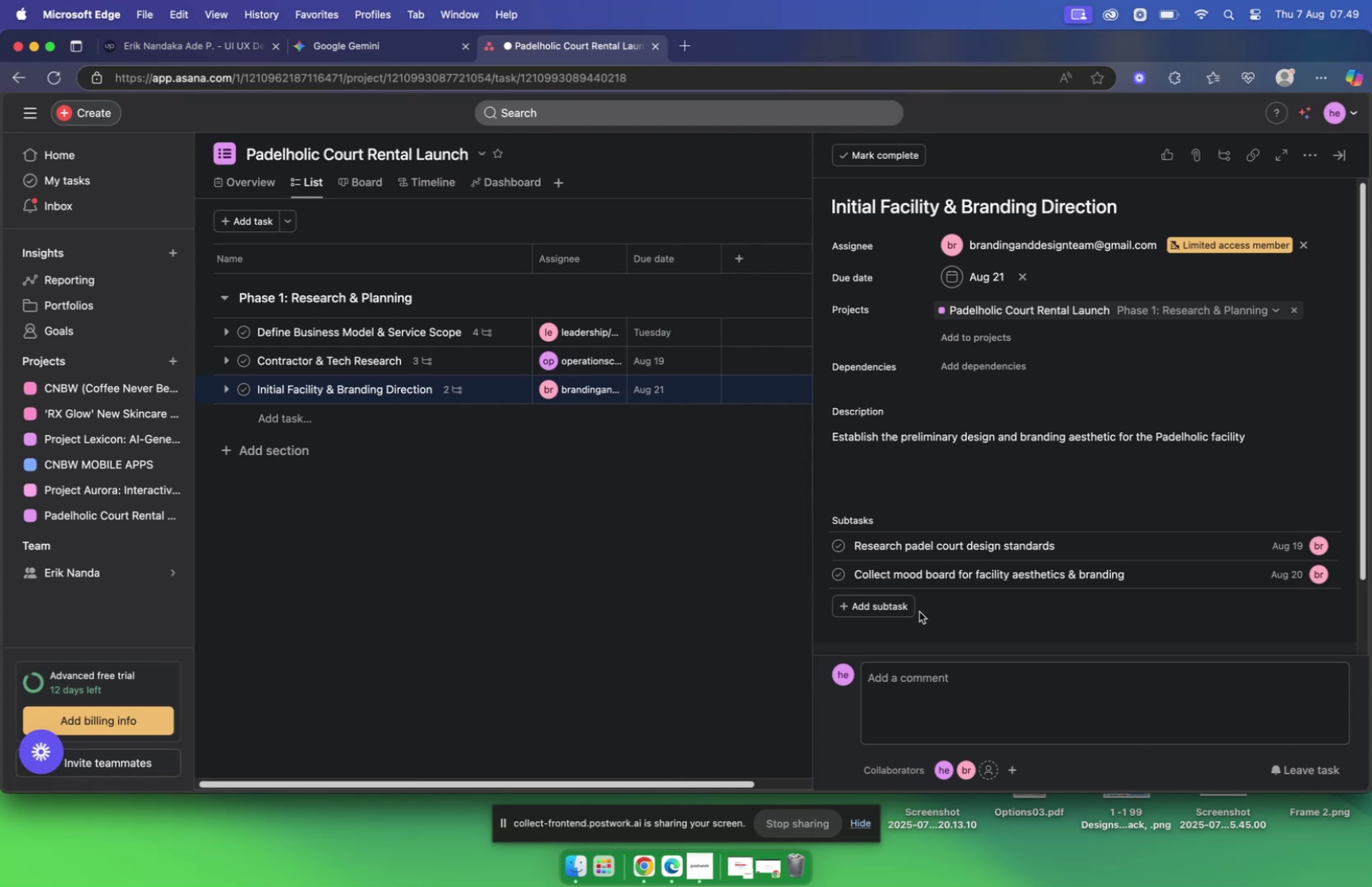 
left_click([885, 607])
 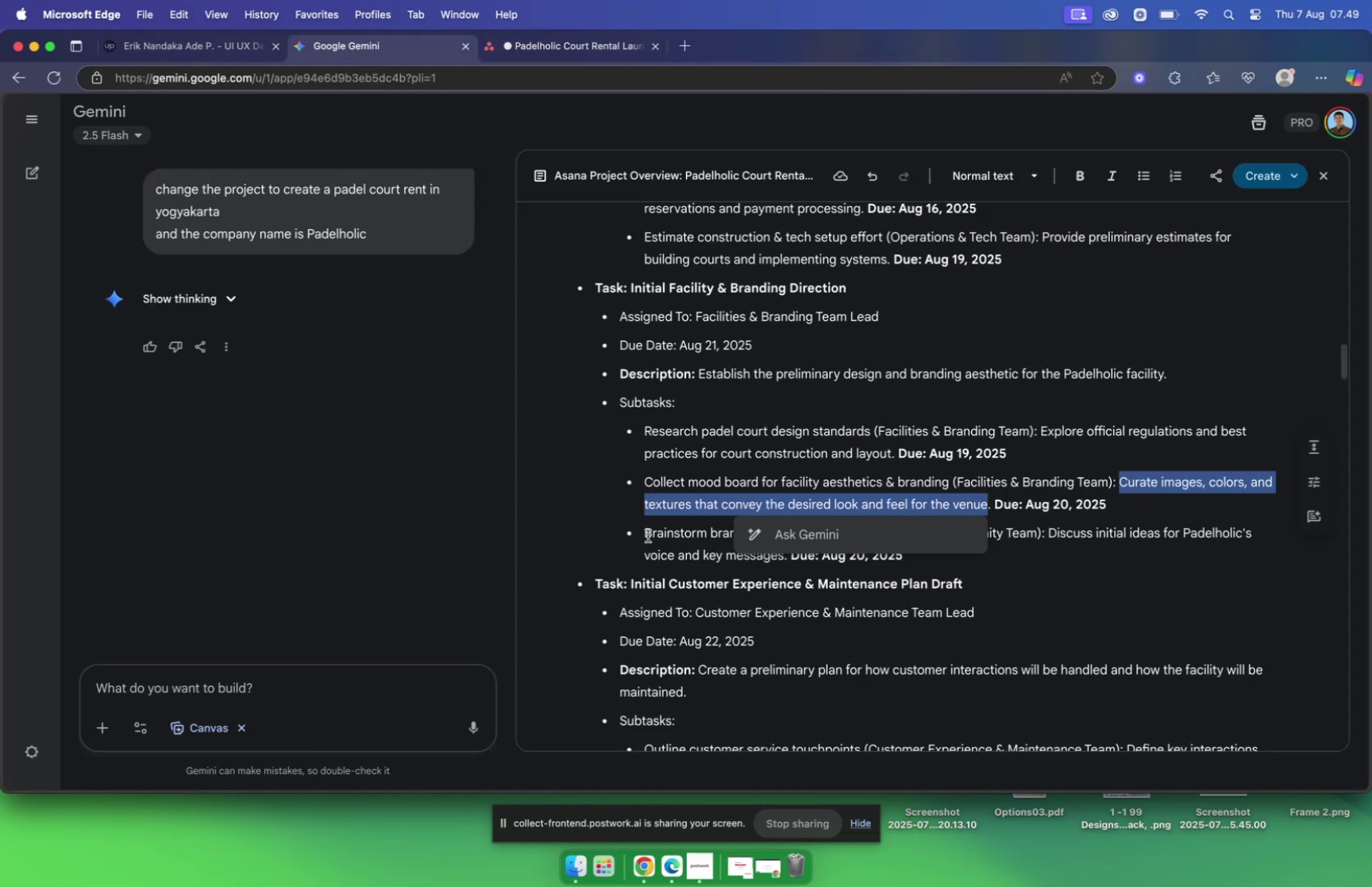 
left_click_drag(start_coordinate=[645, 532], to_coordinate=[860, 527])
 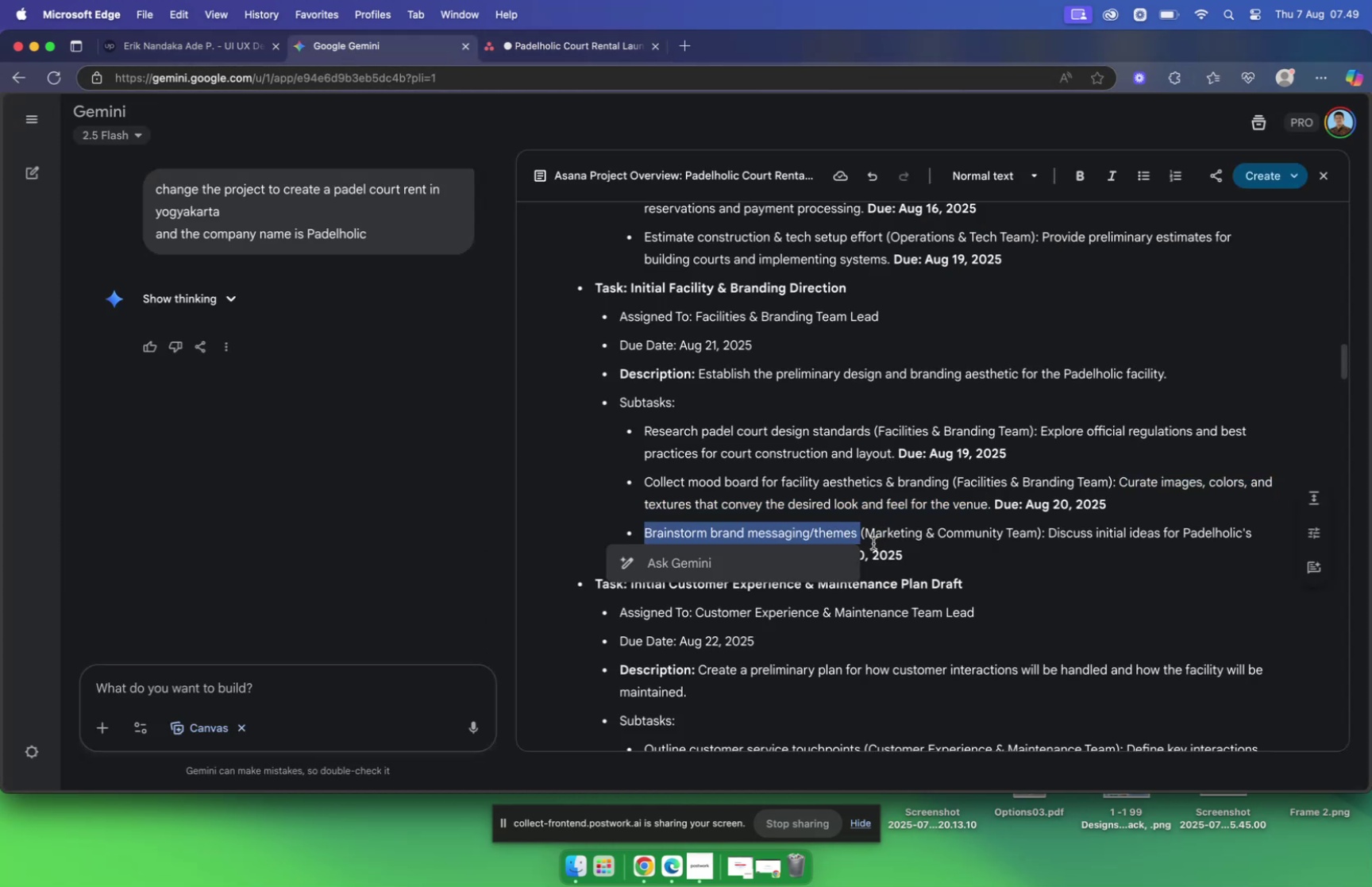 
key(Meta+C)
 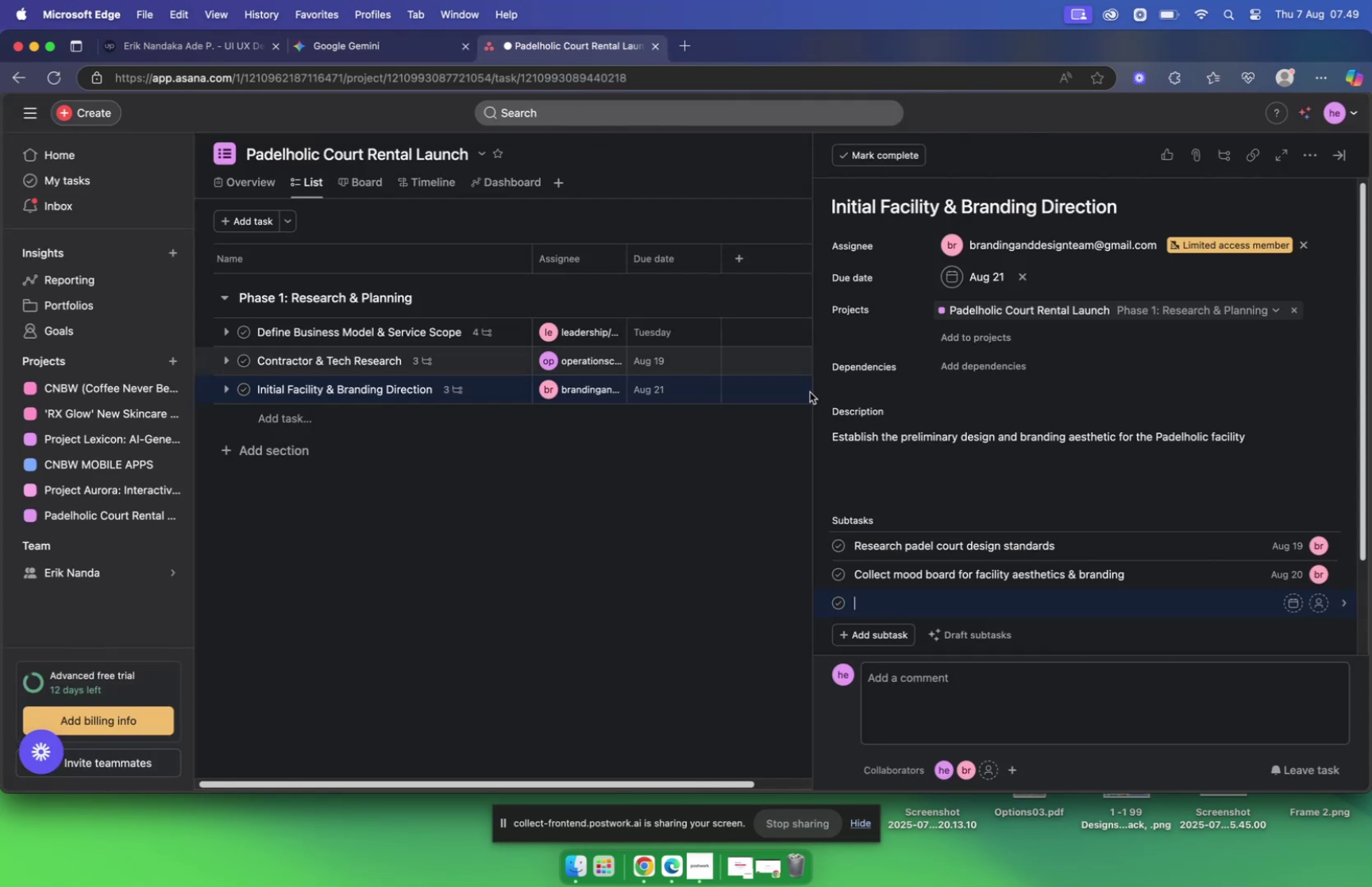 
key(Meta+V)
 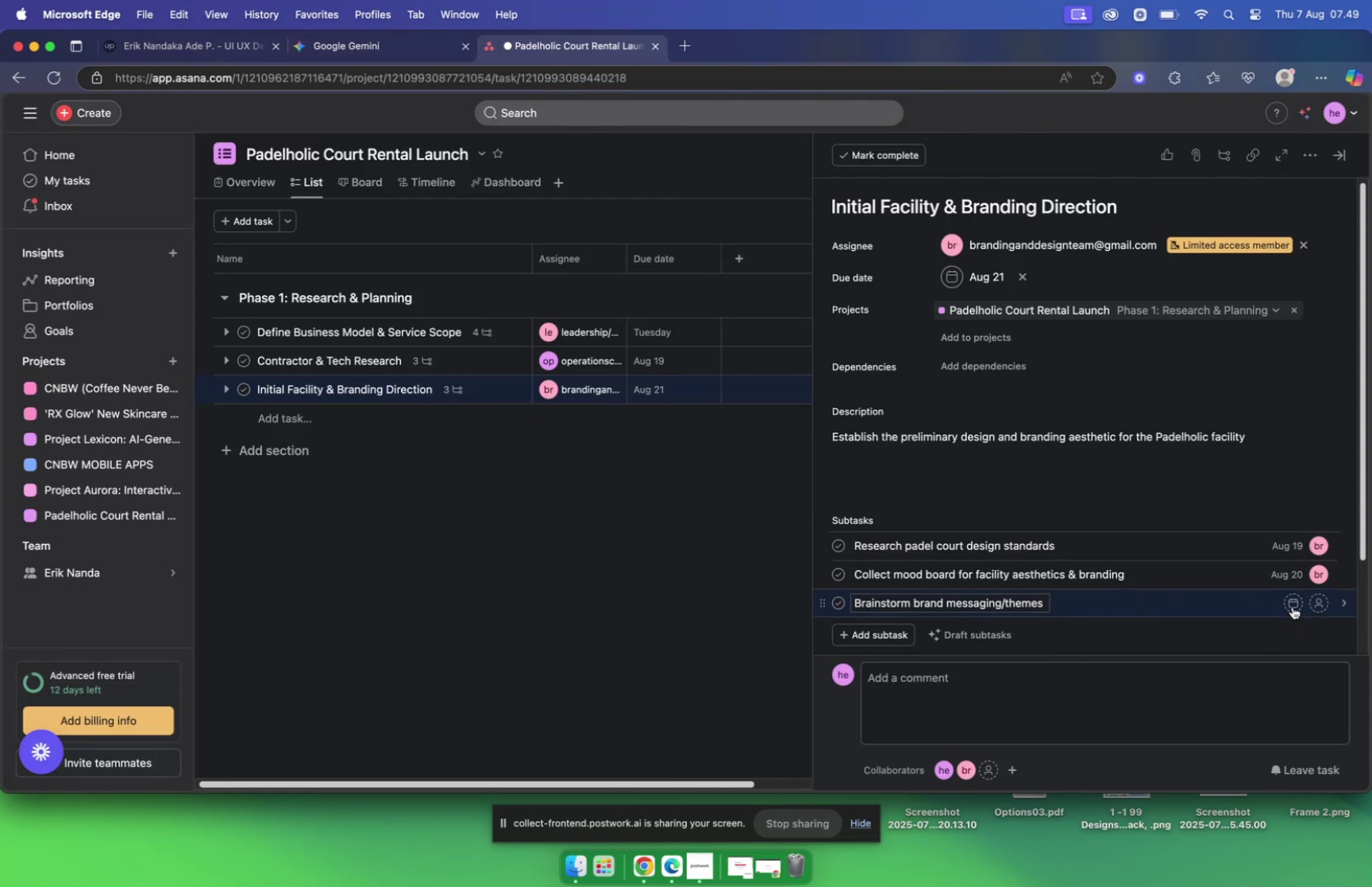 
left_click([1293, 605])
 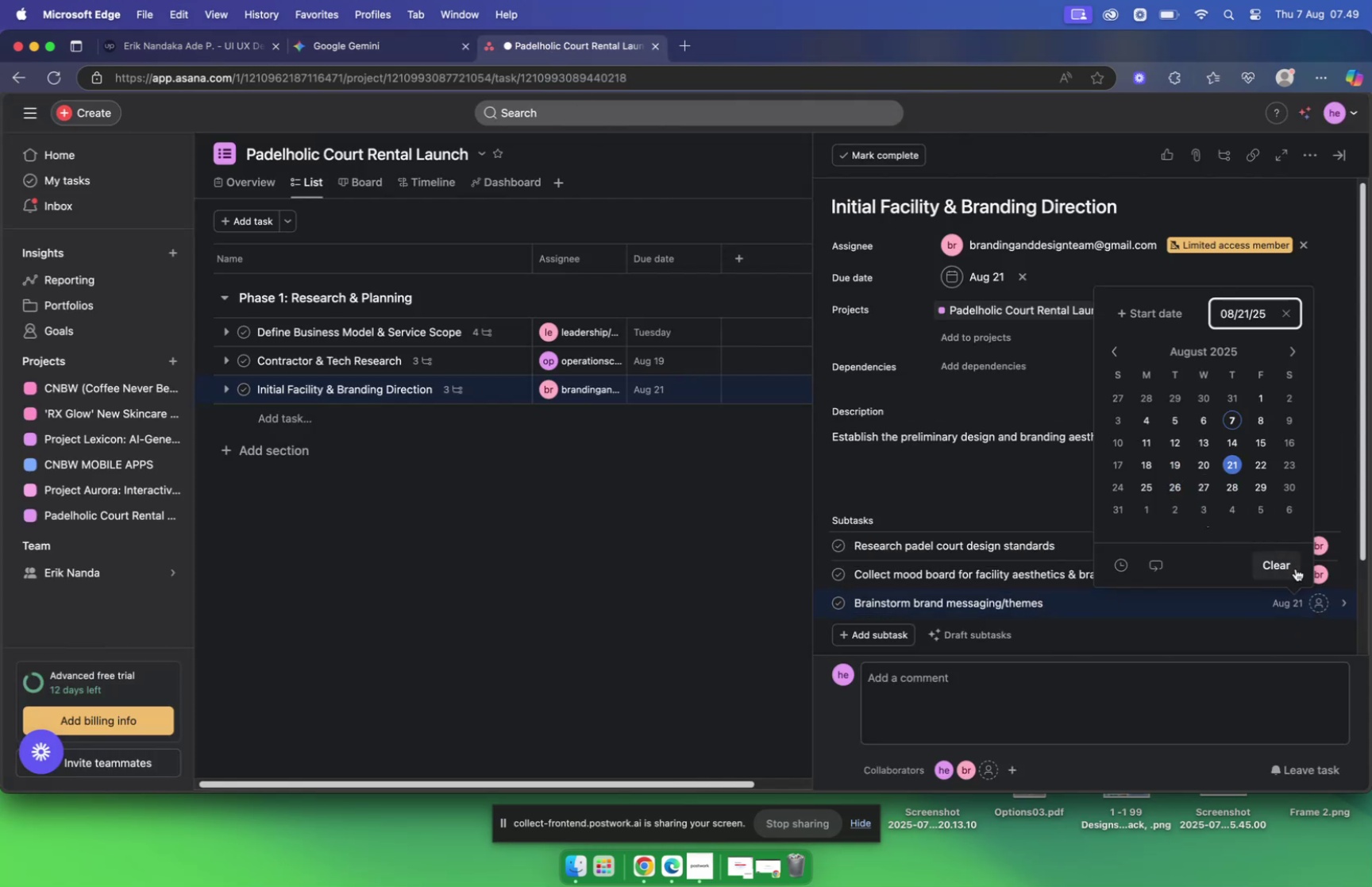 
left_click([1323, 598])
 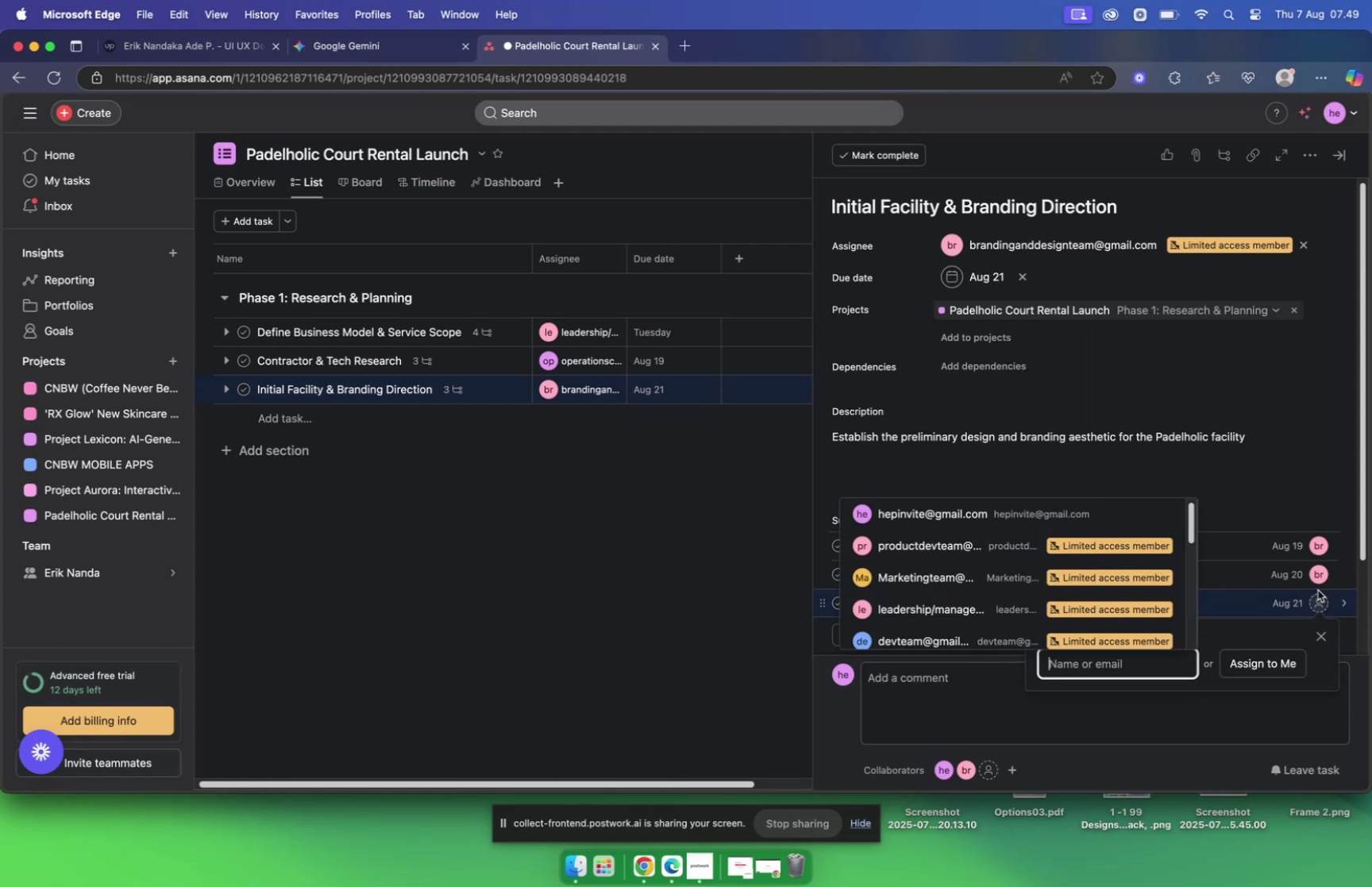 
type(mar)
 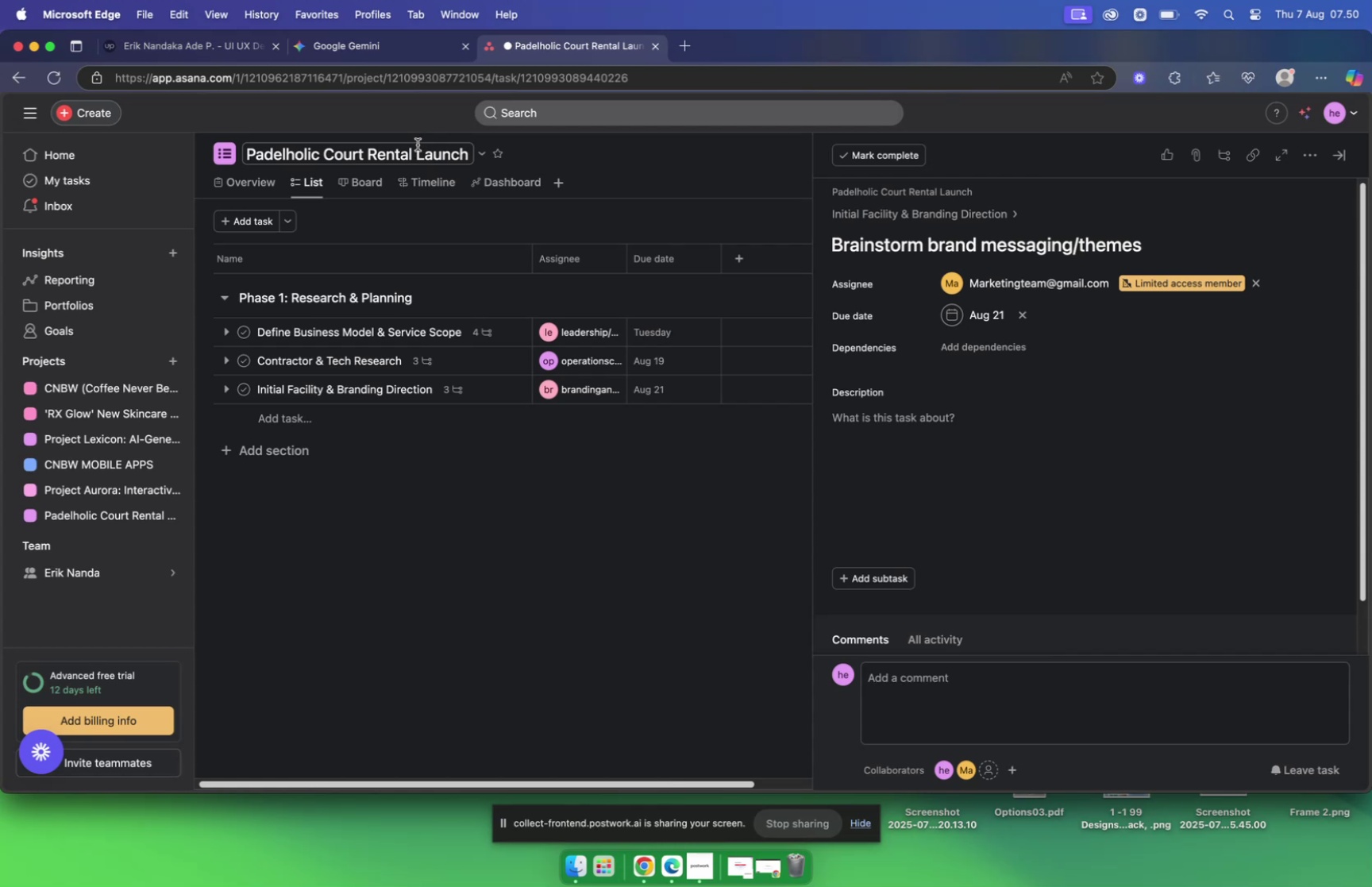 
wait(33.43)
 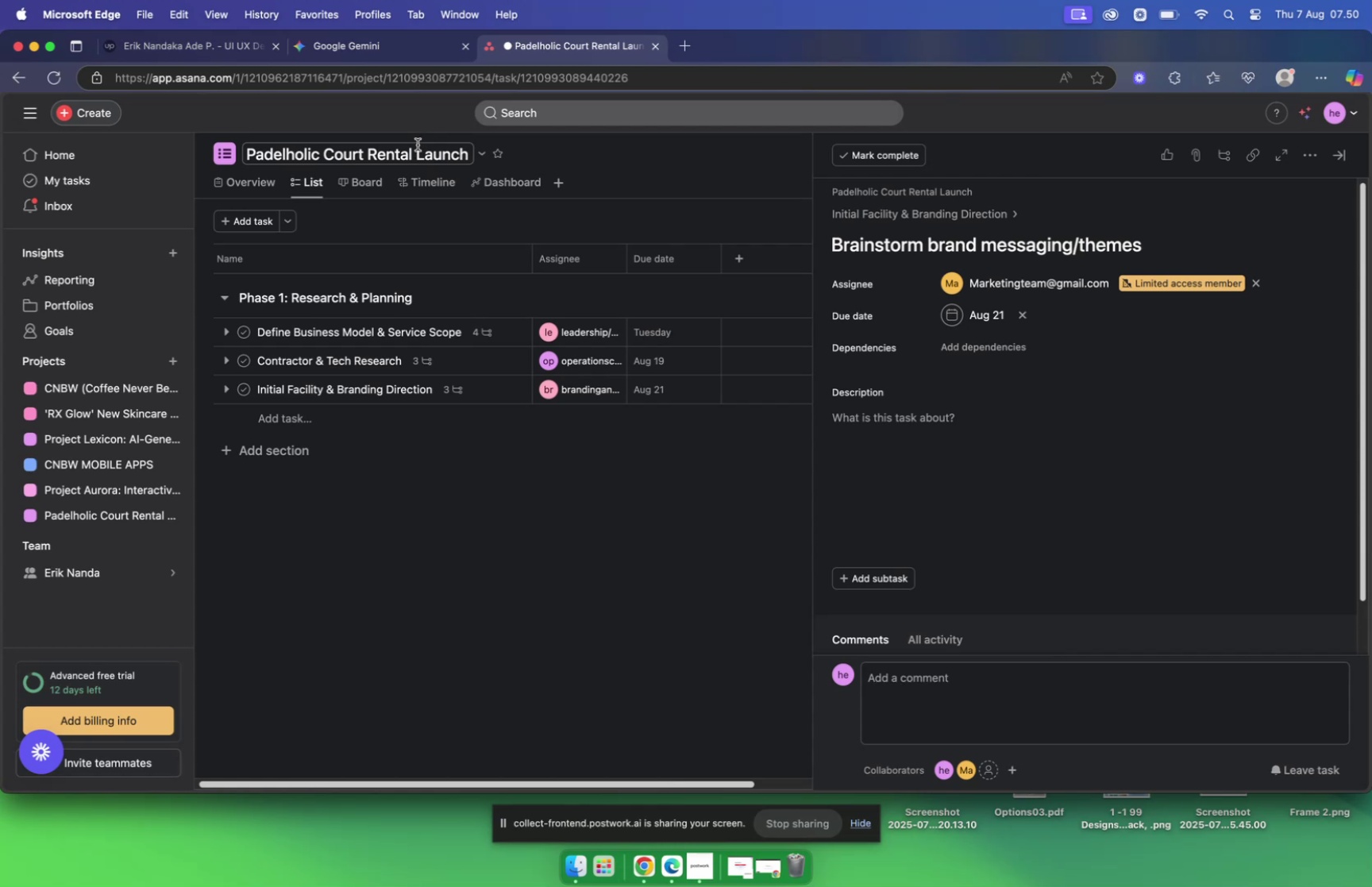 
left_click_drag(start_coordinate=[1050, 532], to_coordinate=[788, 556])
 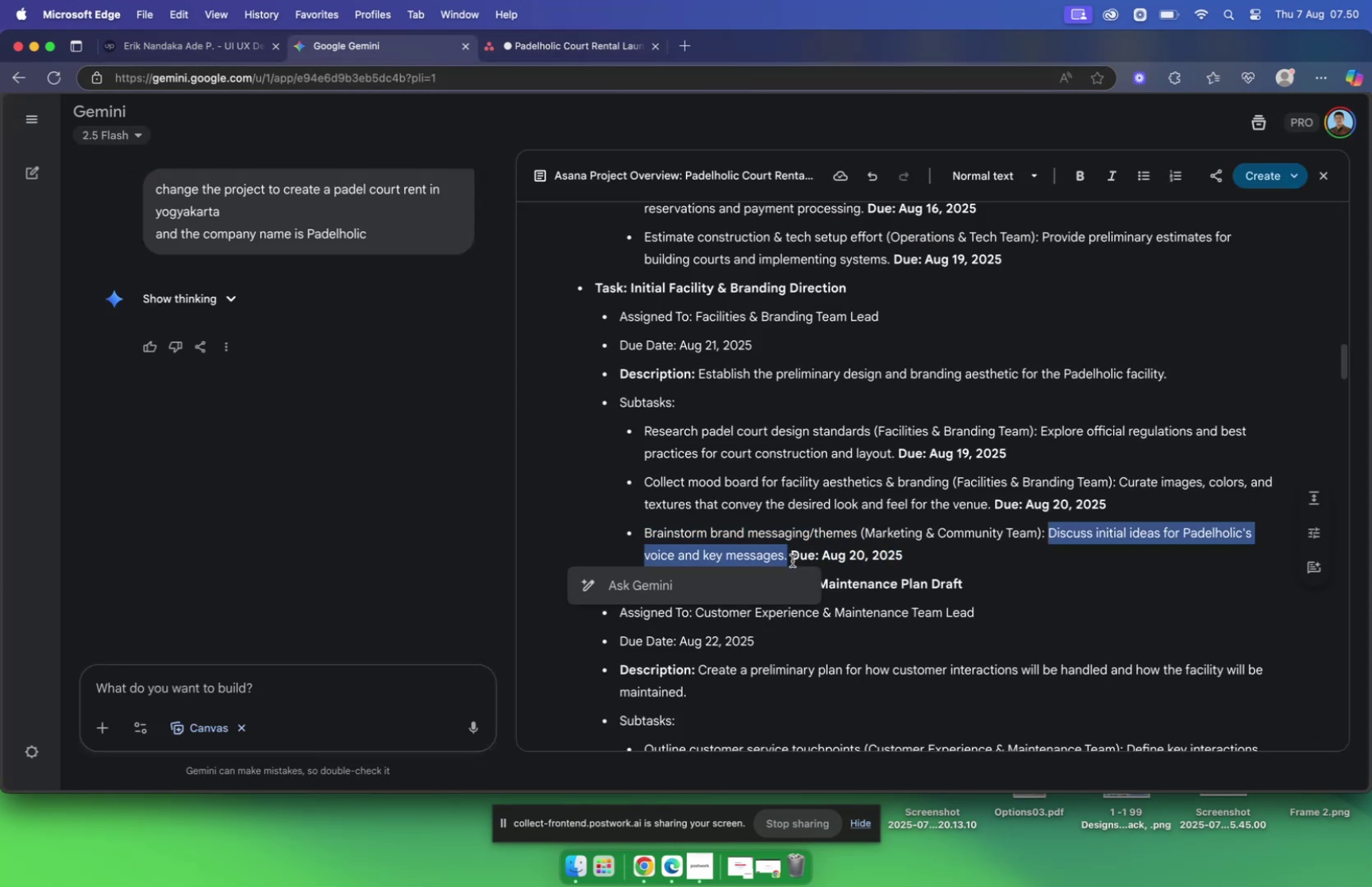 
key(Meta+C)
 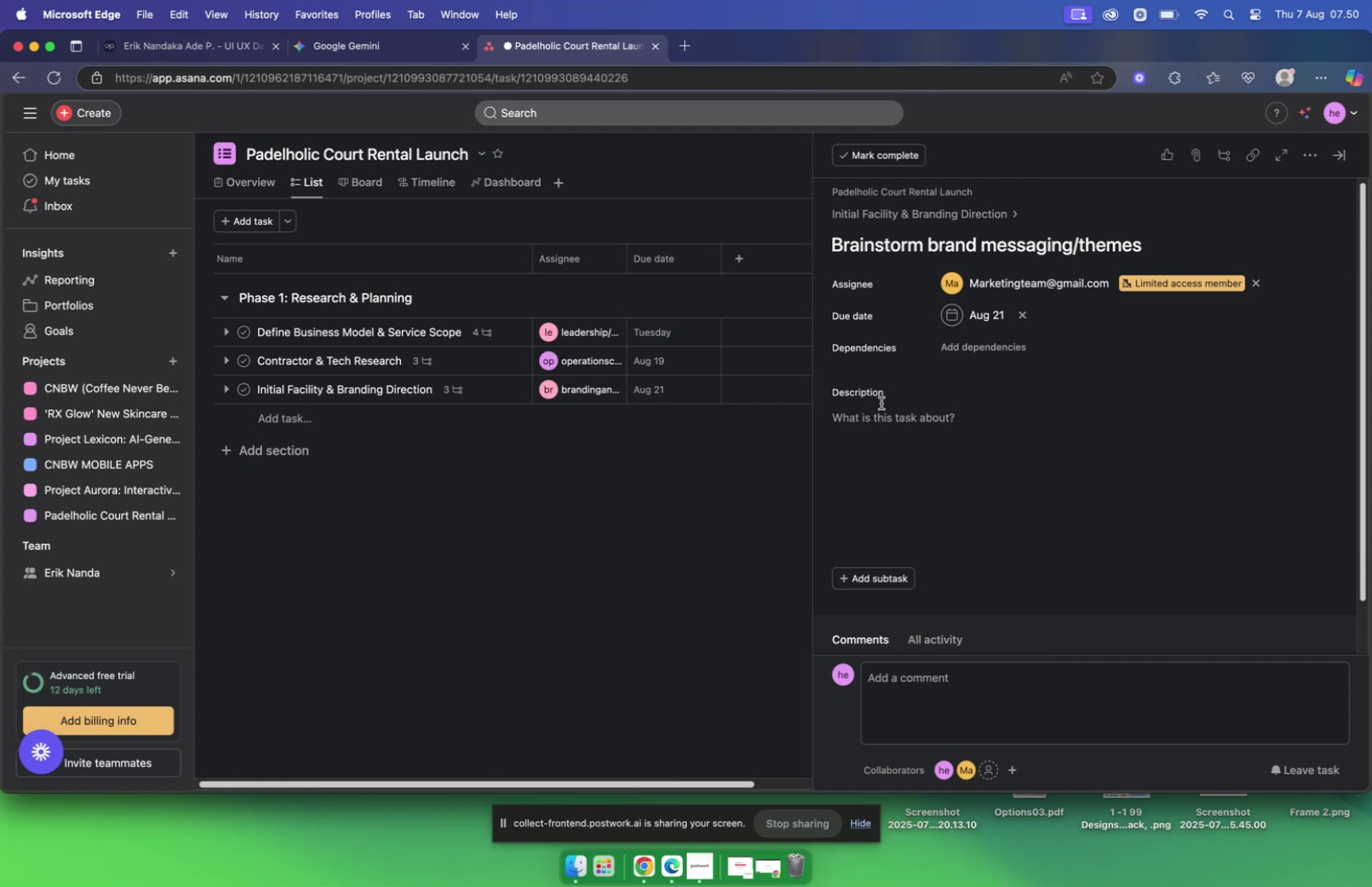 
key(Meta+V)
 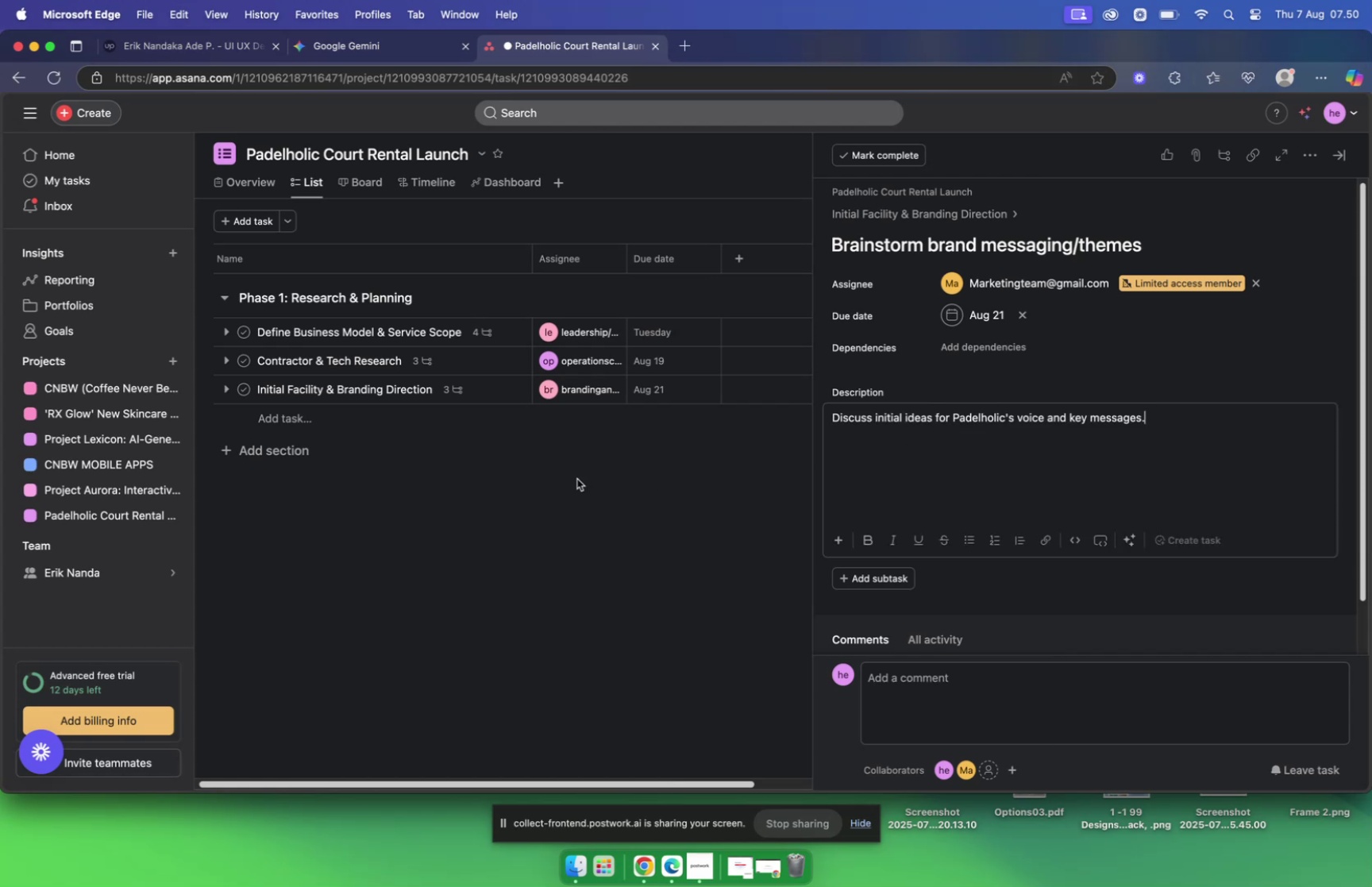 
left_click([577, 477])
 